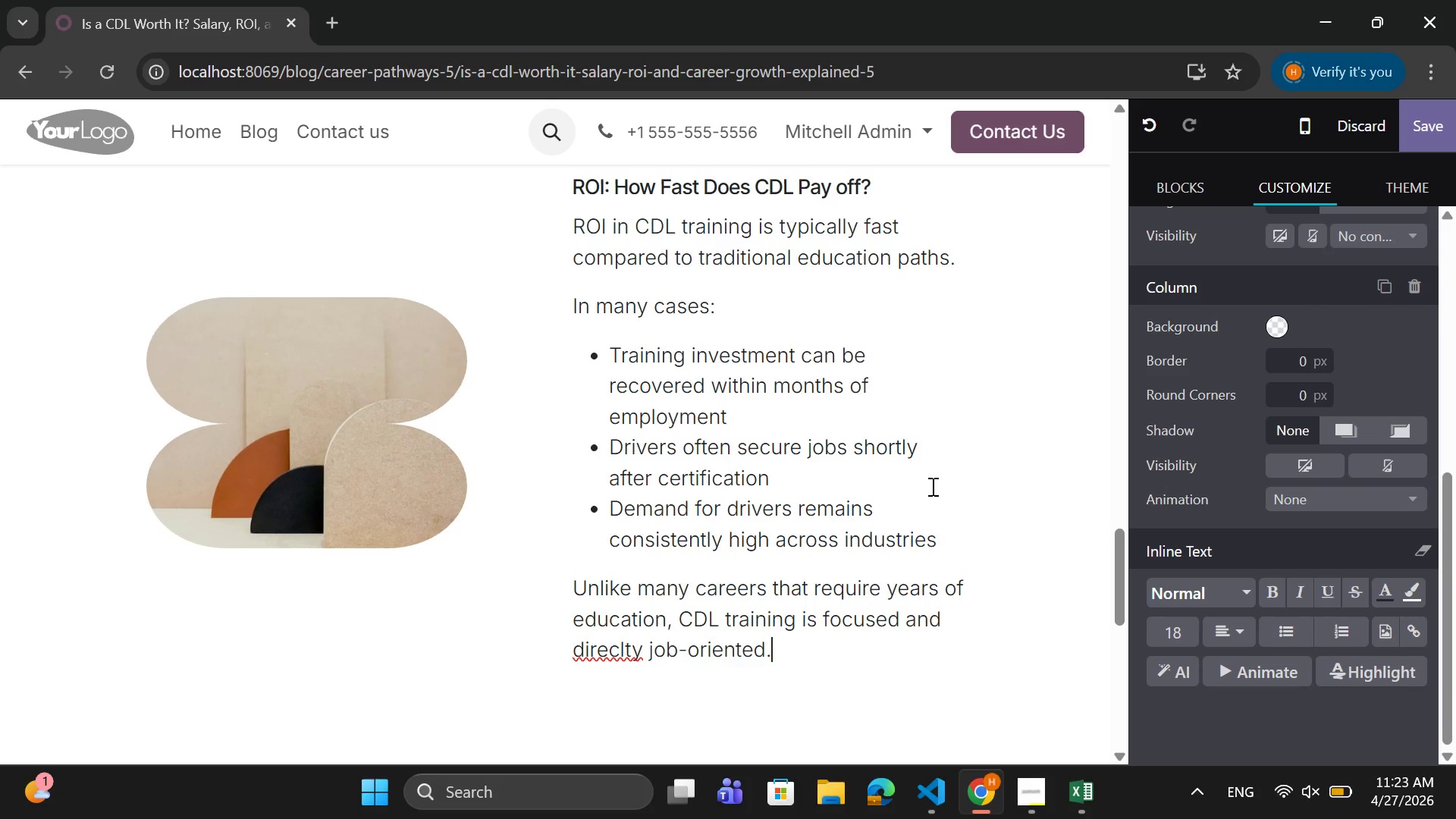 
right_click([606, 652])
 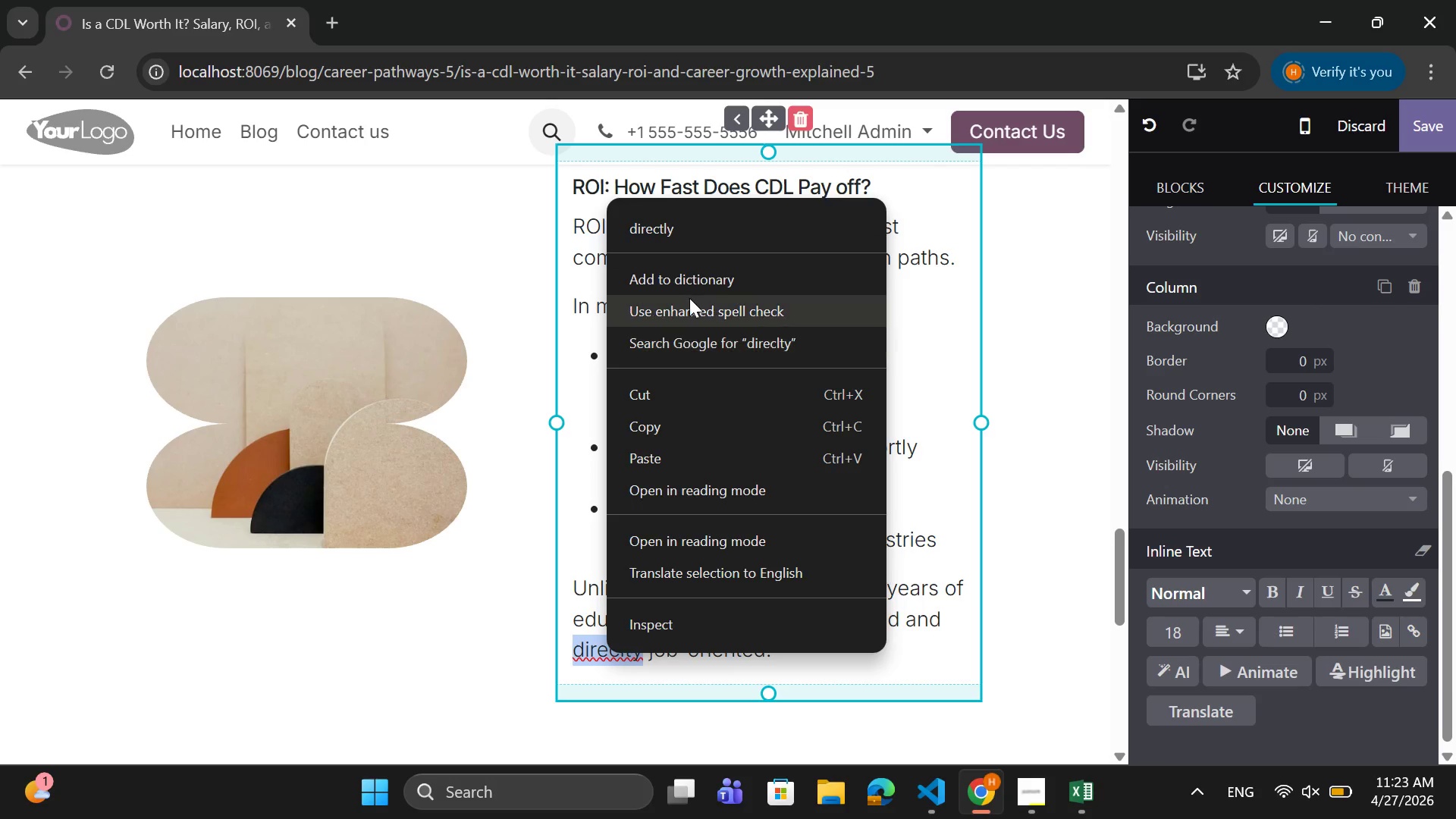 
left_click([701, 237])
 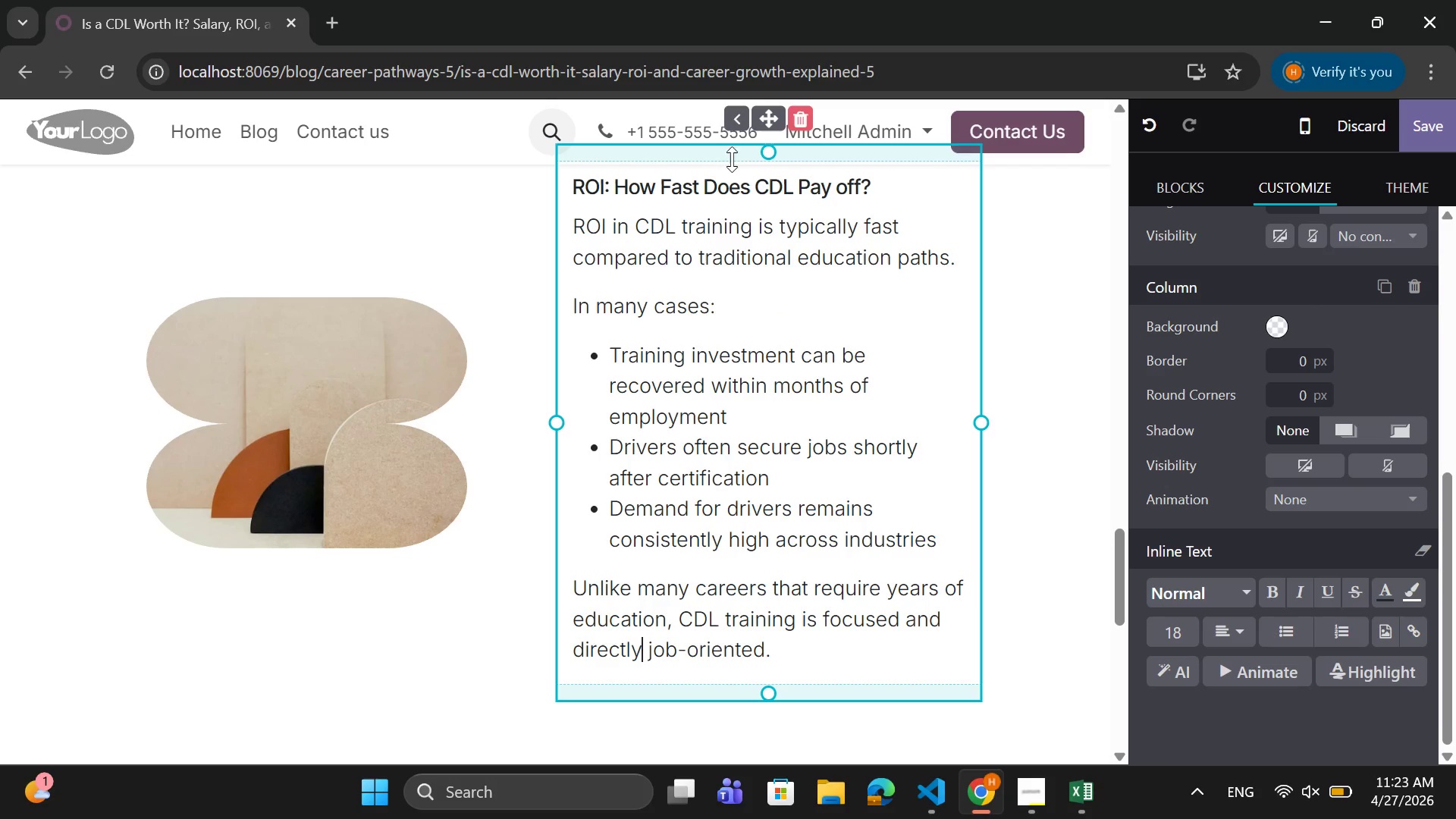 
left_click_drag(start_coordinate=[798, 649], to_coordinate=[572, 315])
 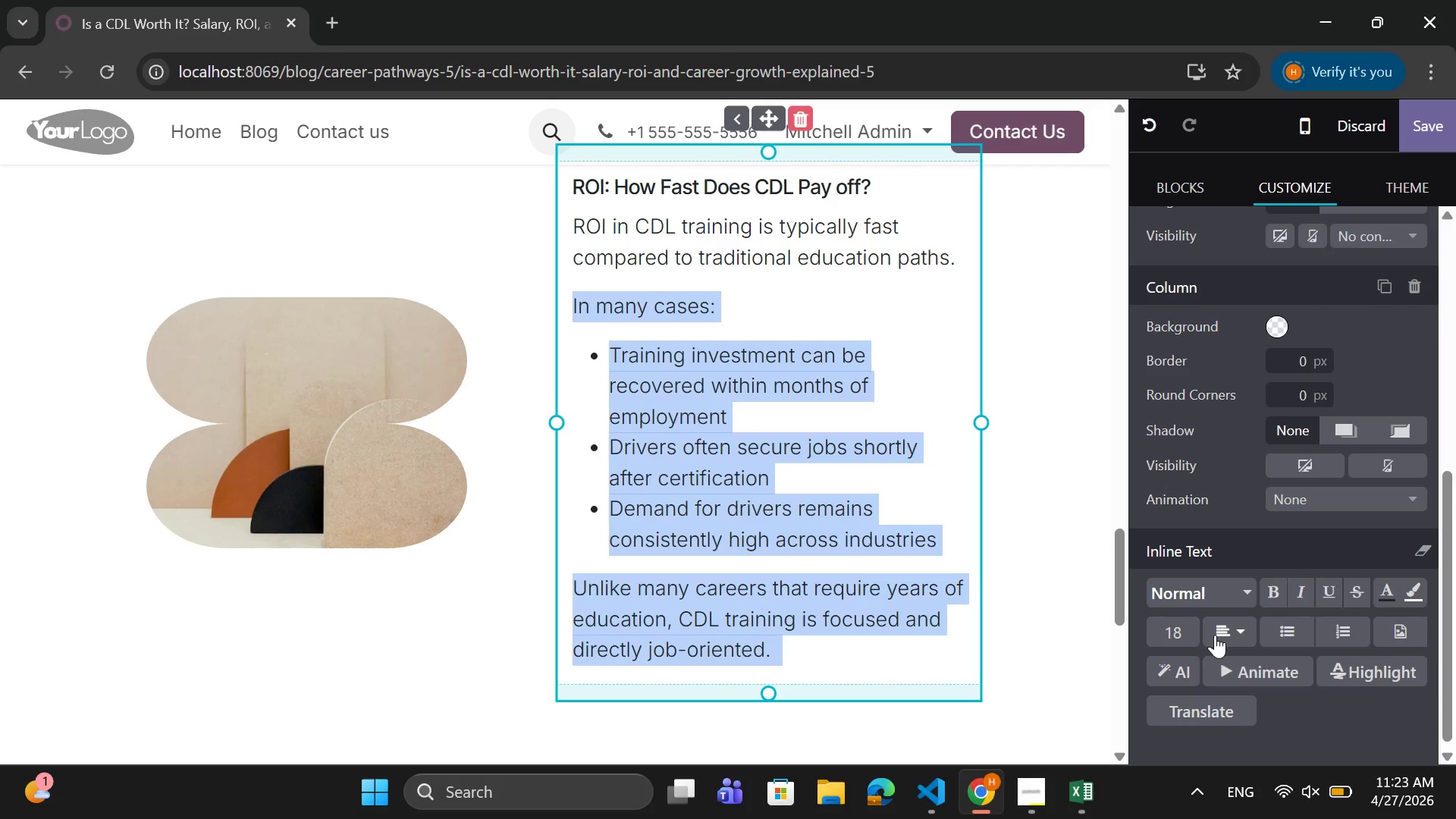 
left_click([1191, 635])
 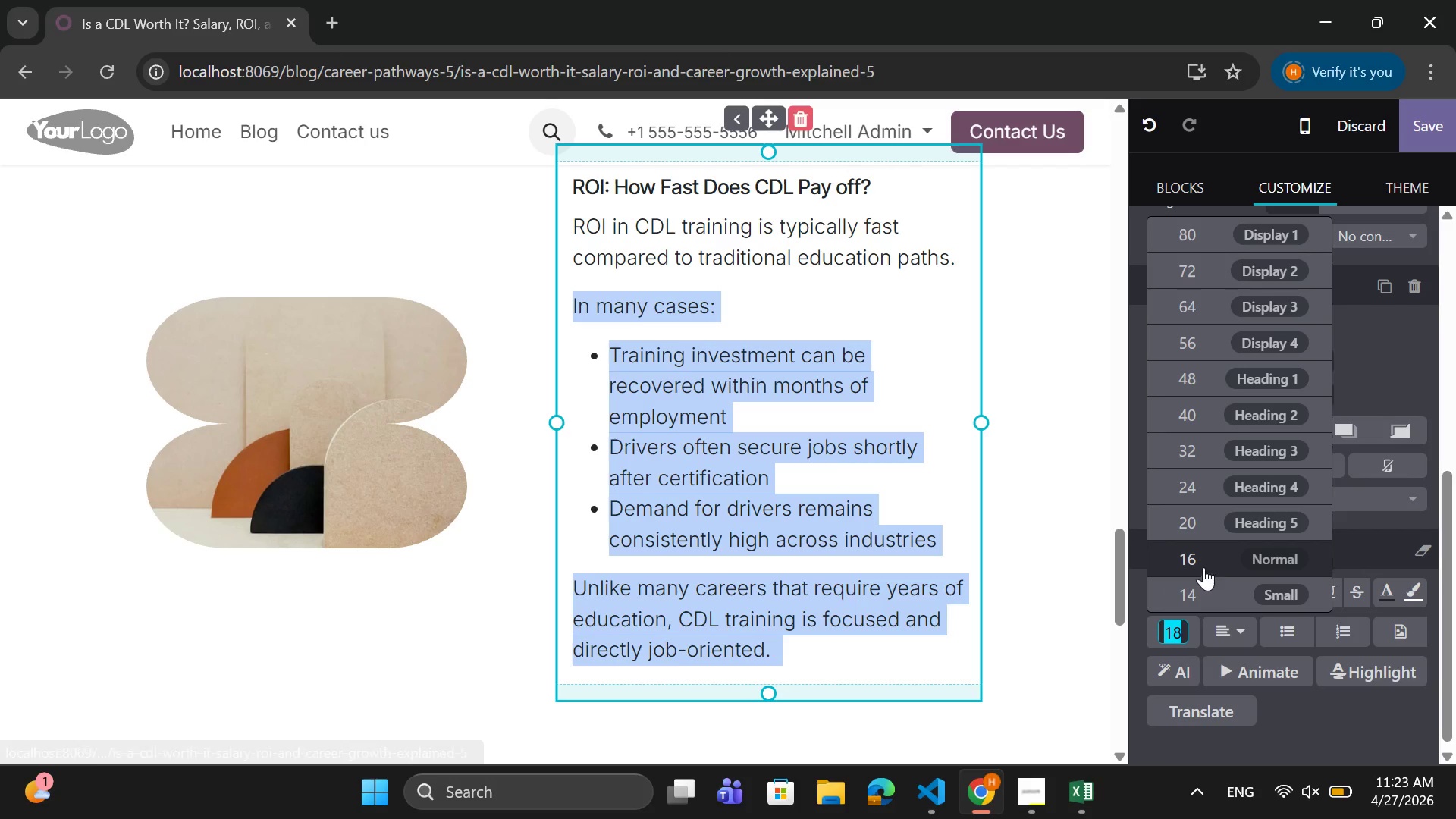 
left_click([1203, 554])
 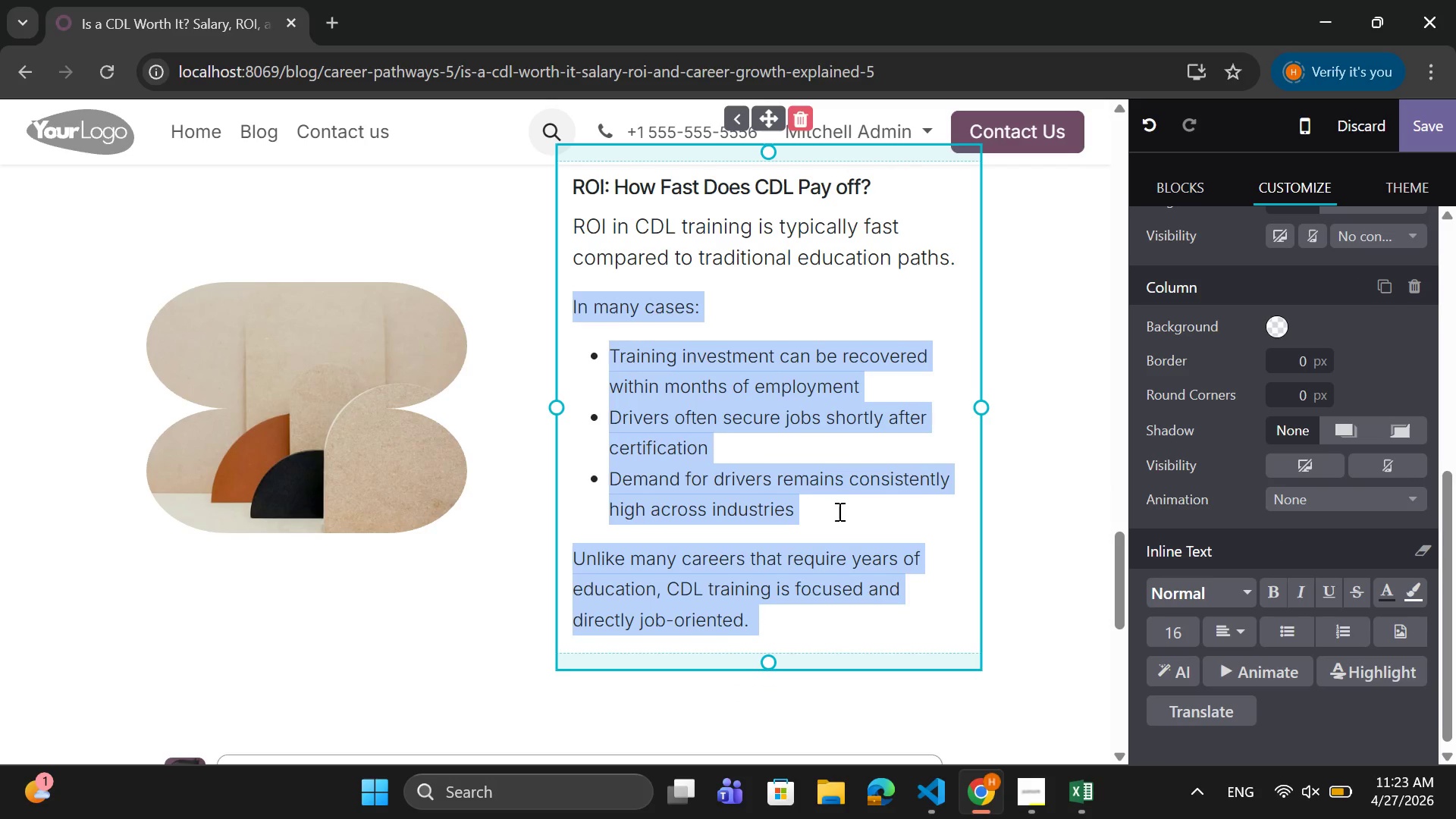 
scroll: coordinate [836, 432], scroll_direction: up, amount: 4.0
 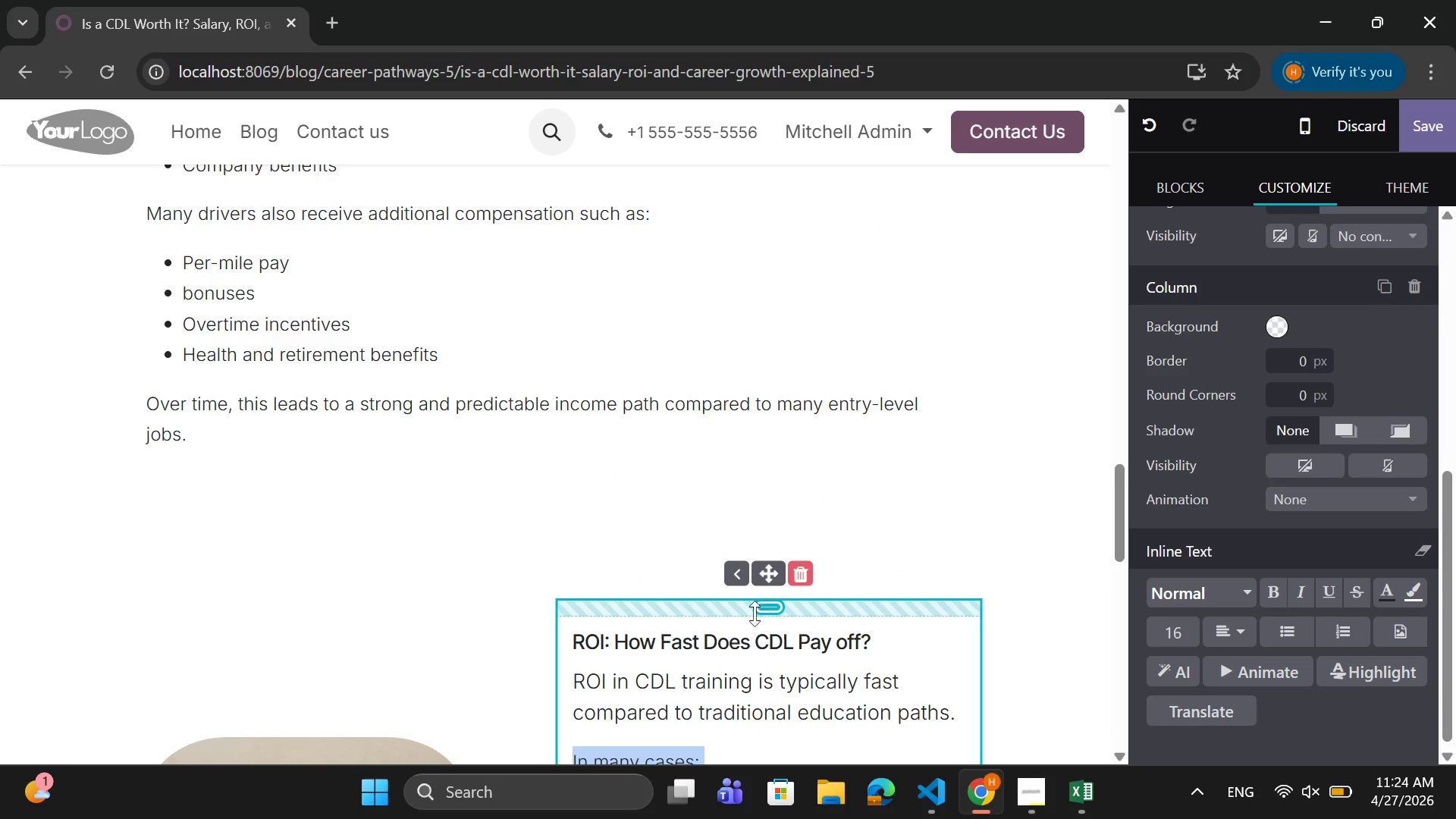 
left_click_drag(start_coordinate=[773, 615], to_coordinate=[775, 599])
 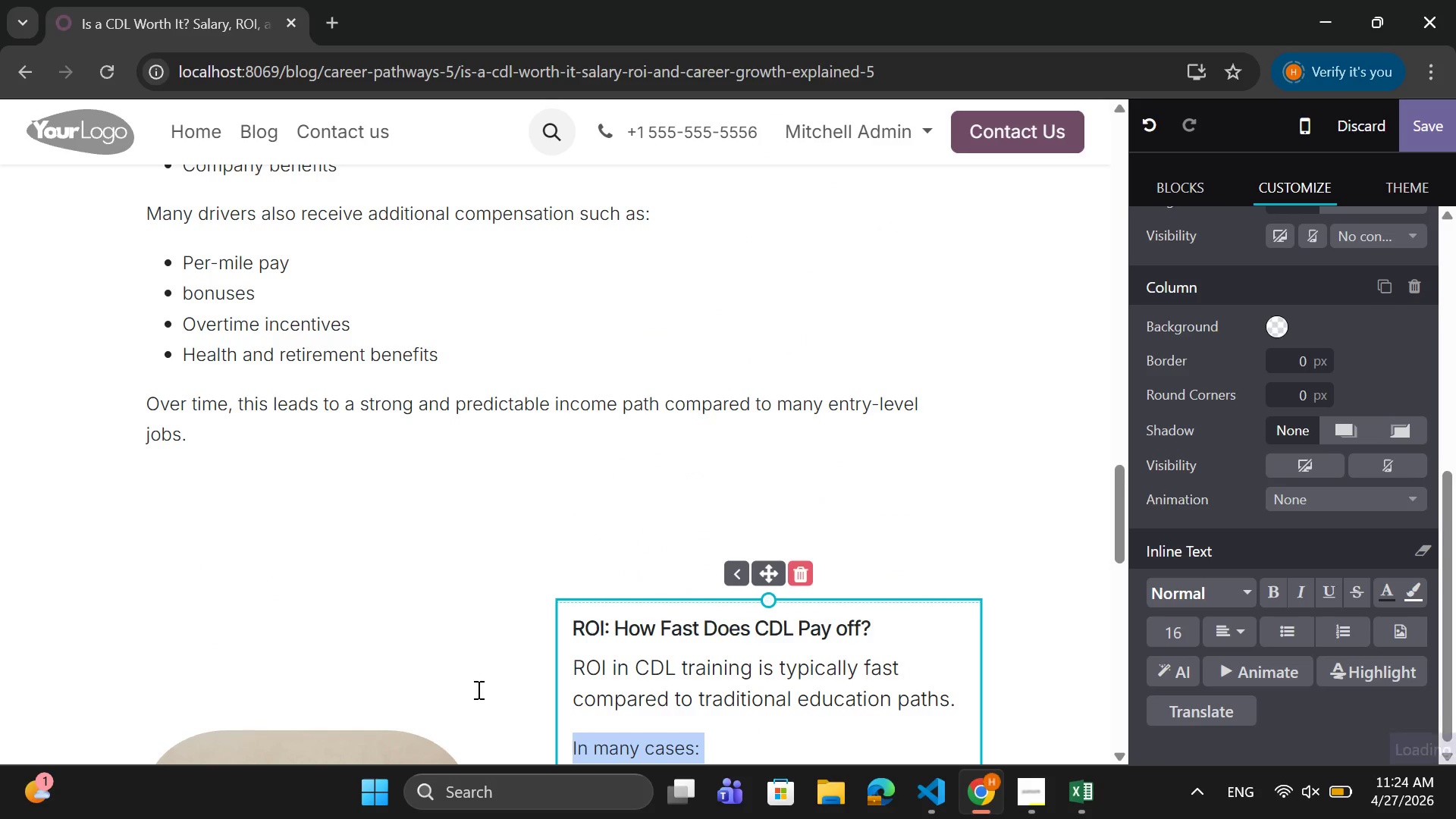 
left_click([475, 691])
 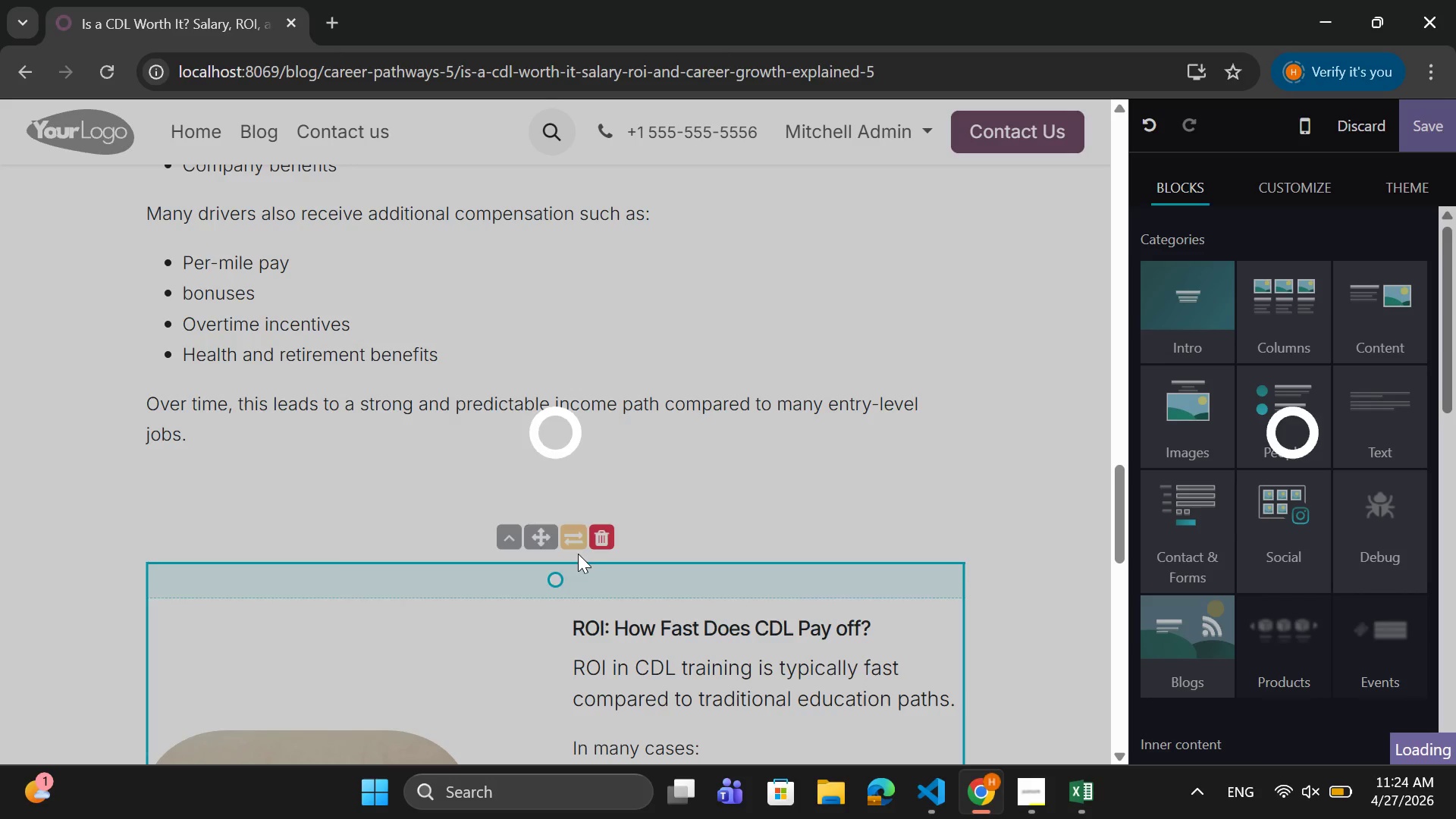 
left_click_drag(start_coordinate=[560, 597], to_coordinate=[569, 559])
 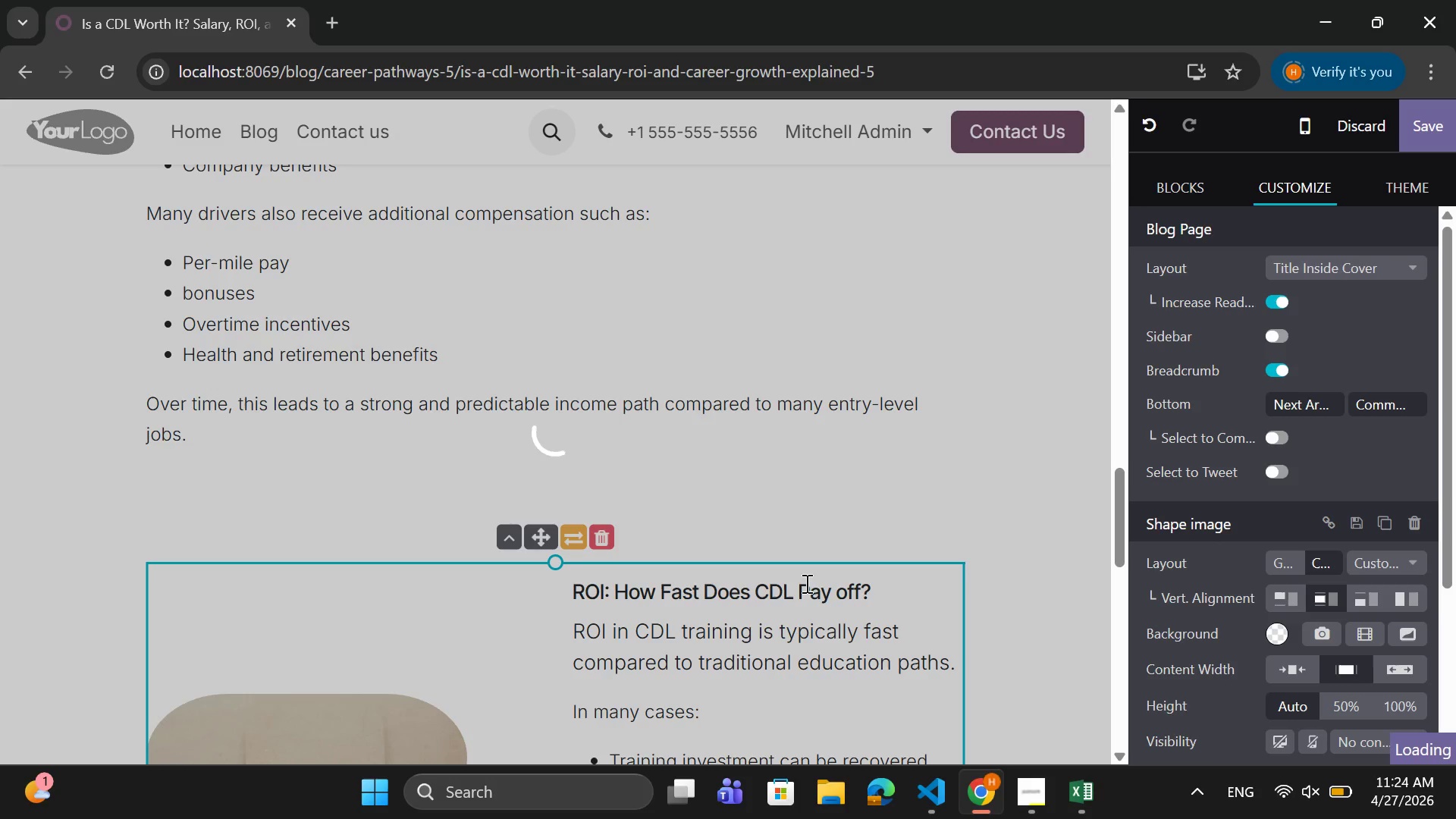 
scroll: coordinate [810, 581], scroll_direction: down, amount: 4.0
 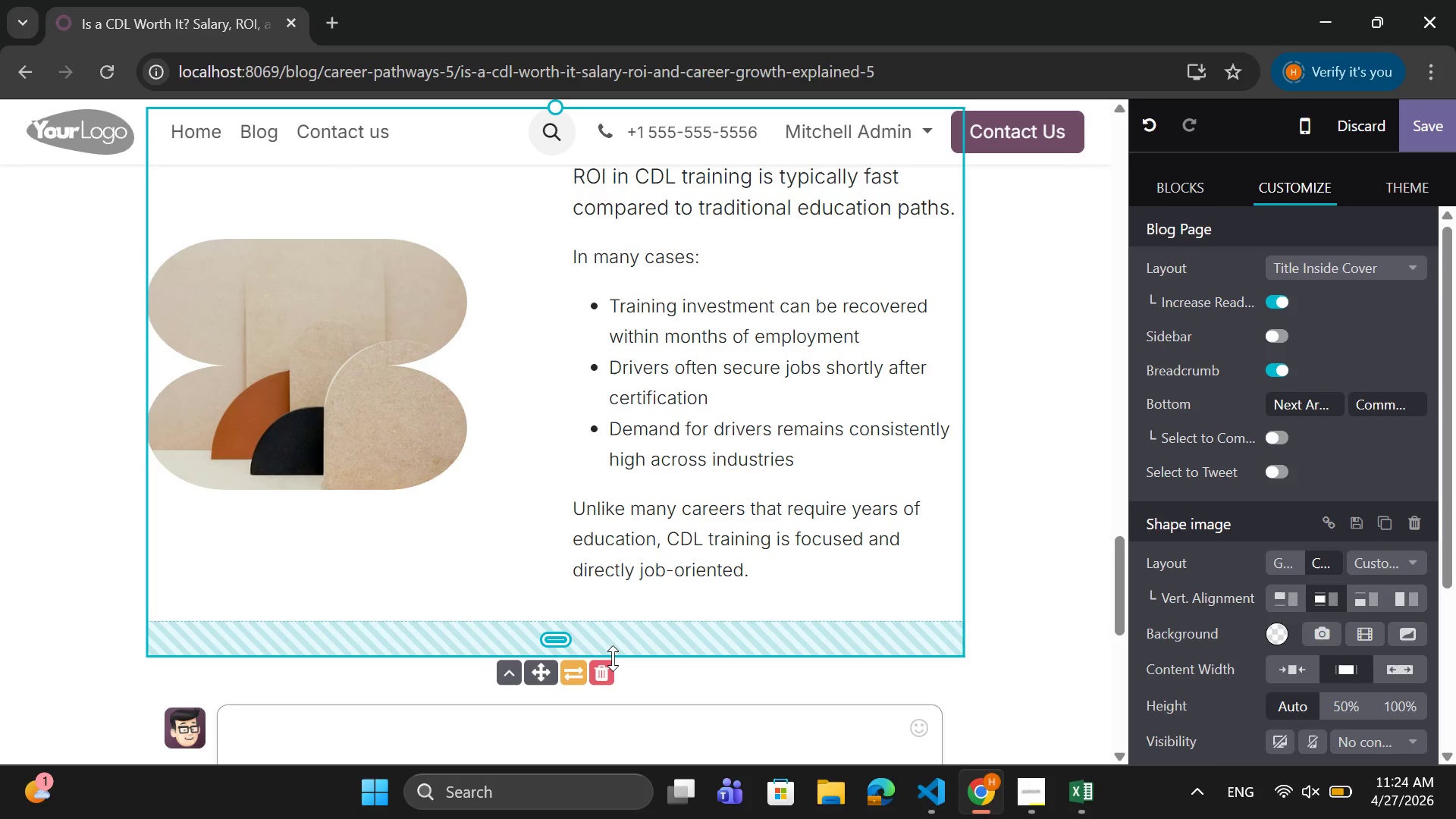 
left_click_drag(start_coordinate=[613, 657], to_coordinate=[619, 620])
 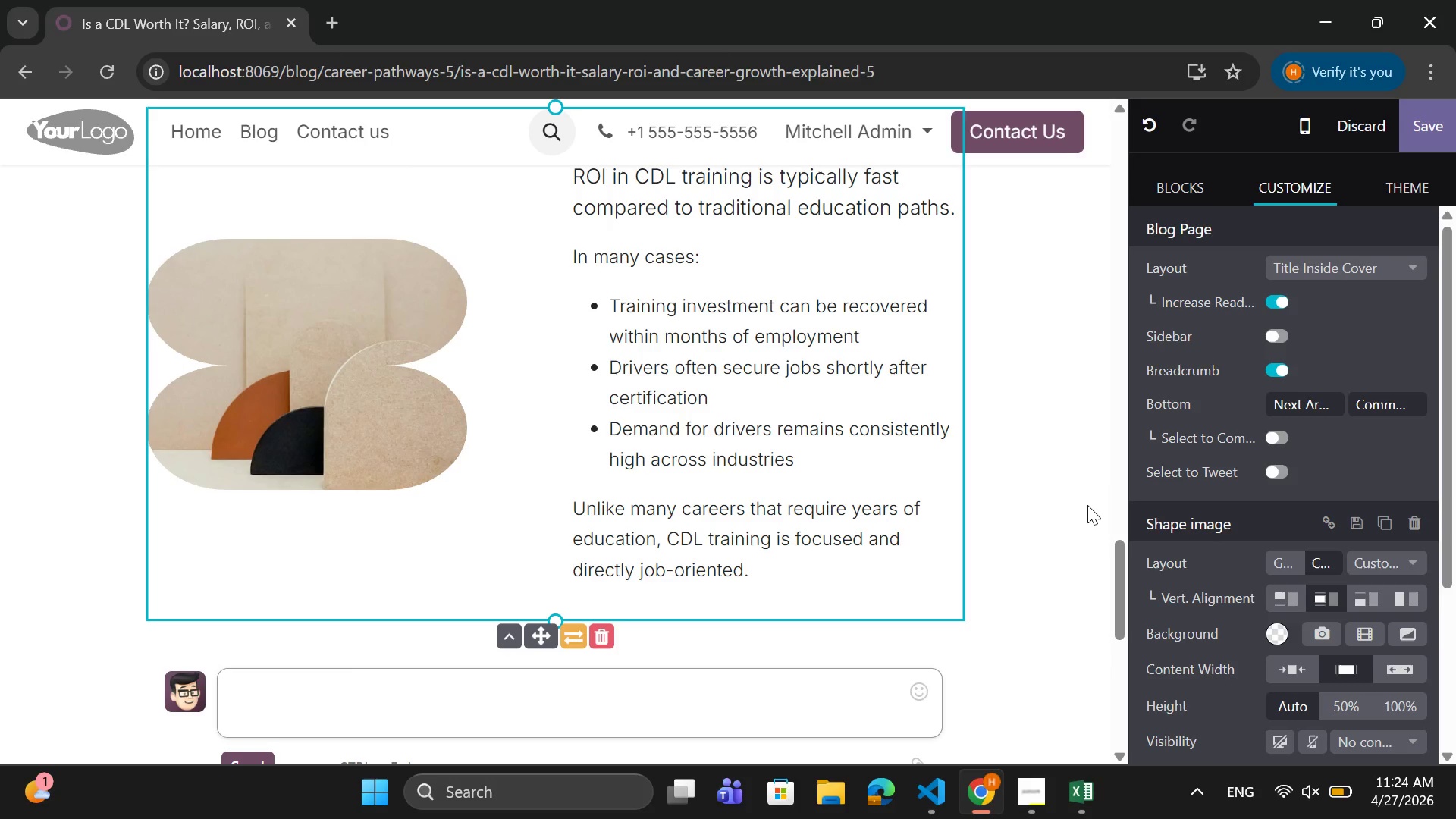 
wait(33.06)
 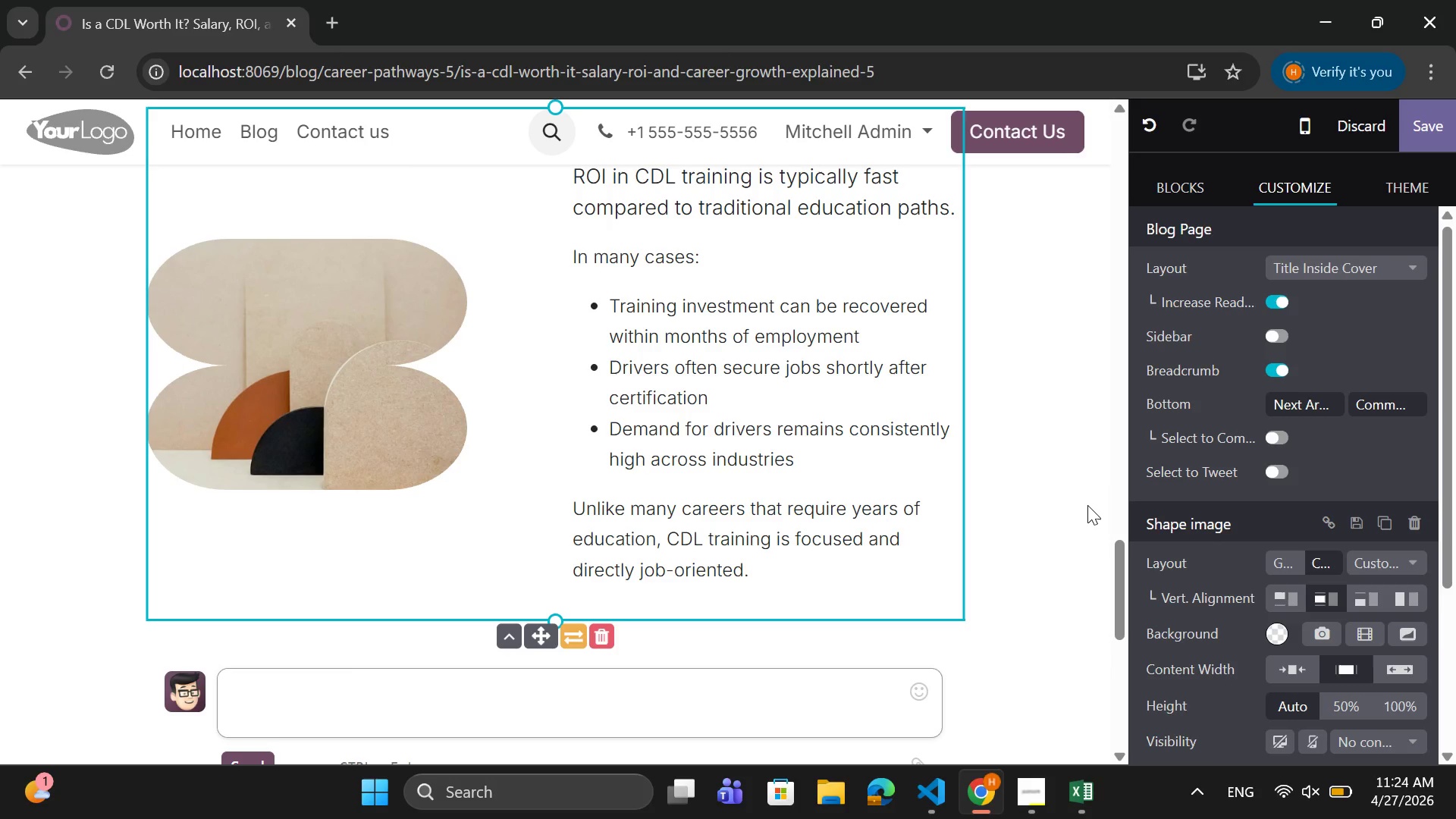 
left_click([759, 578])
 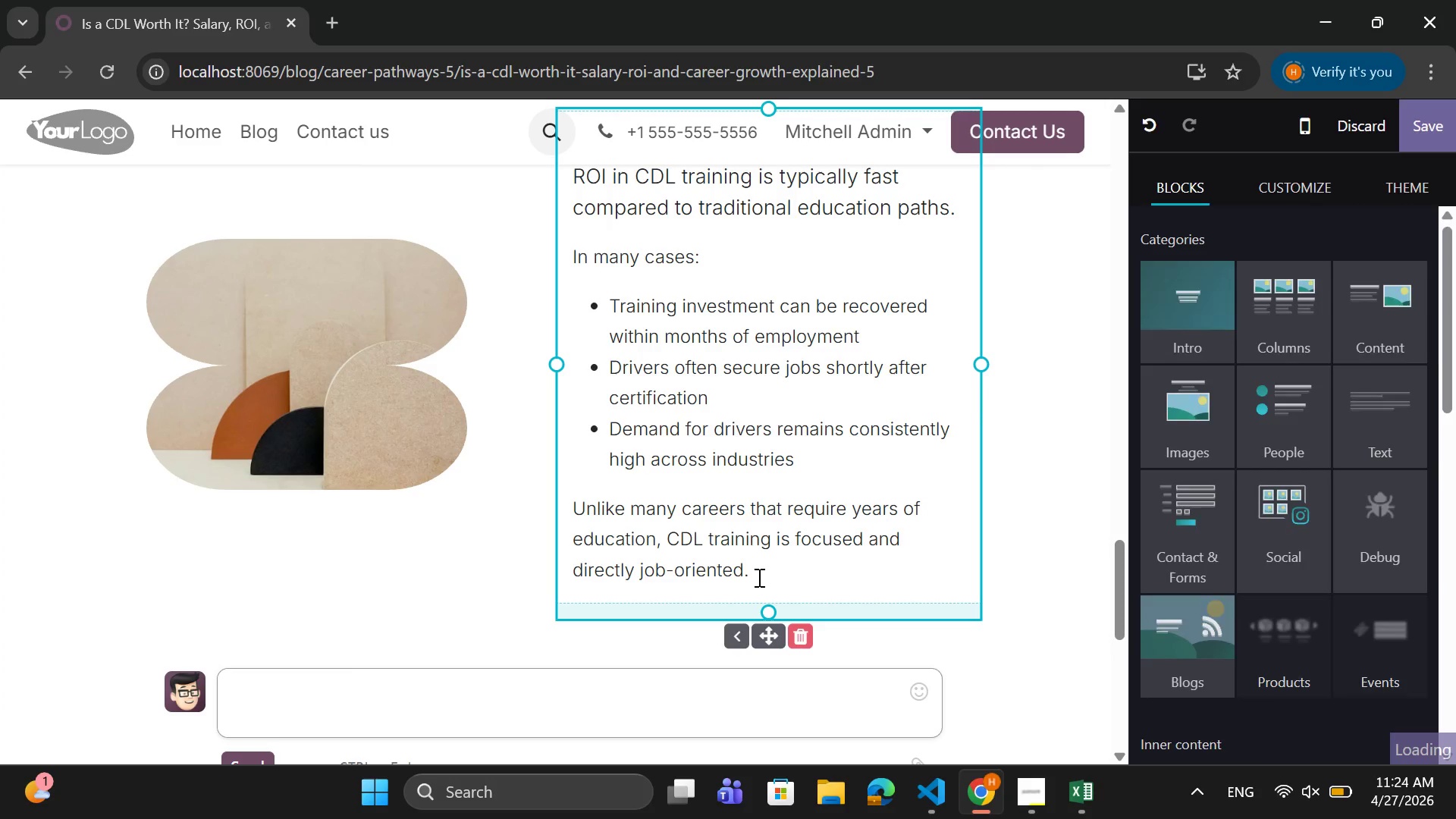 
key(Enter)
 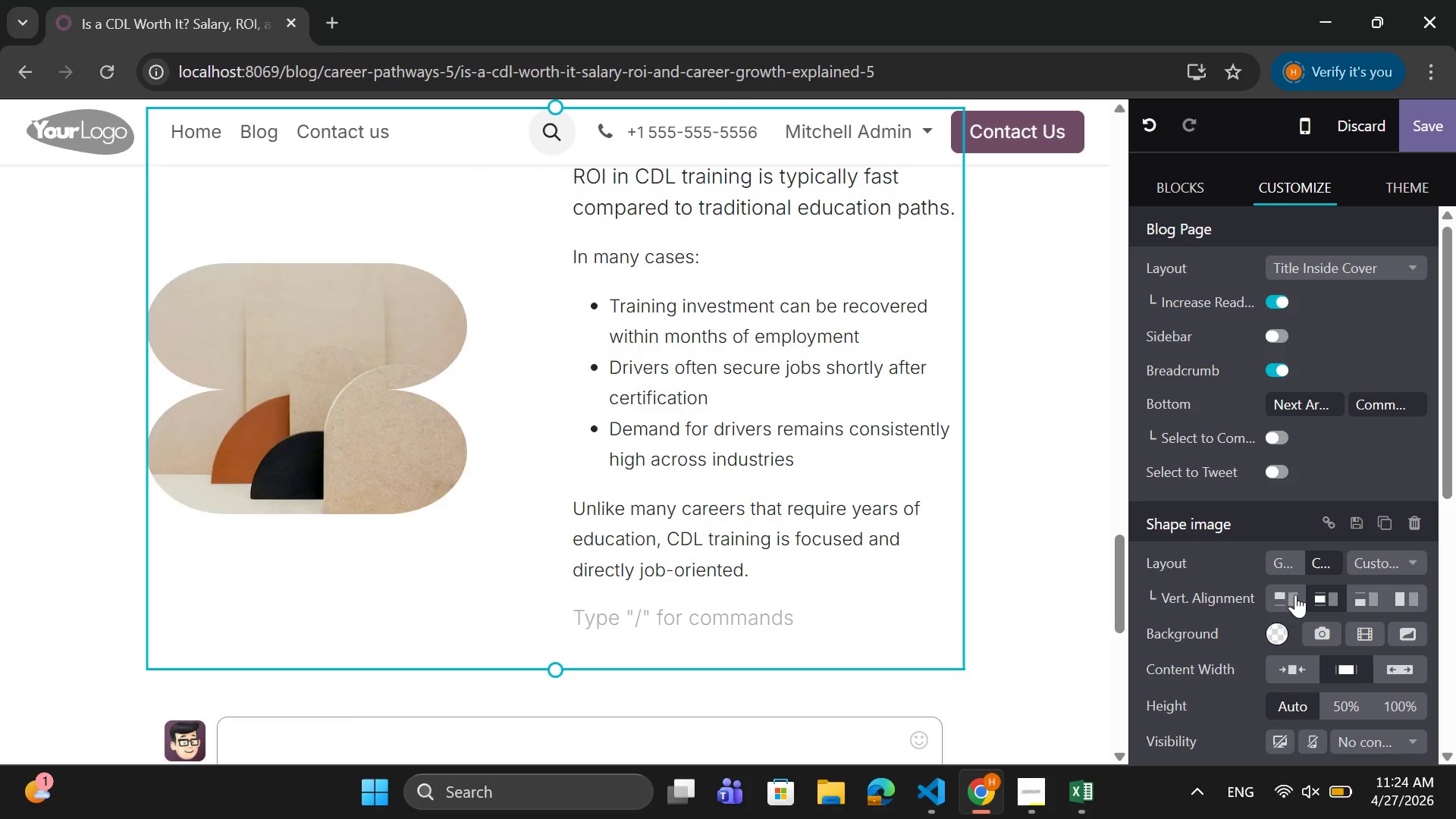 
left_click([1288, 560])
 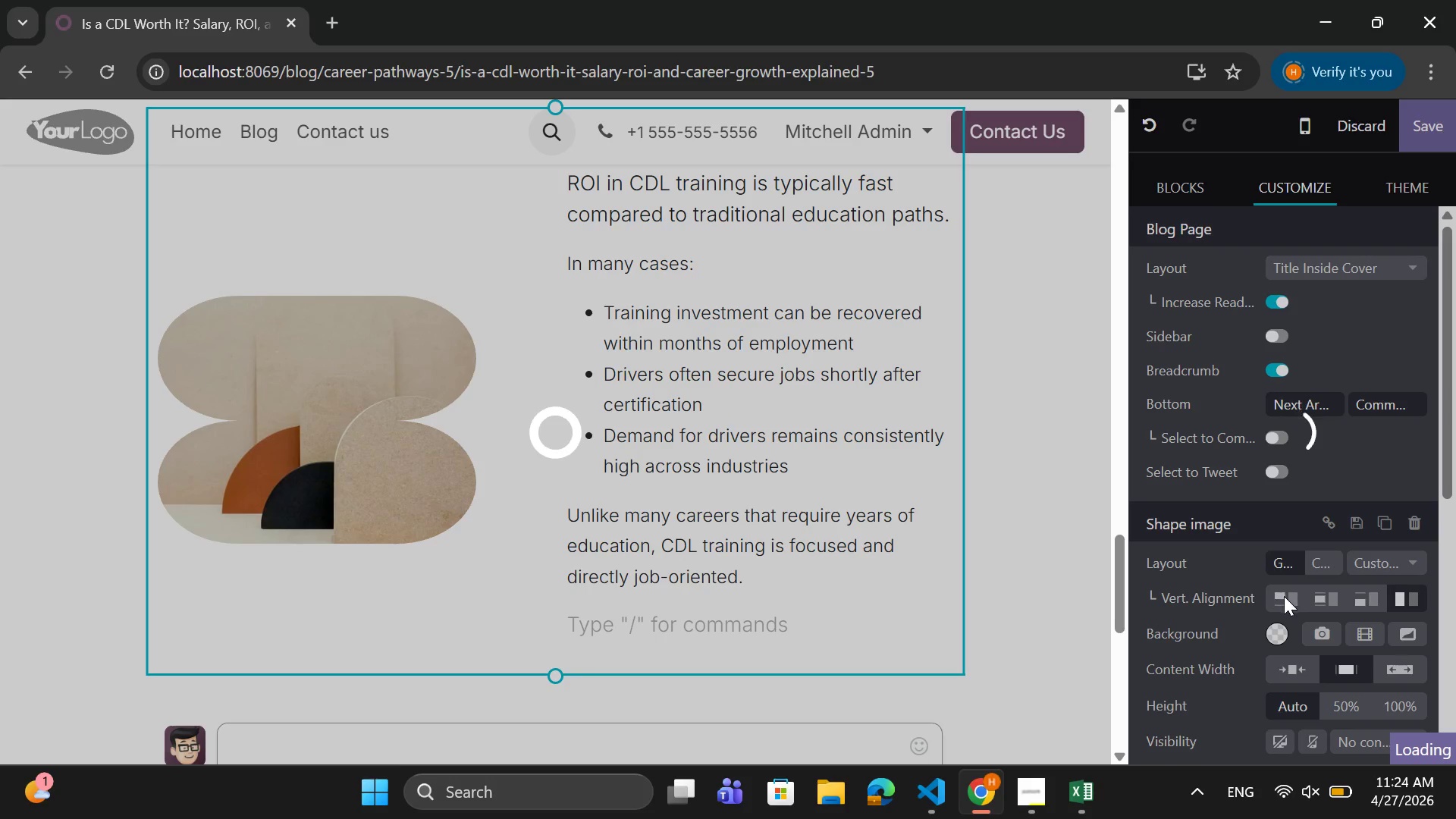 
mouse_move([1115, 588])
 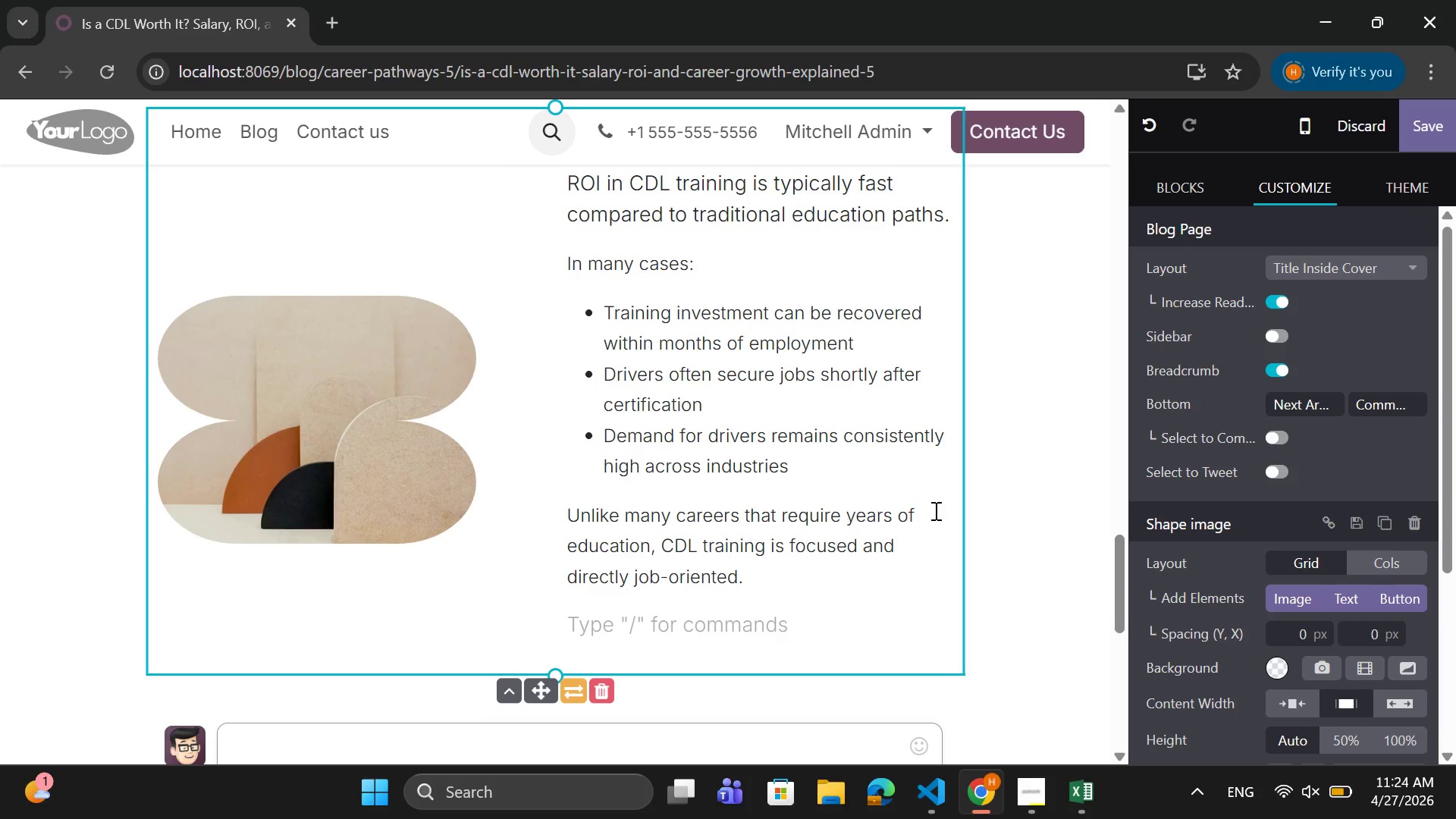 
scroll: coordinate [836, 475], scroll_direction: up, amount: 5.0
 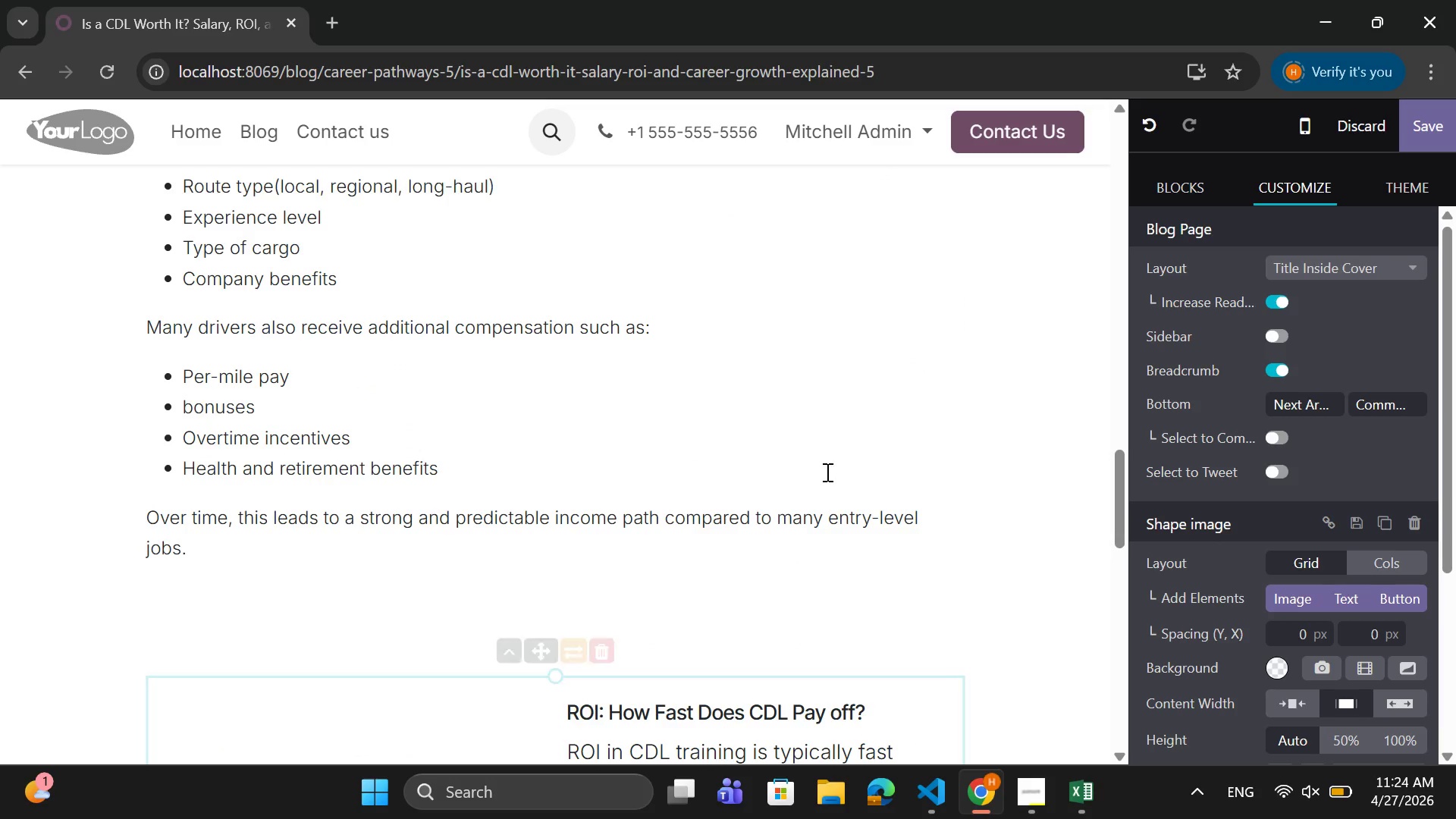 
scroll: coordinate [823, 494], scroll_direction: down, amount: 9.0
 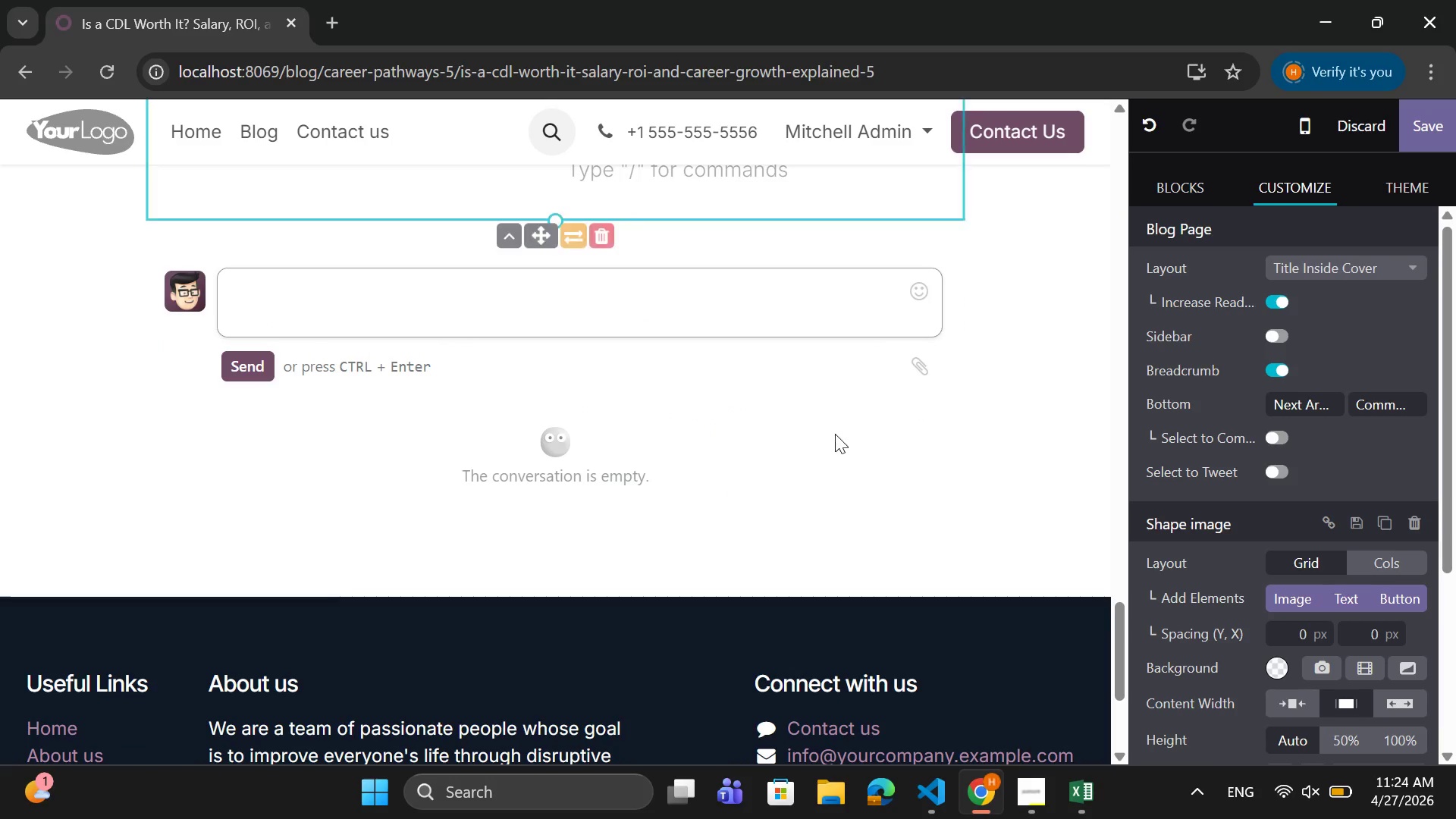 
scroll: coordinate [872, 367], scroll_direction: up, amount: 34.0
 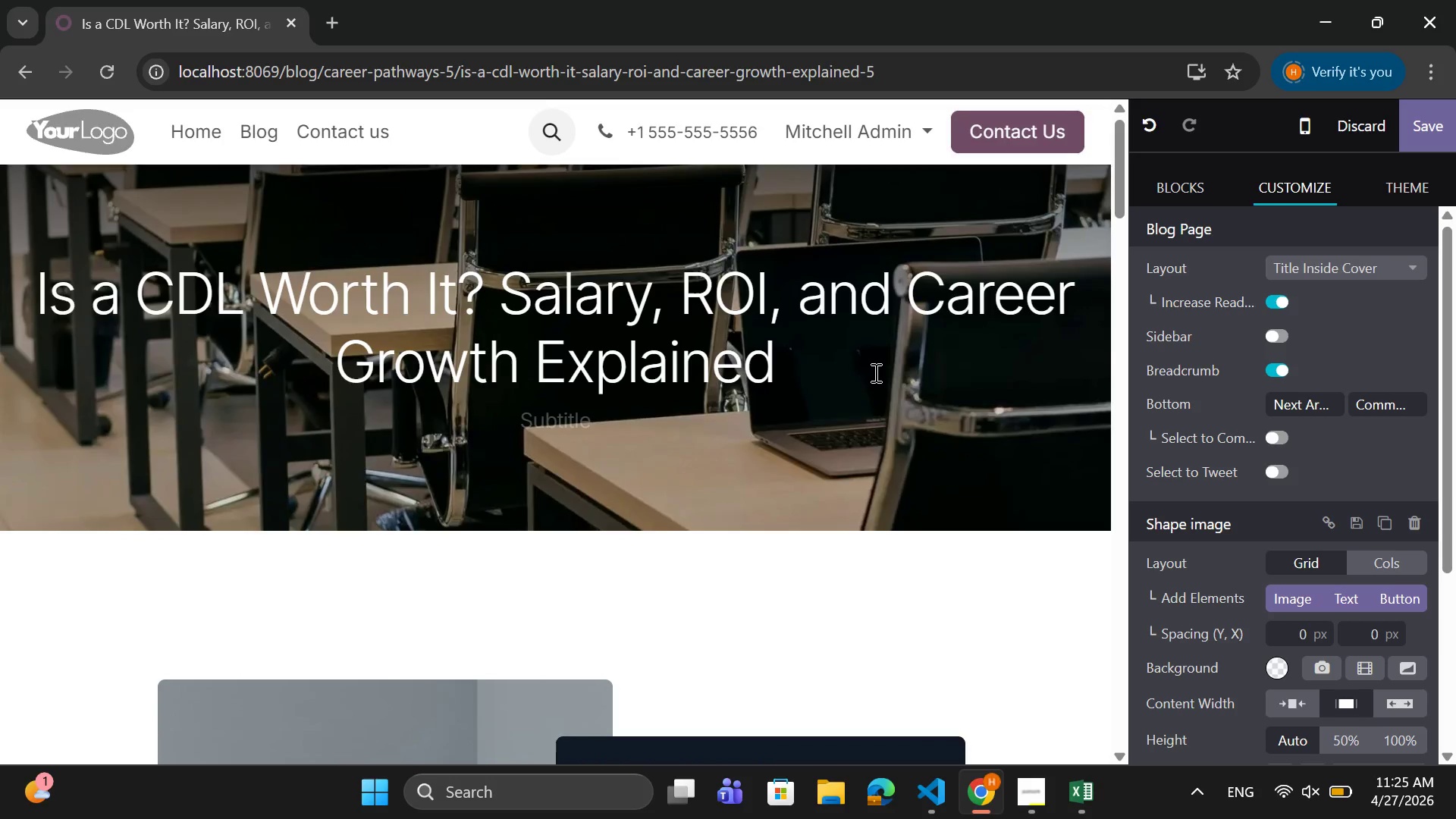 
scroll: coordinate [595, 372], scroll_direction: down, amount: 27.0
 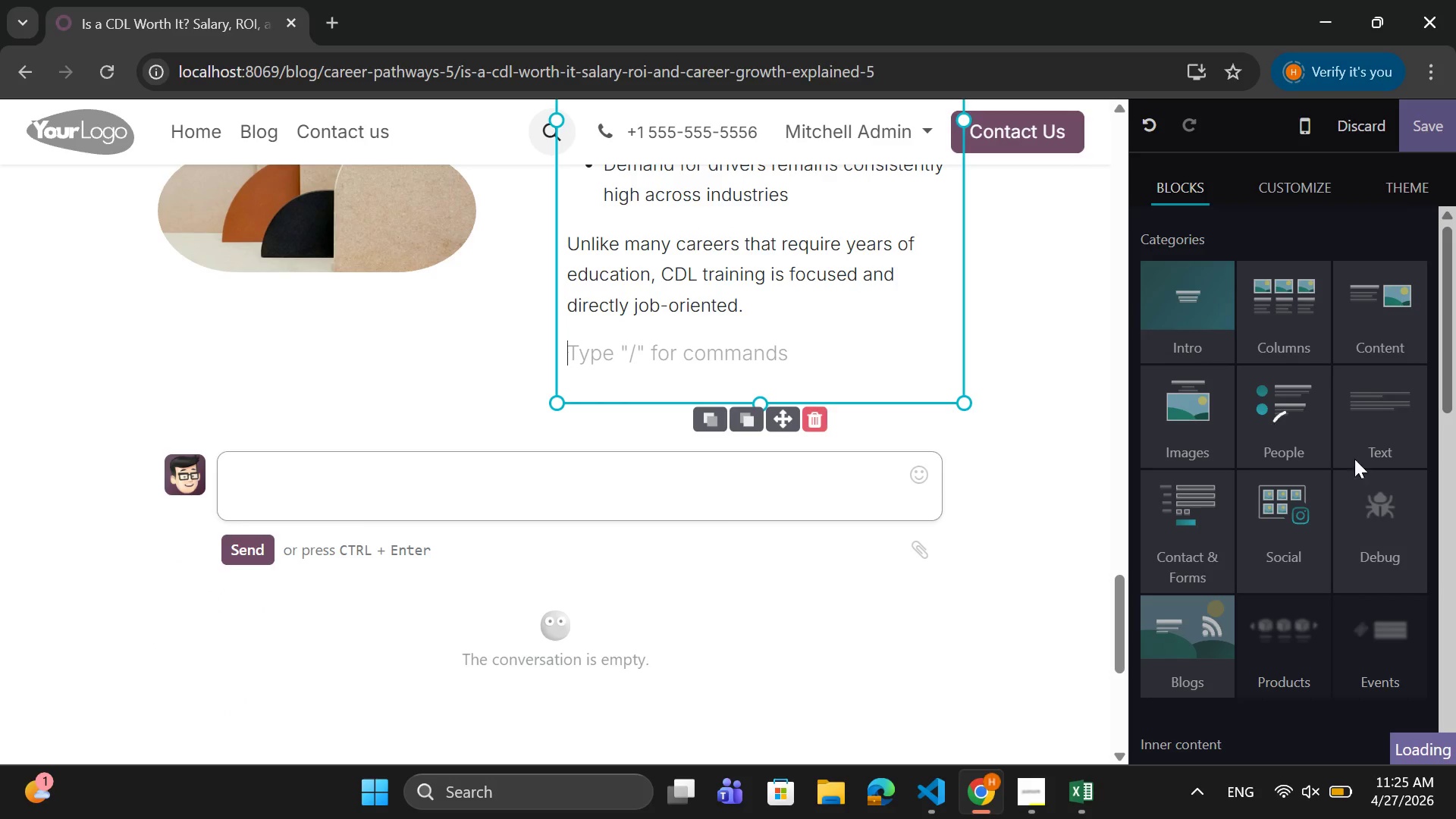 
wait(7.5)
 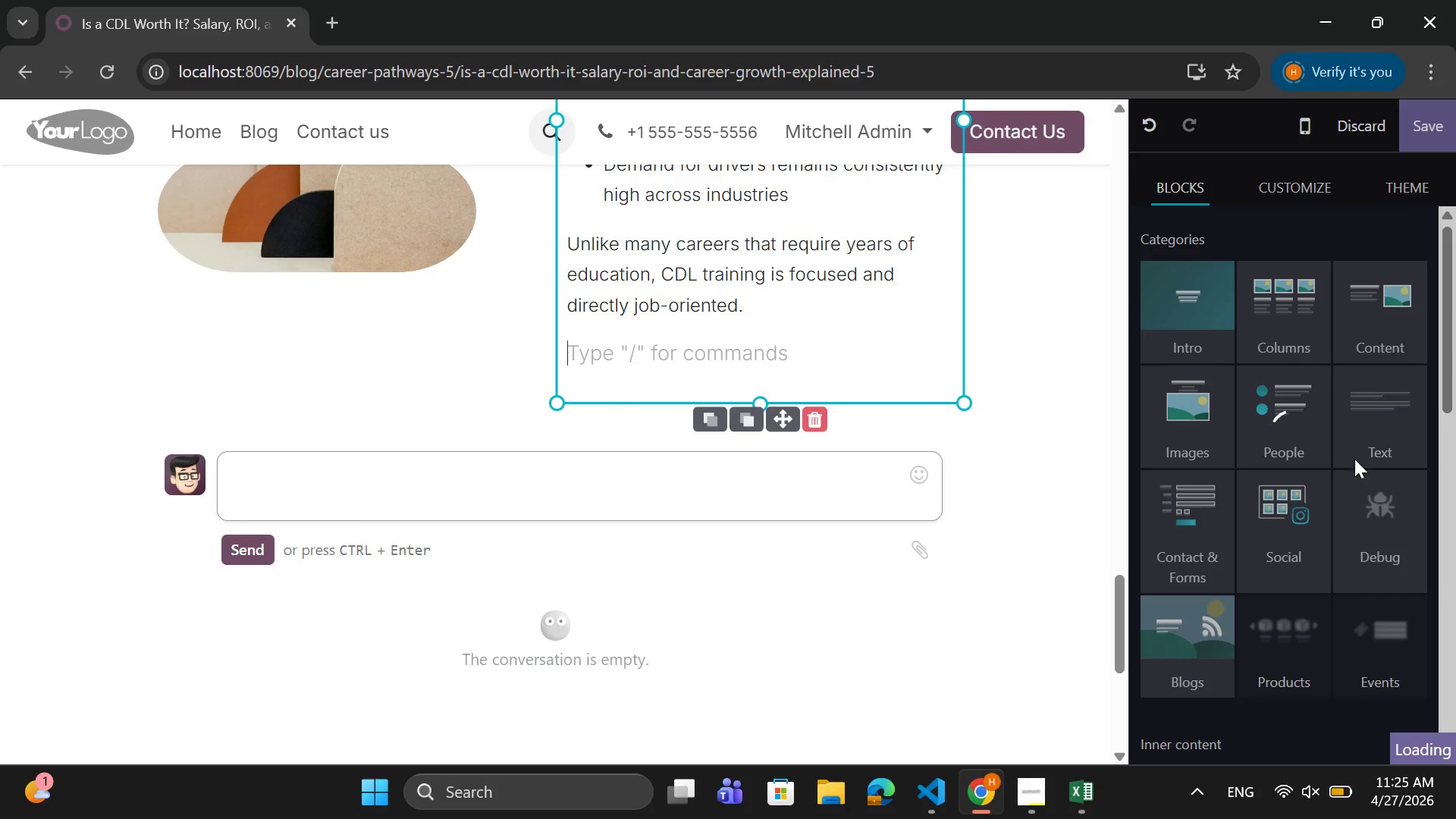 
scroll: coordinate [291, 385], scroll_direction: down, amount: 2.0
 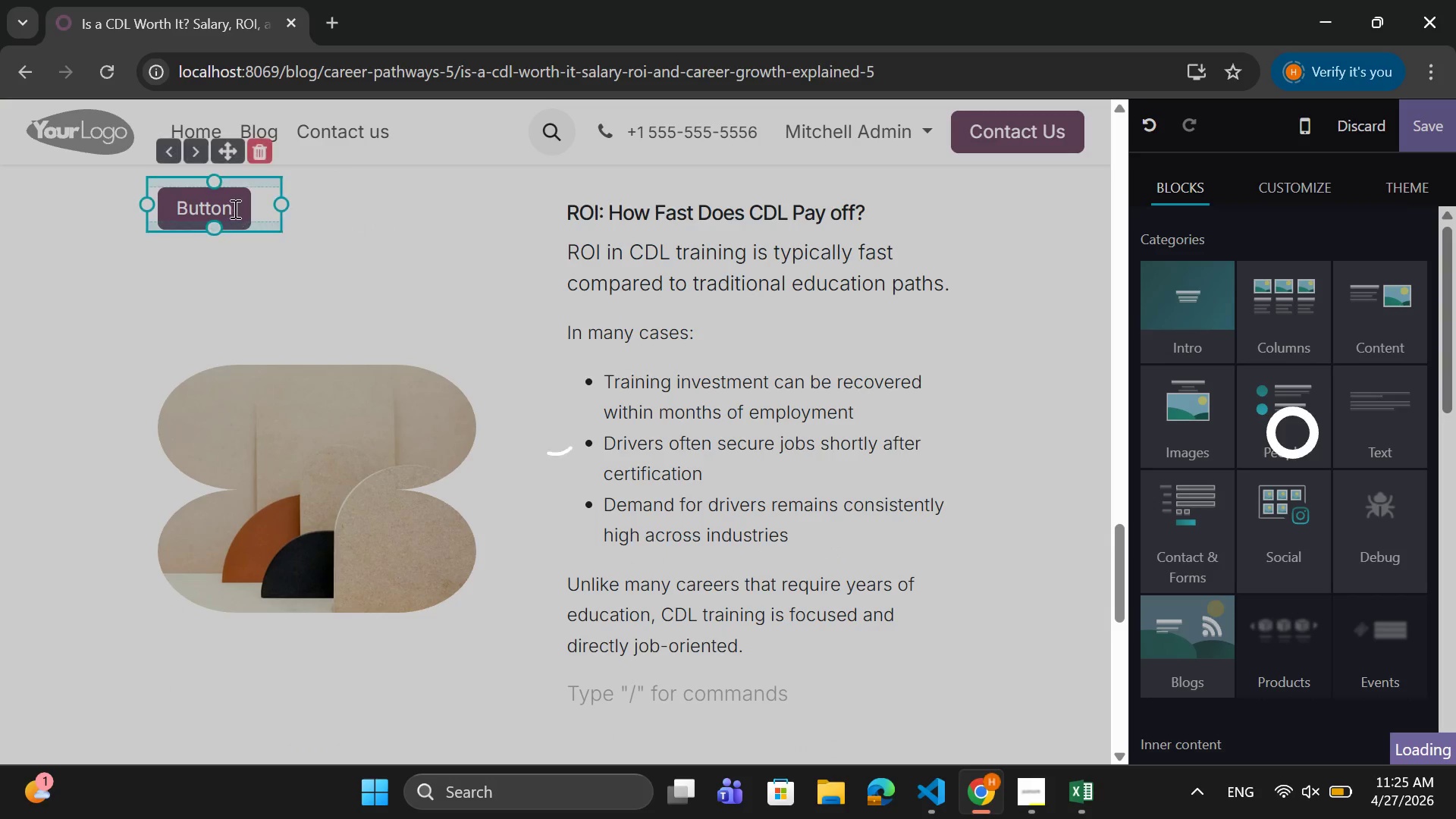 
left_click([230, 206])
 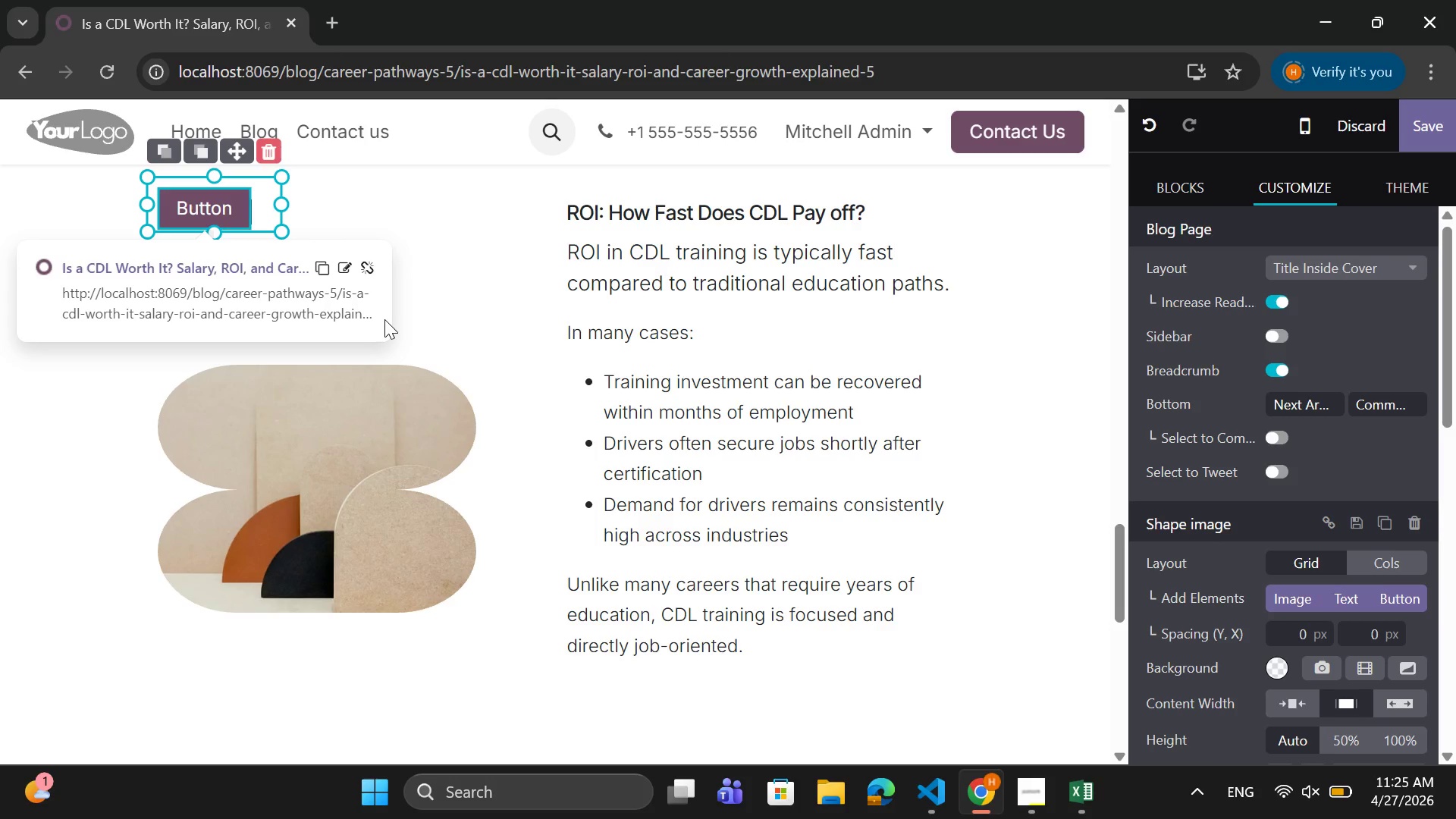 
wait(12.73)
 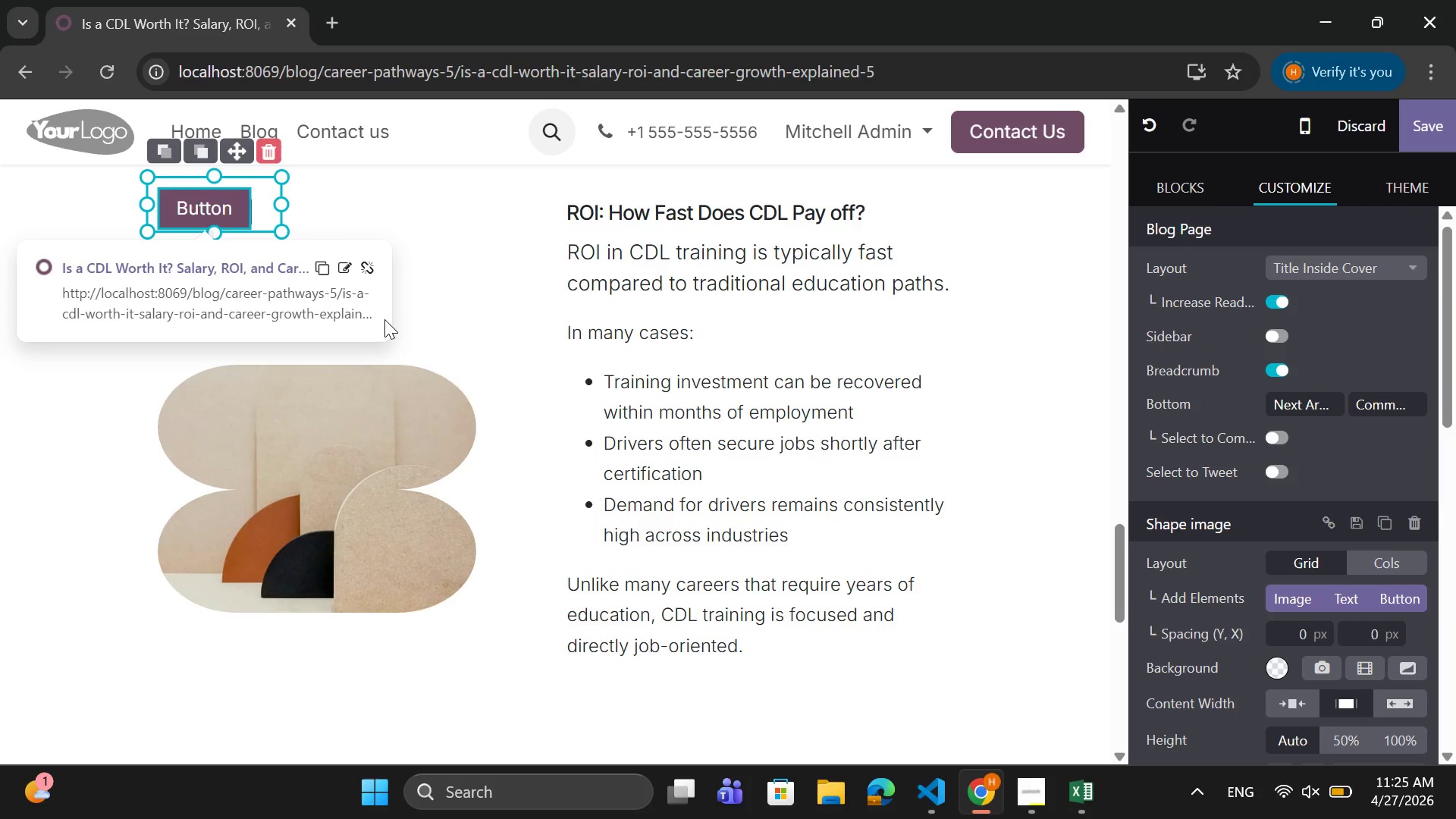 
left_click_drag(start_coordinate=[237, 205], to_coordinate=[172, 204])
 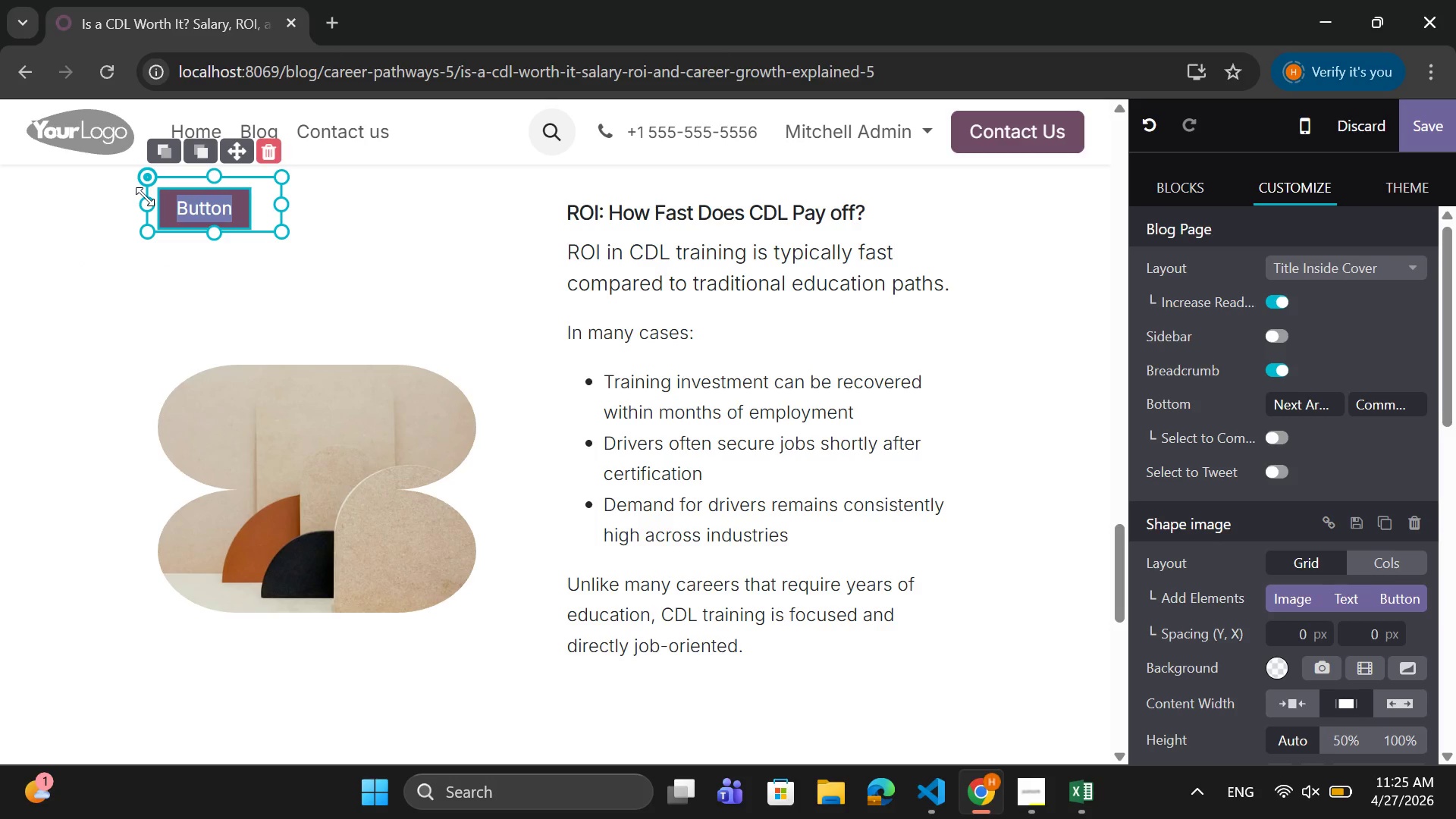 
wait(10.77)
 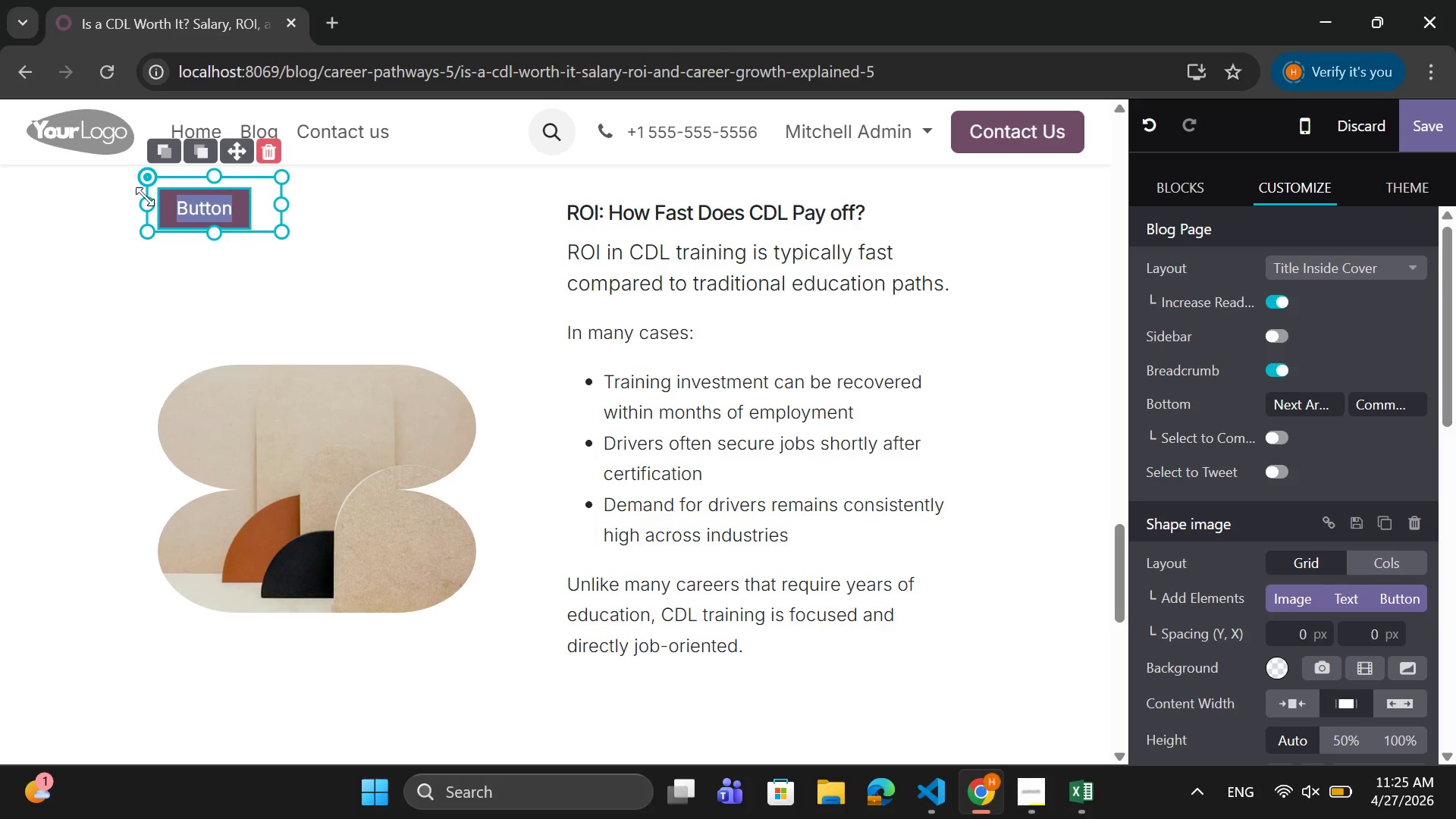 
key(CapsLock)
 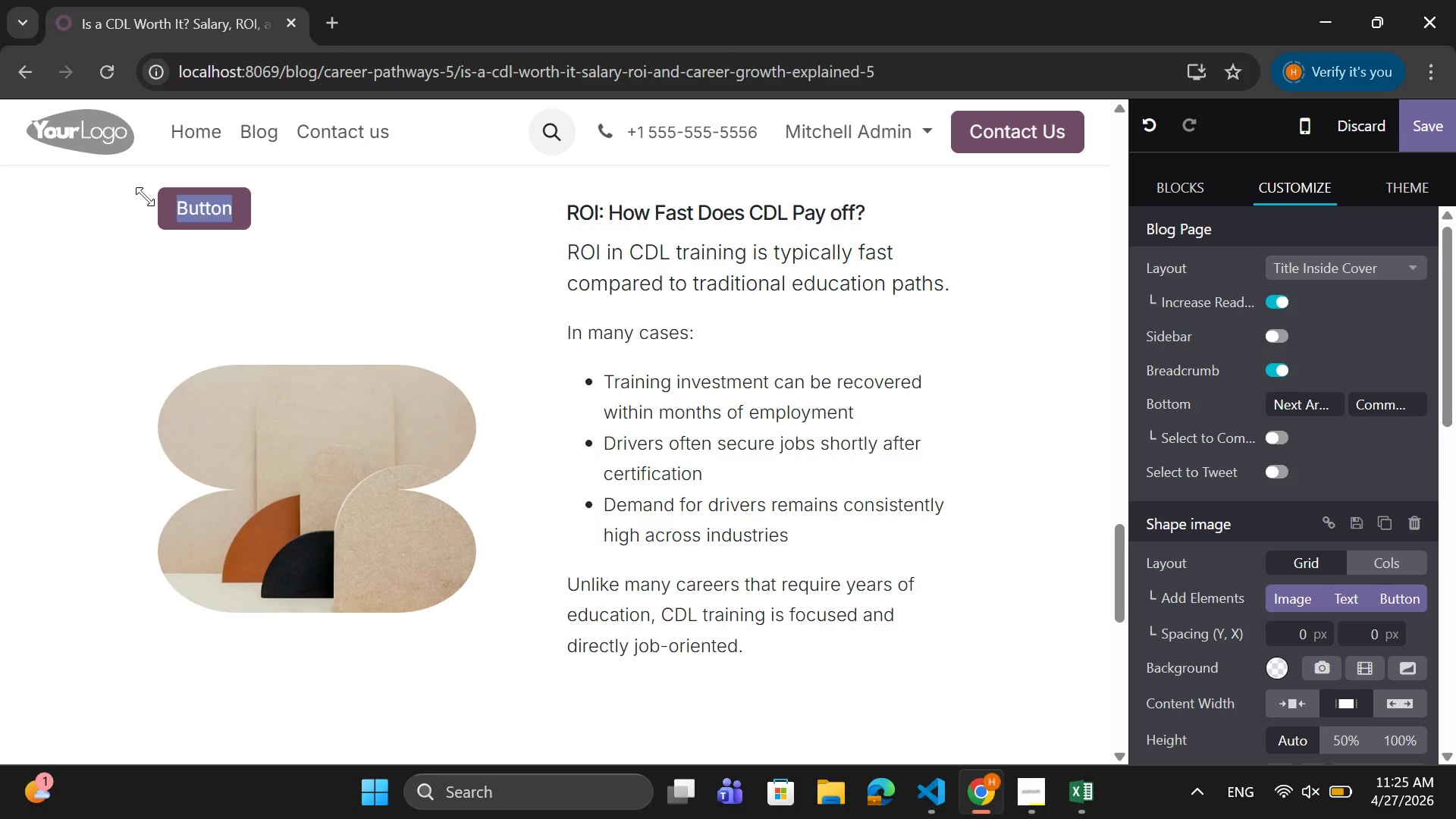 
key(E)
 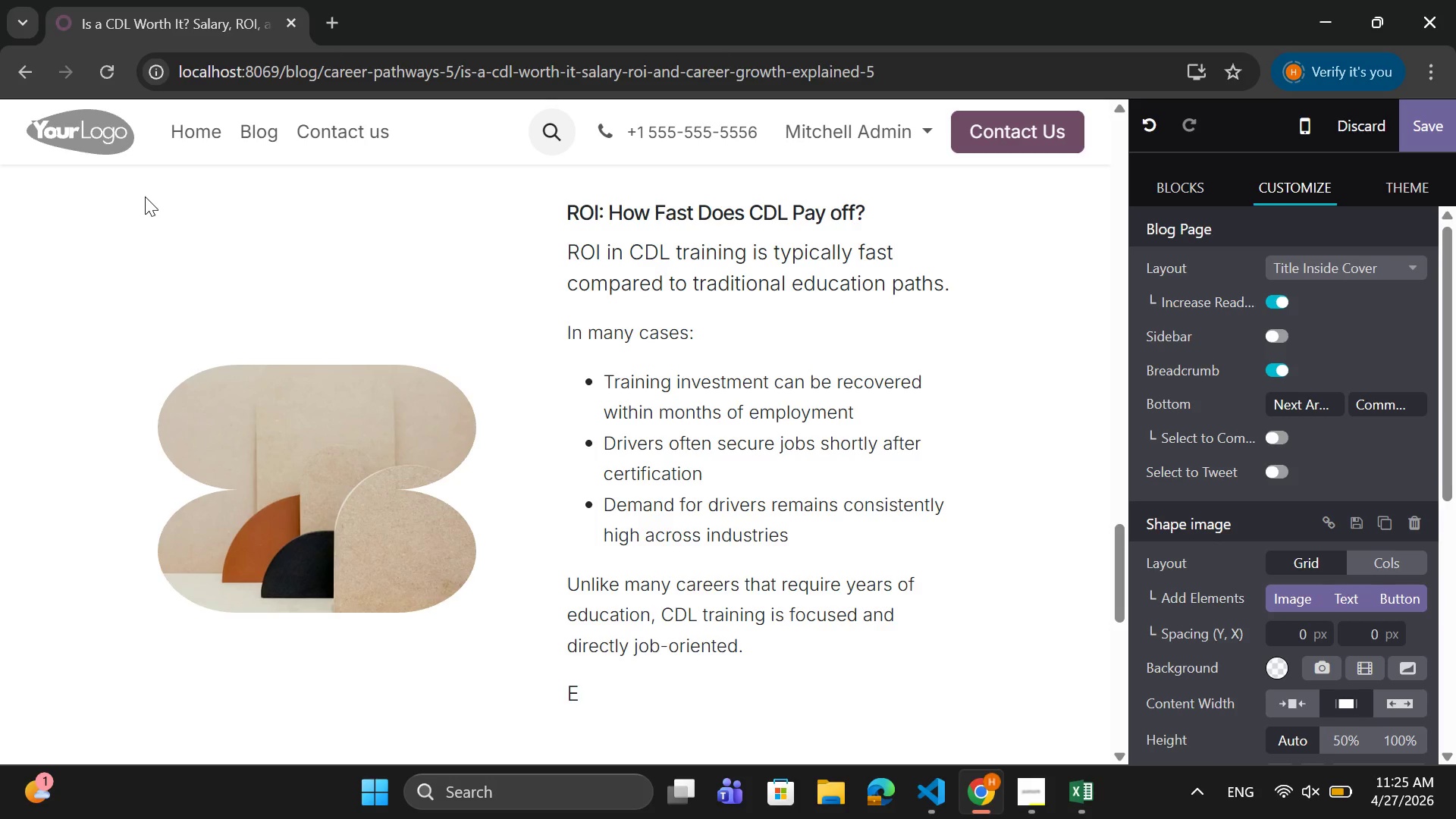 
key(Control+Z)
 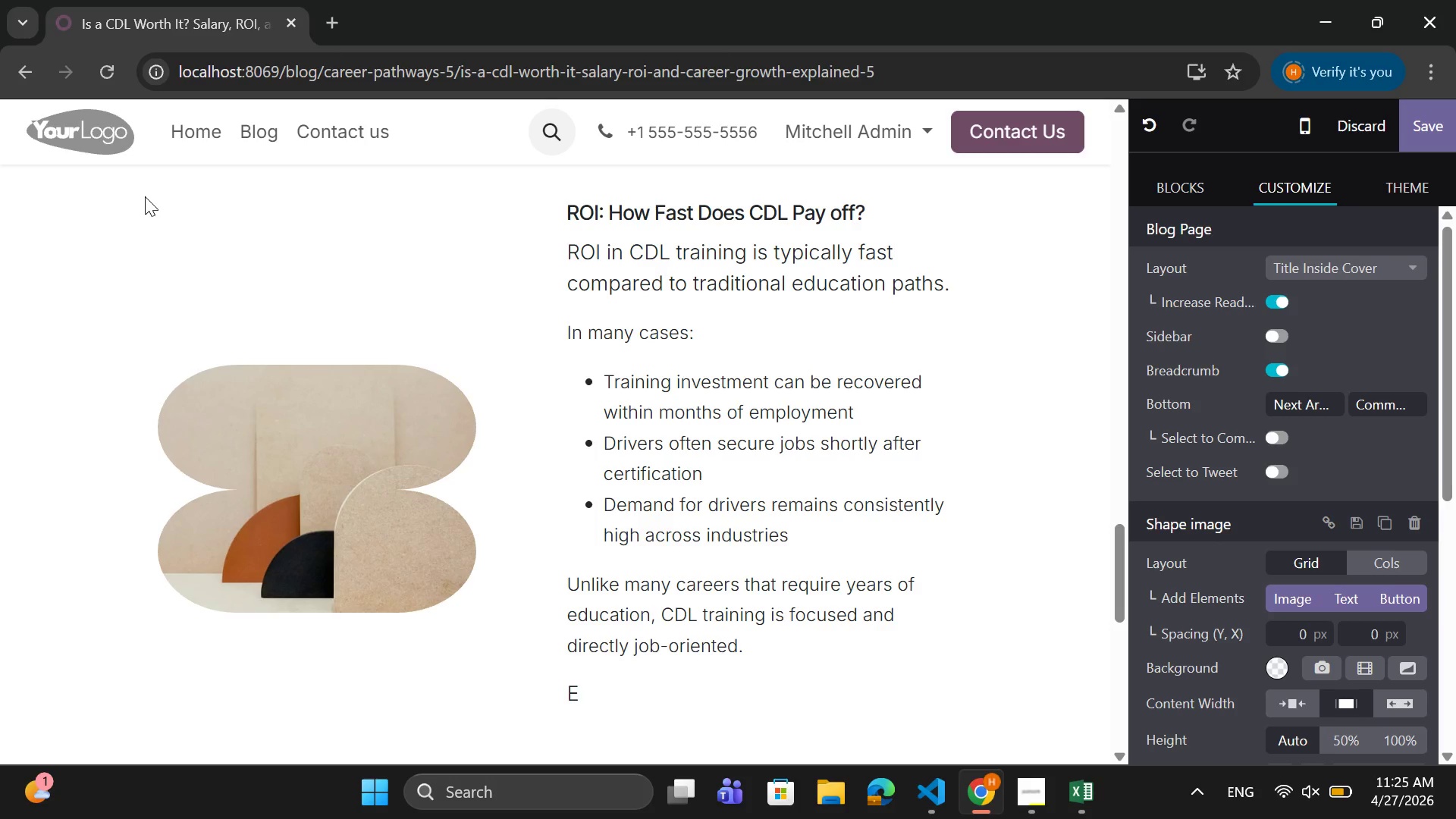 
key(Control+Z)
 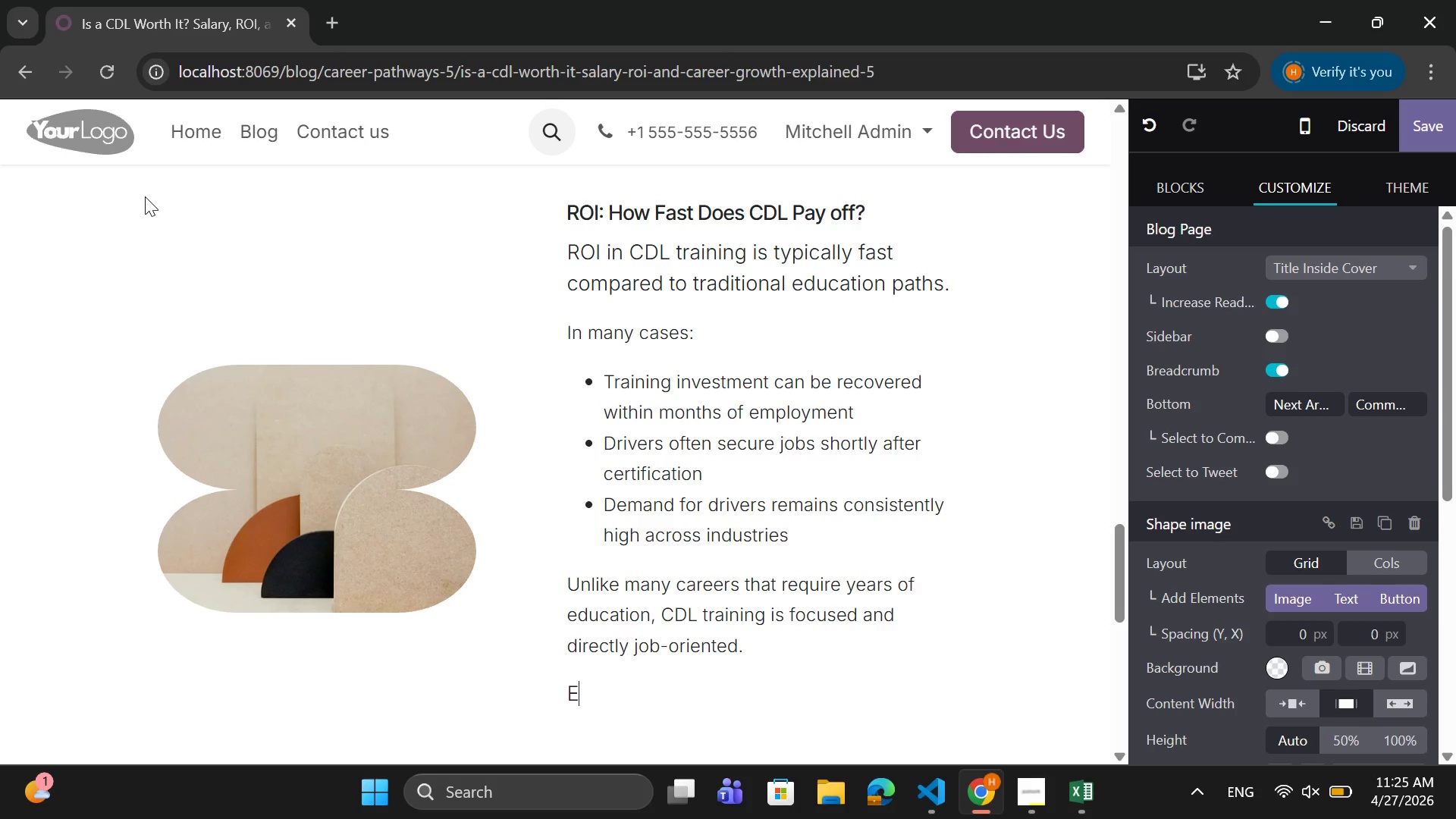 
key(Control+Z)
 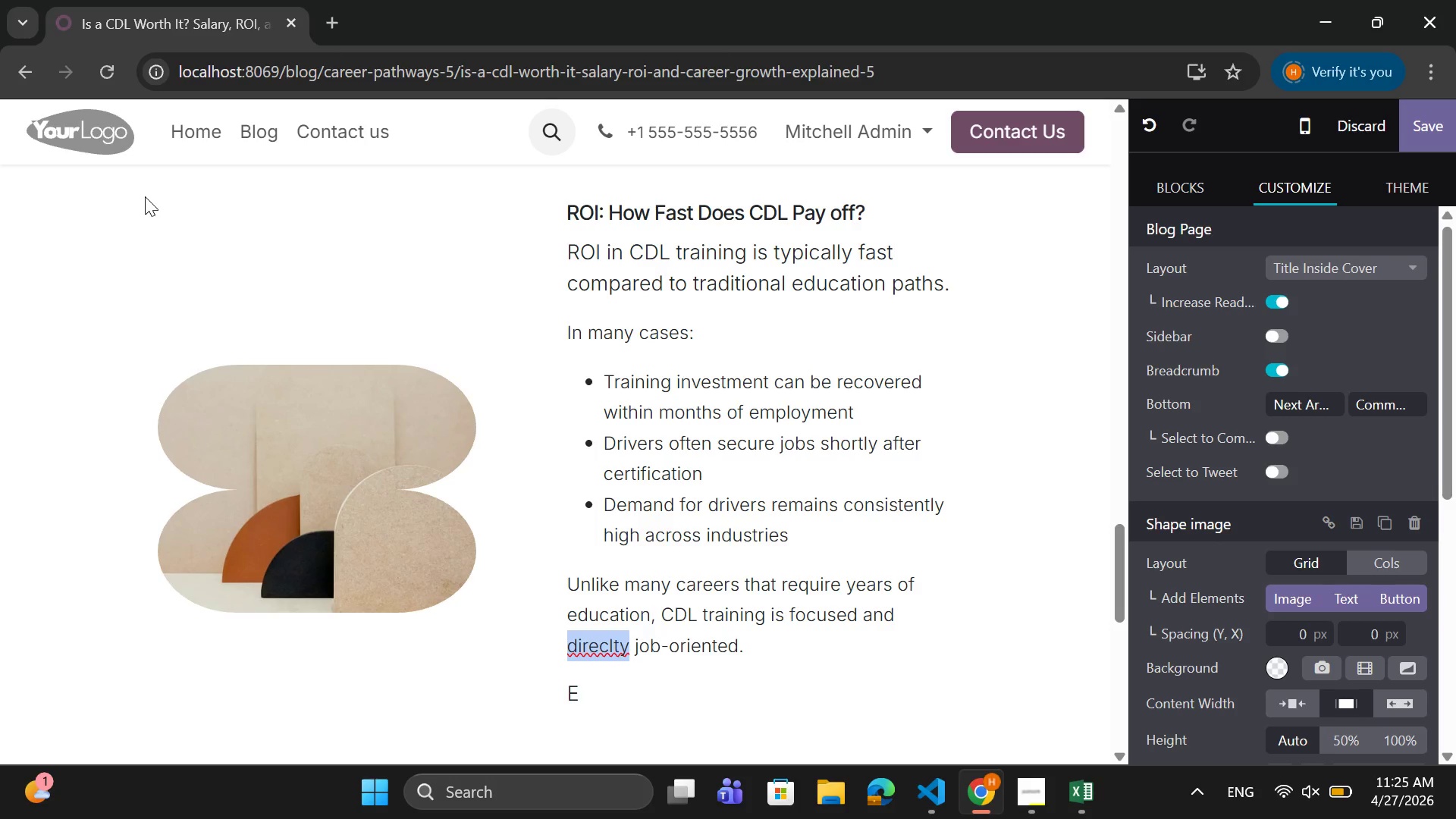 
key(Control+Z)
 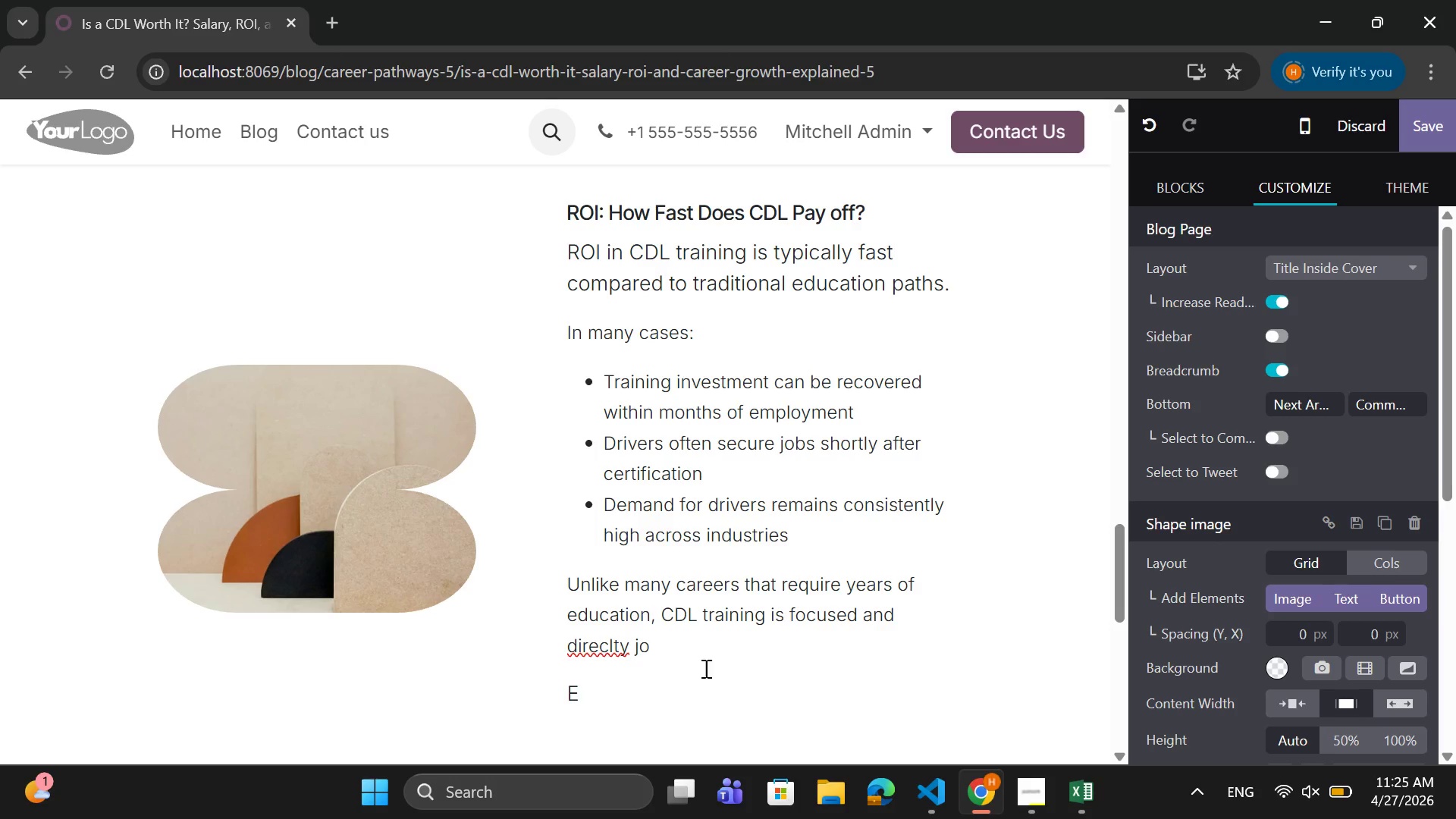 
left_click([605, 648])
 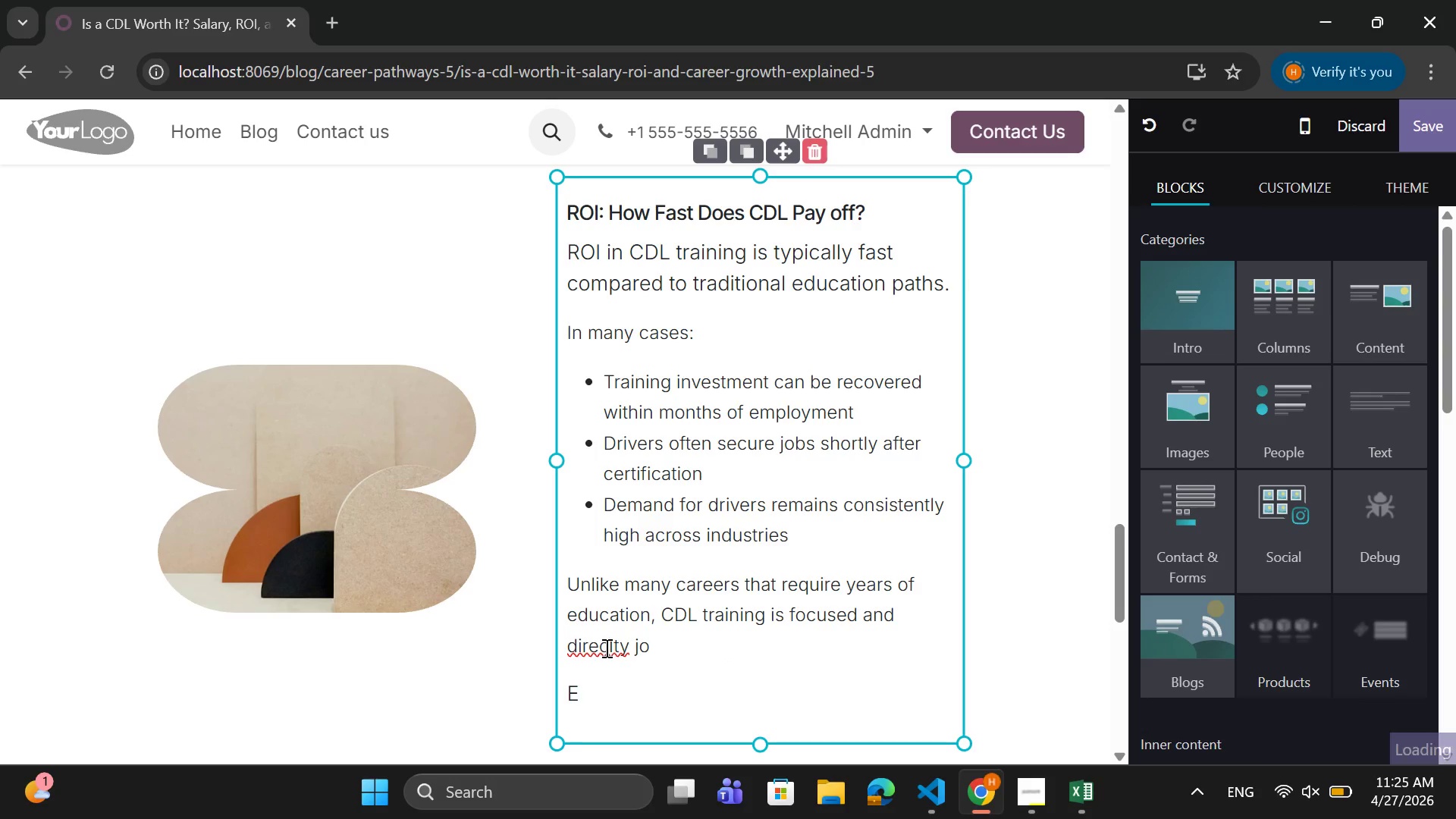 
right_click([605, 648])
 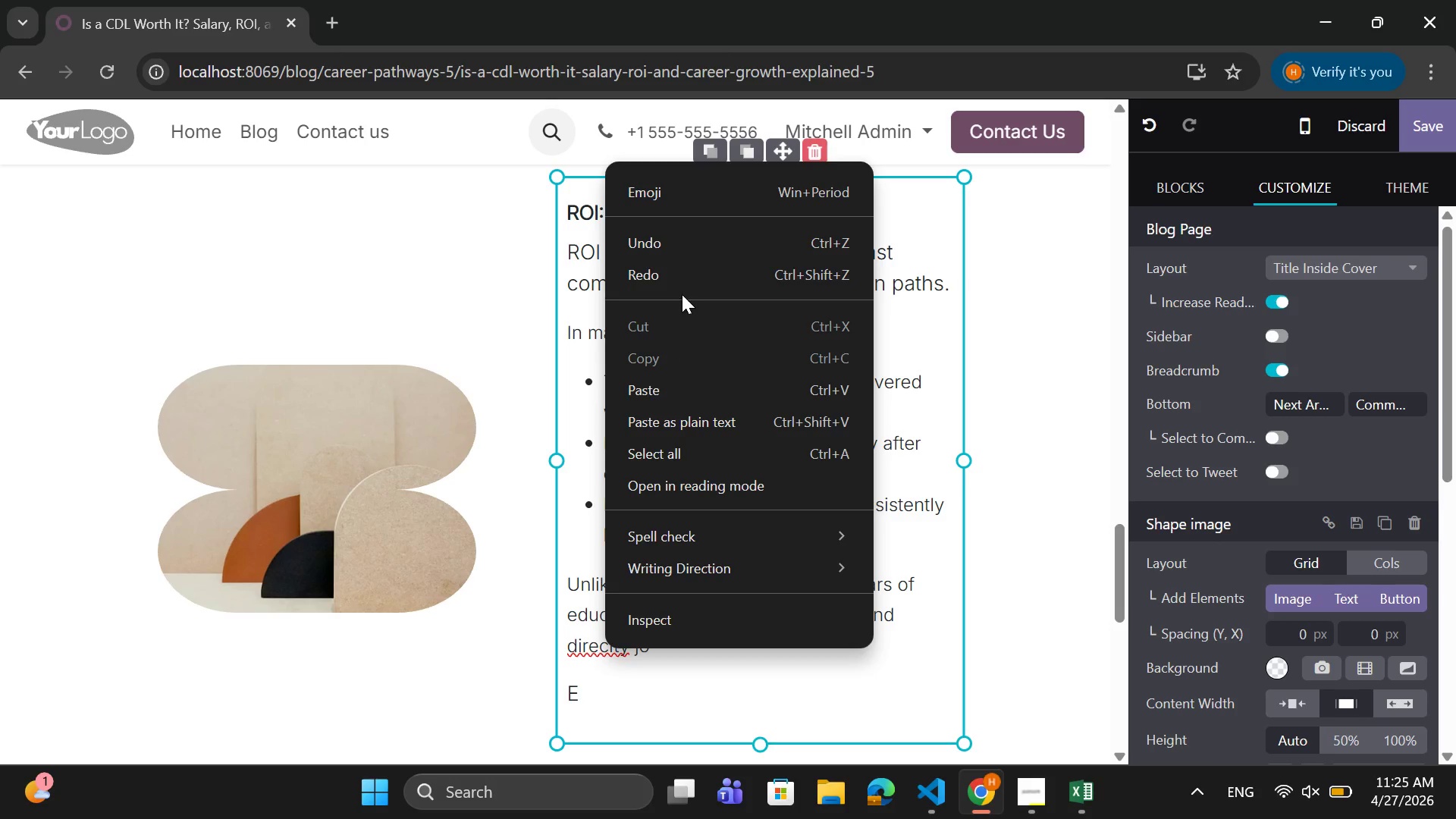 
left_click([590, 649])
 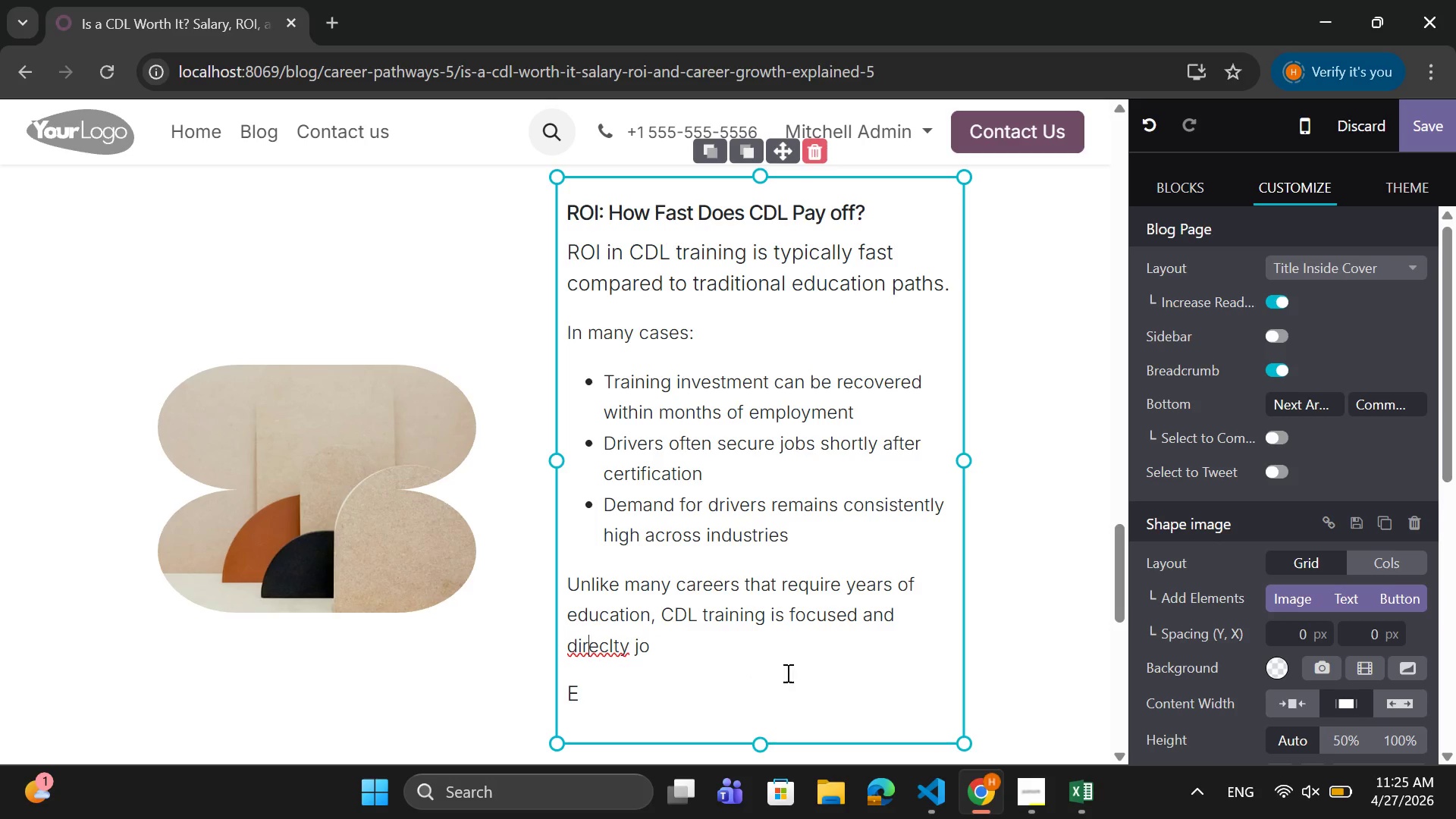 
wait(6.2)
 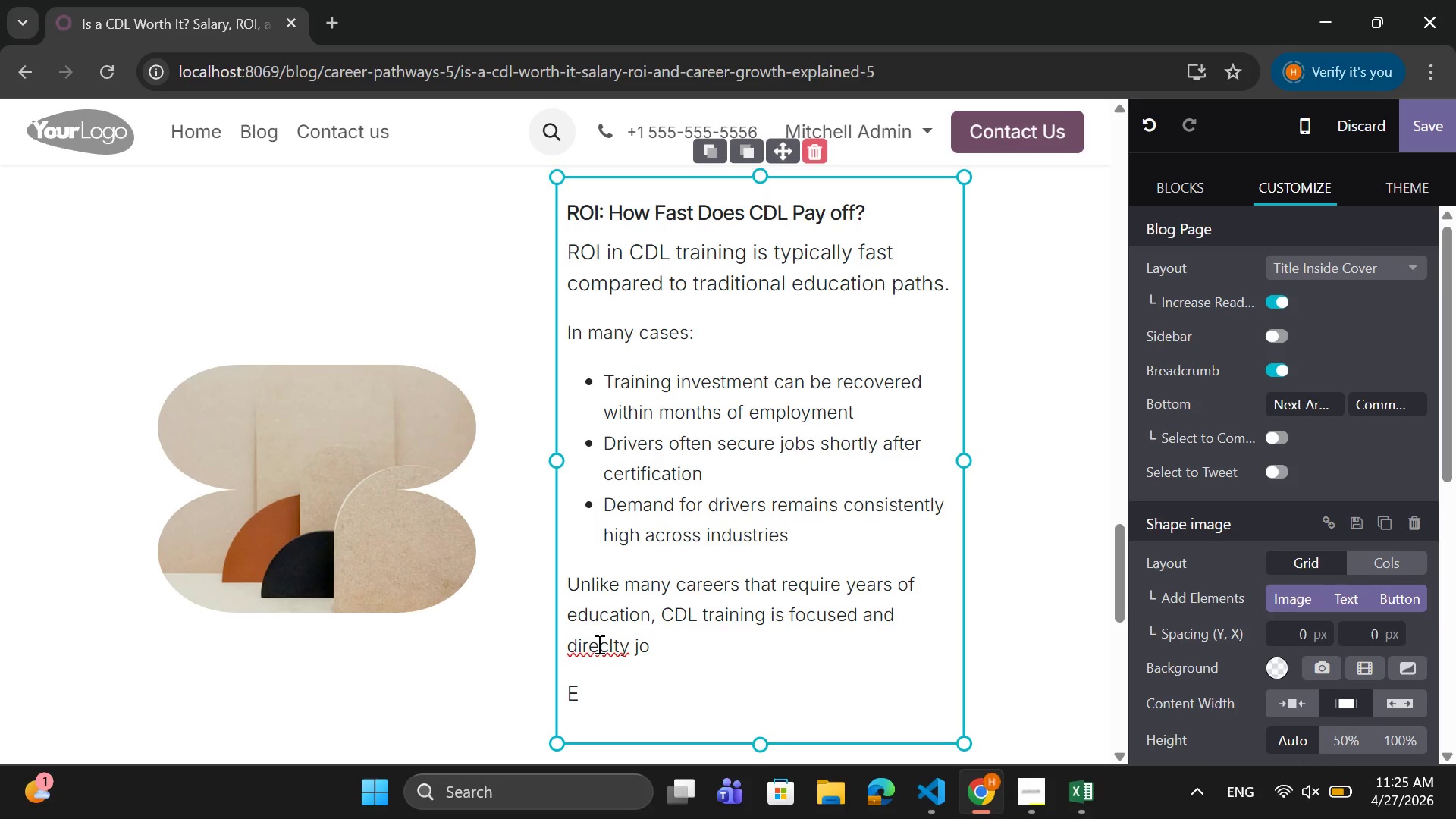 
right_click([622, 642])
 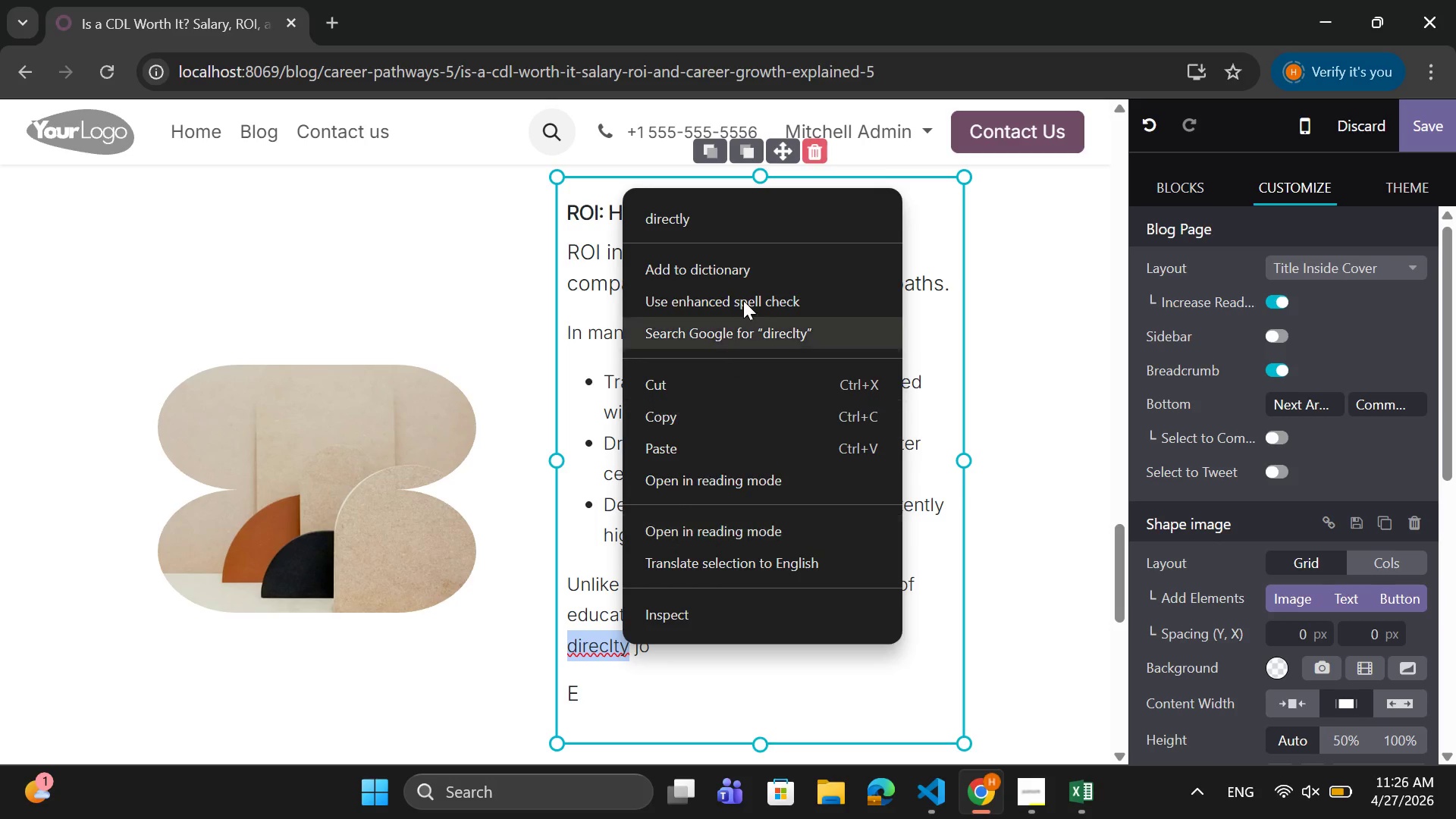 
left_click([745, 230])
 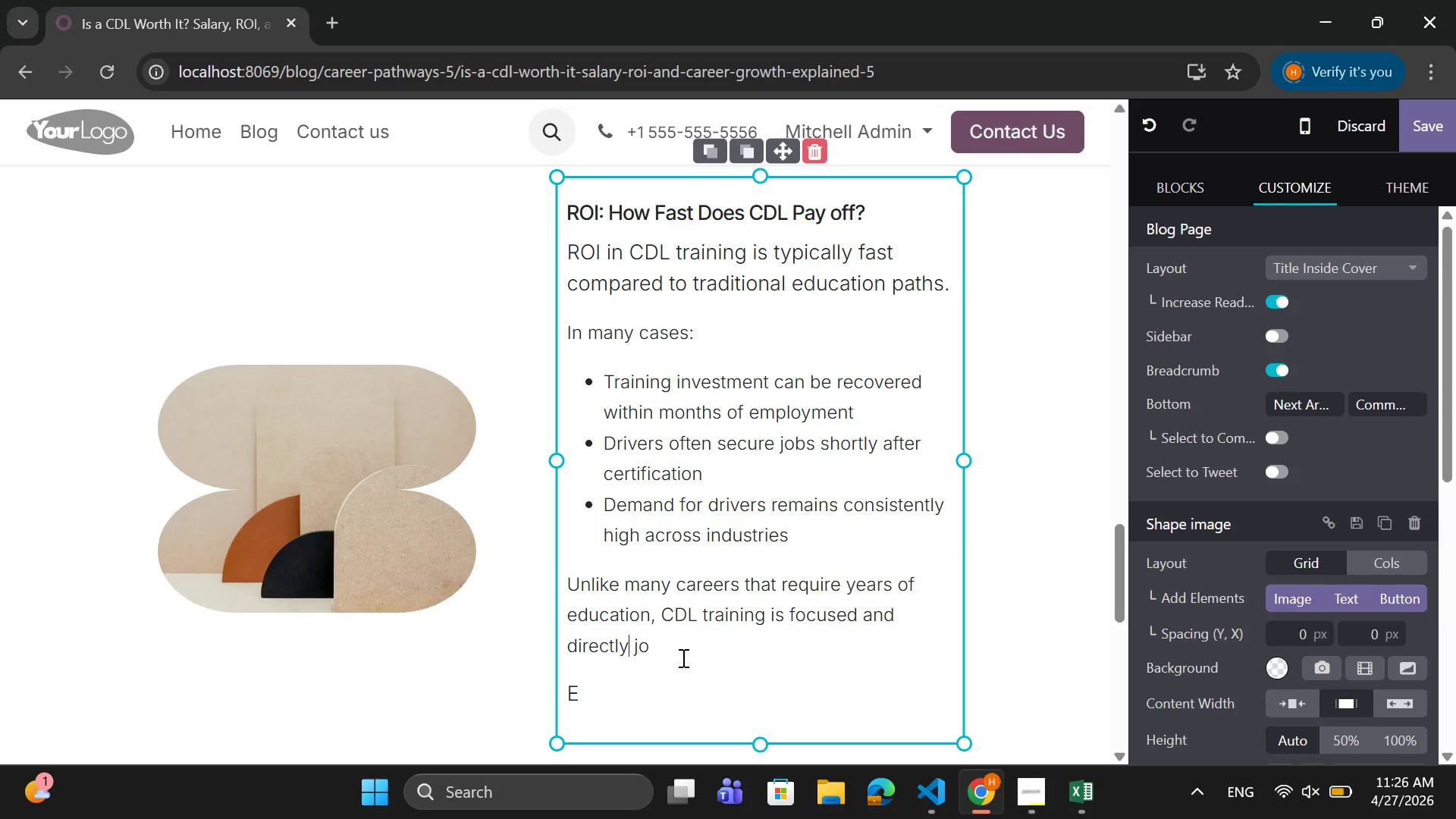 
left_click([681, 657])
 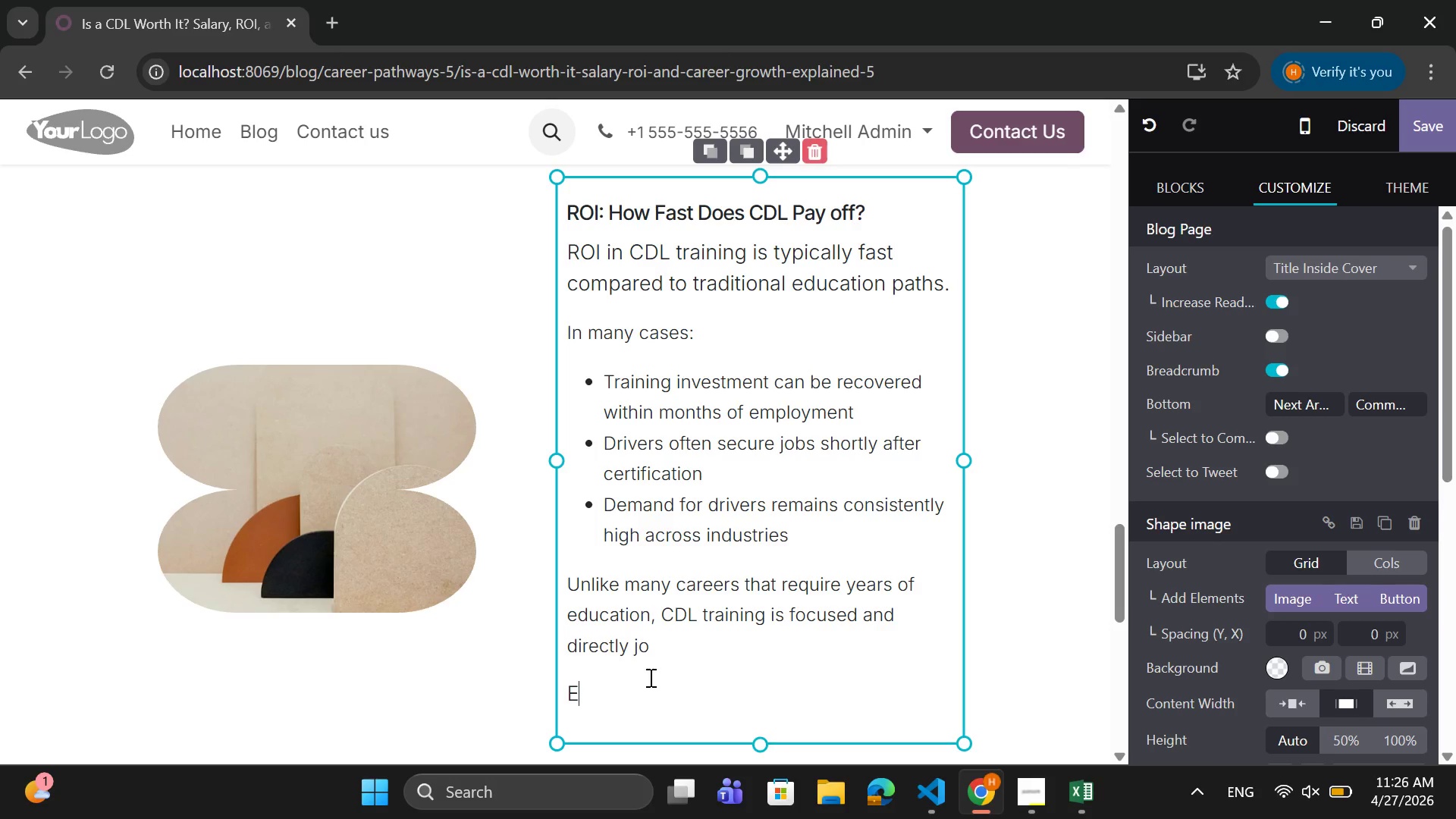 
key(Backspace)
 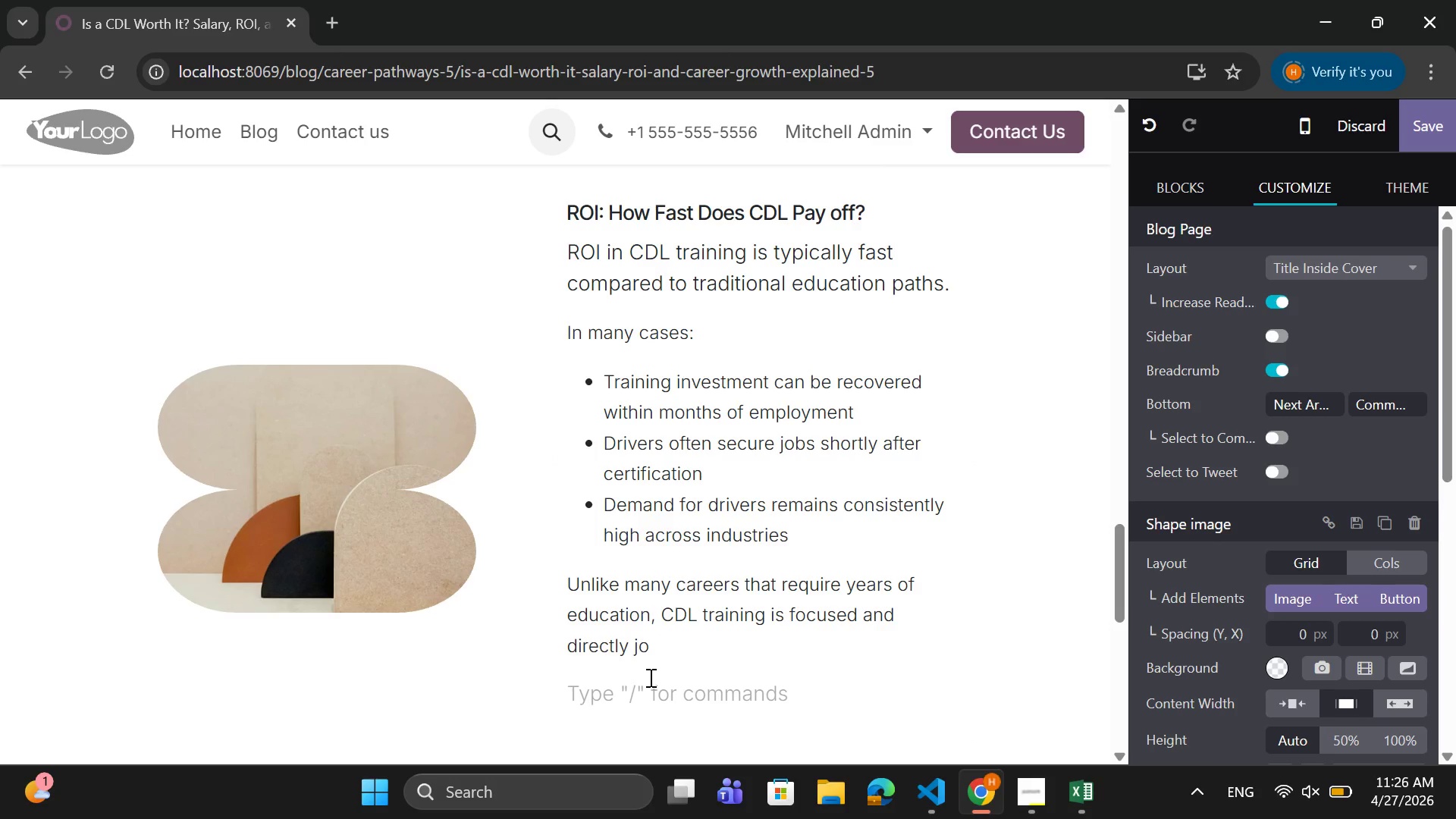 
key(Backspace)
 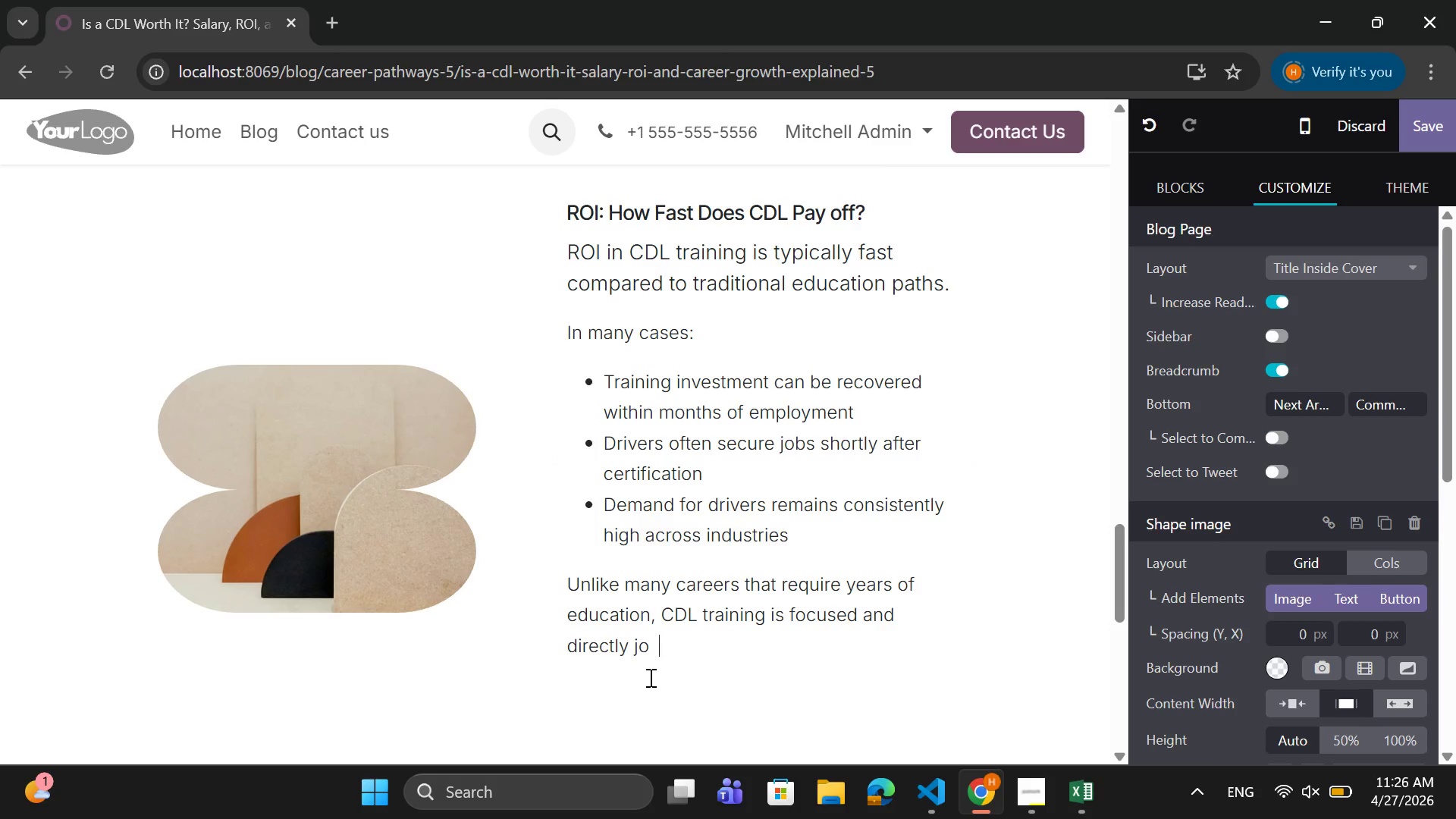 
key(Backspace)
 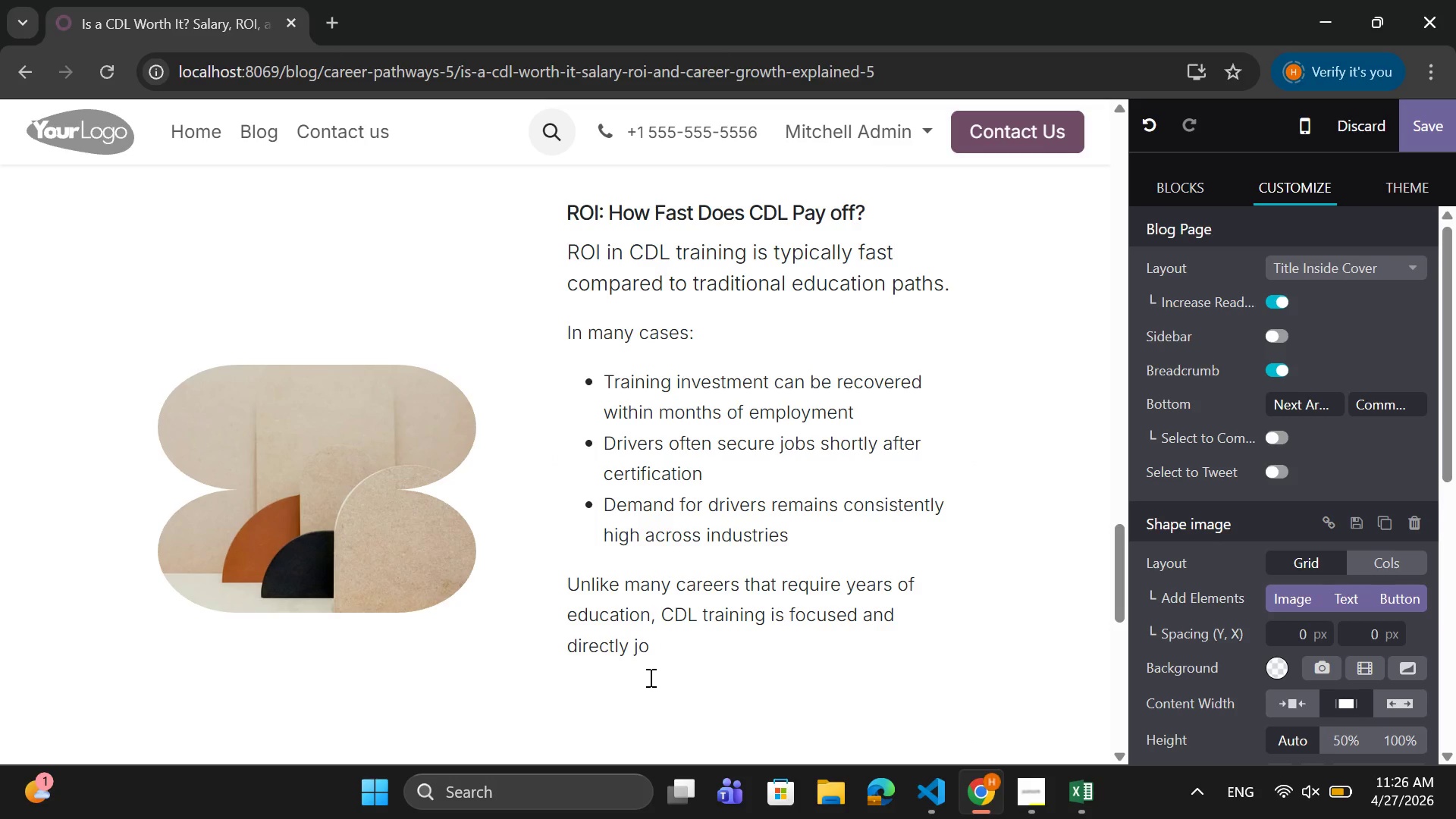 
key(Backspace)
 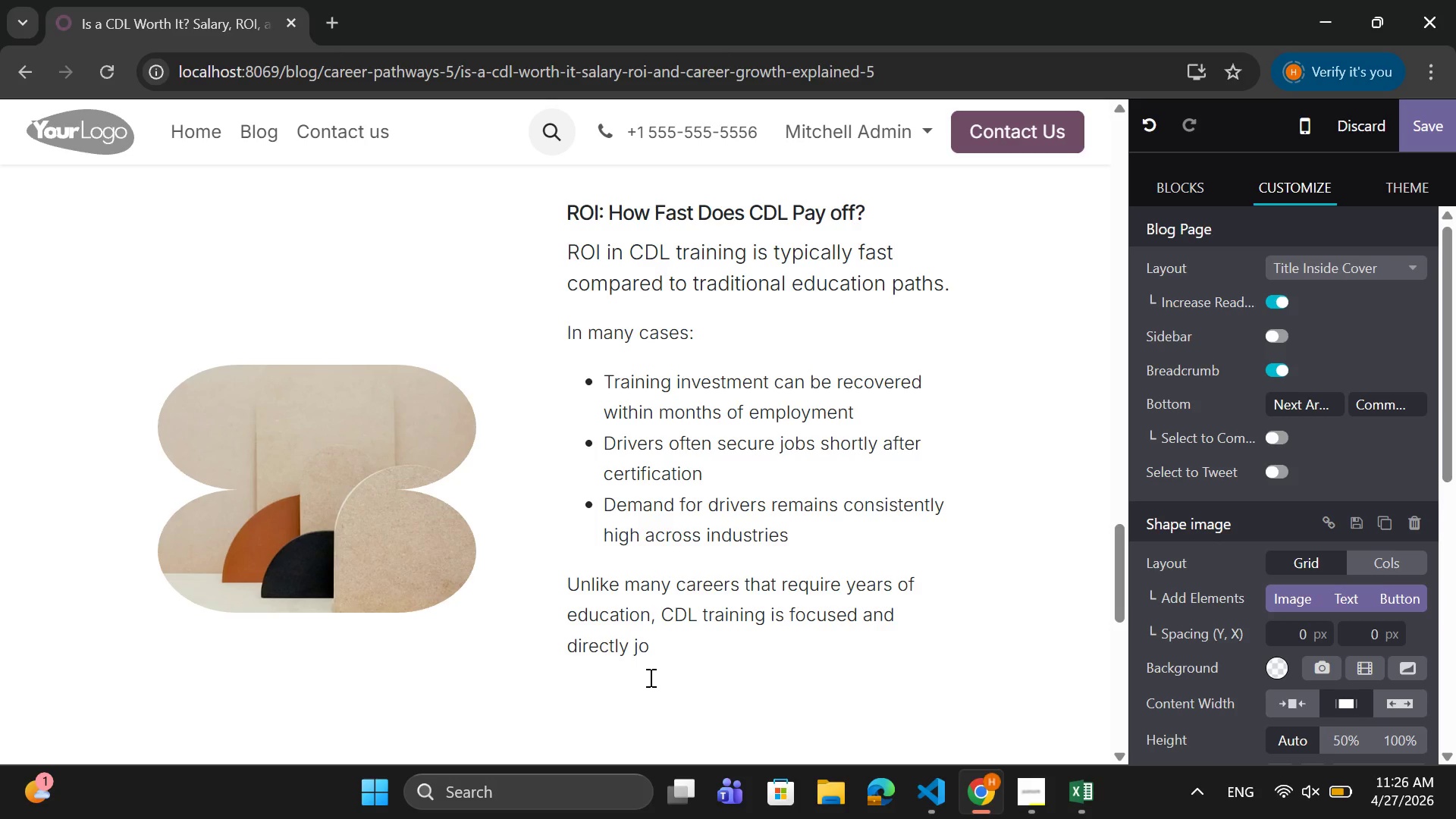 
wait(7.89)
 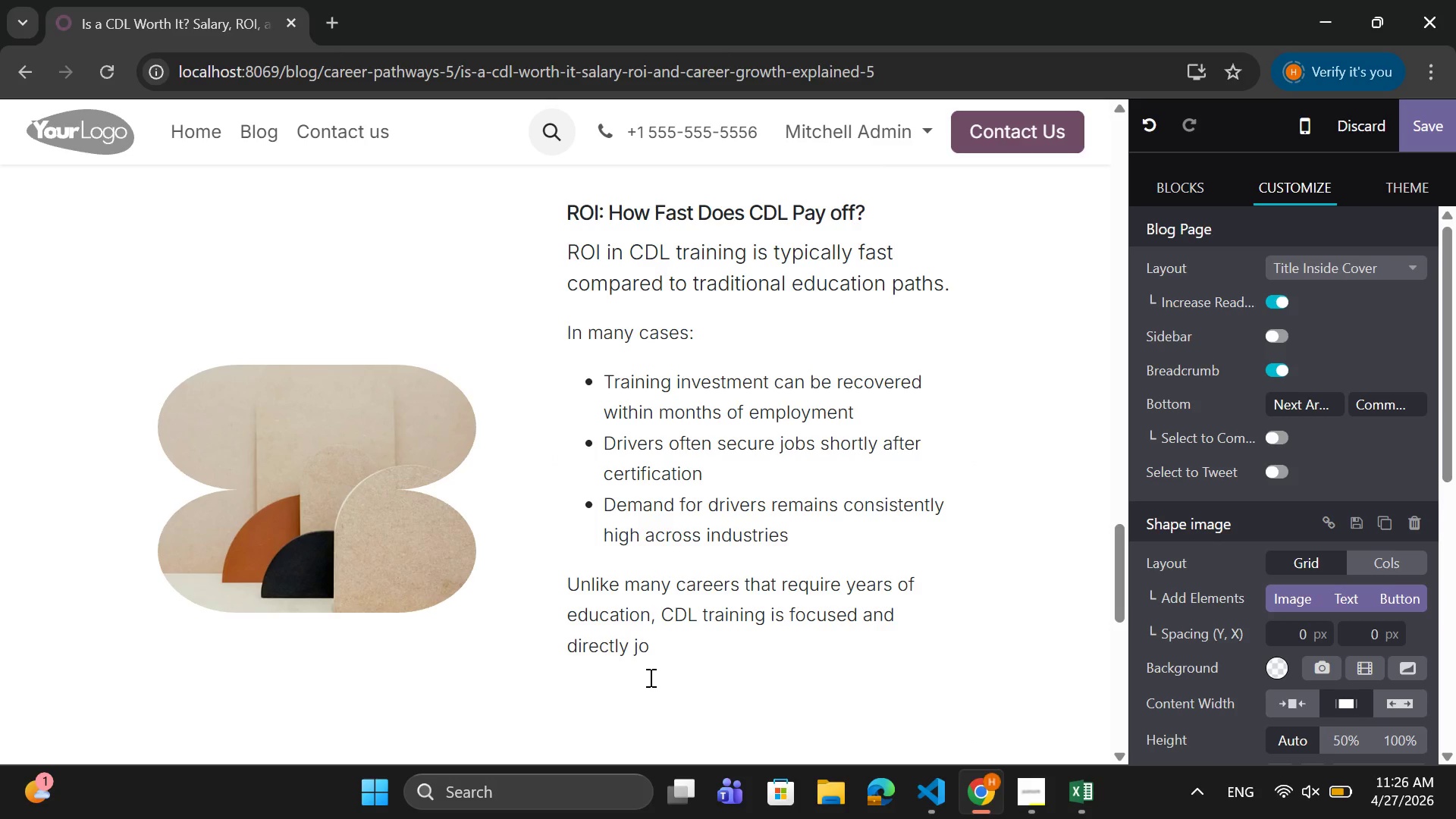 
type(B)
key(Backspace)
type(b )
key(Backspace)
type(-ore)
key(Backspace)
type(iented )
key(Backspace)
type(.)
 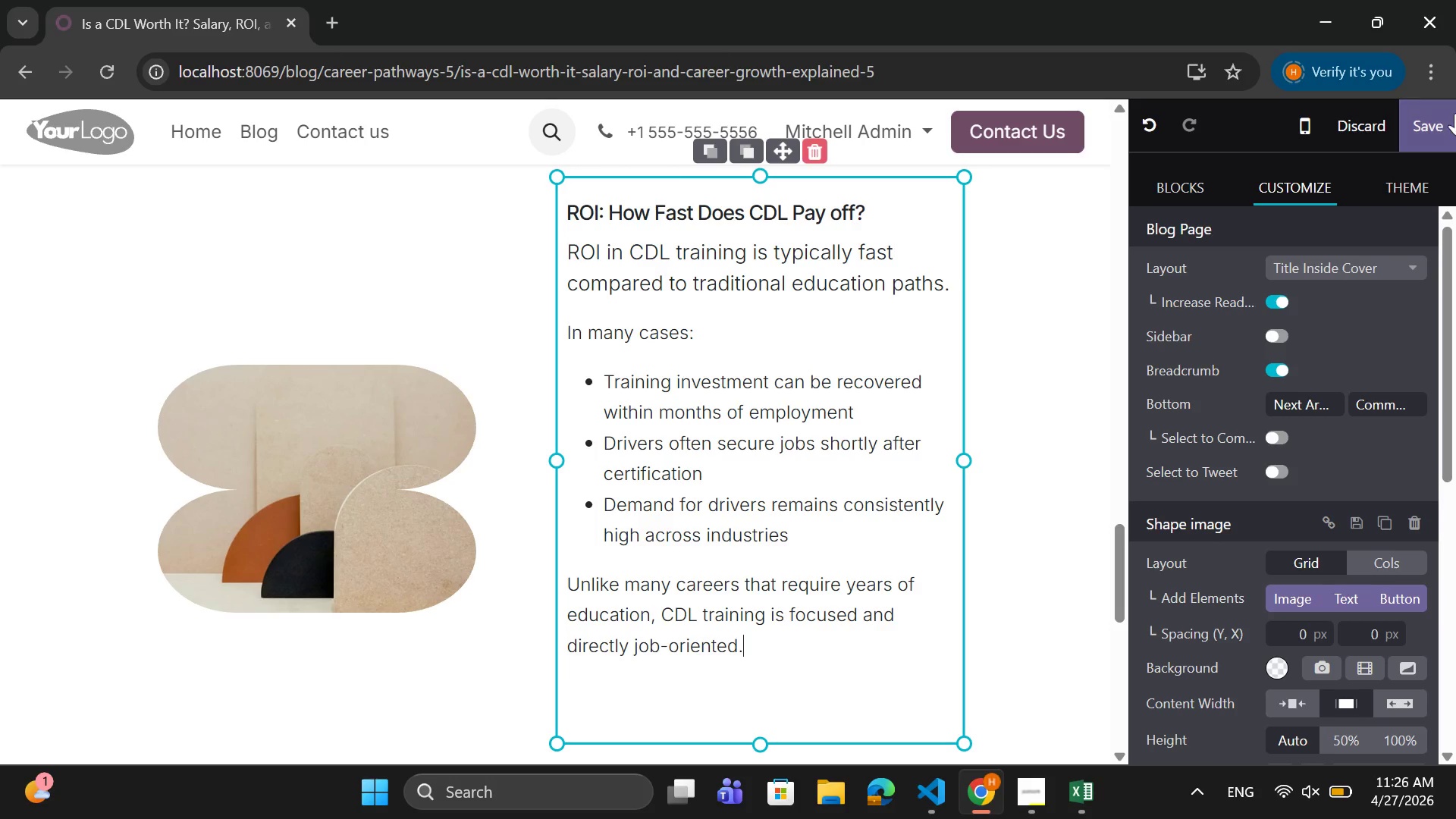 
left_click([1448, 110])
 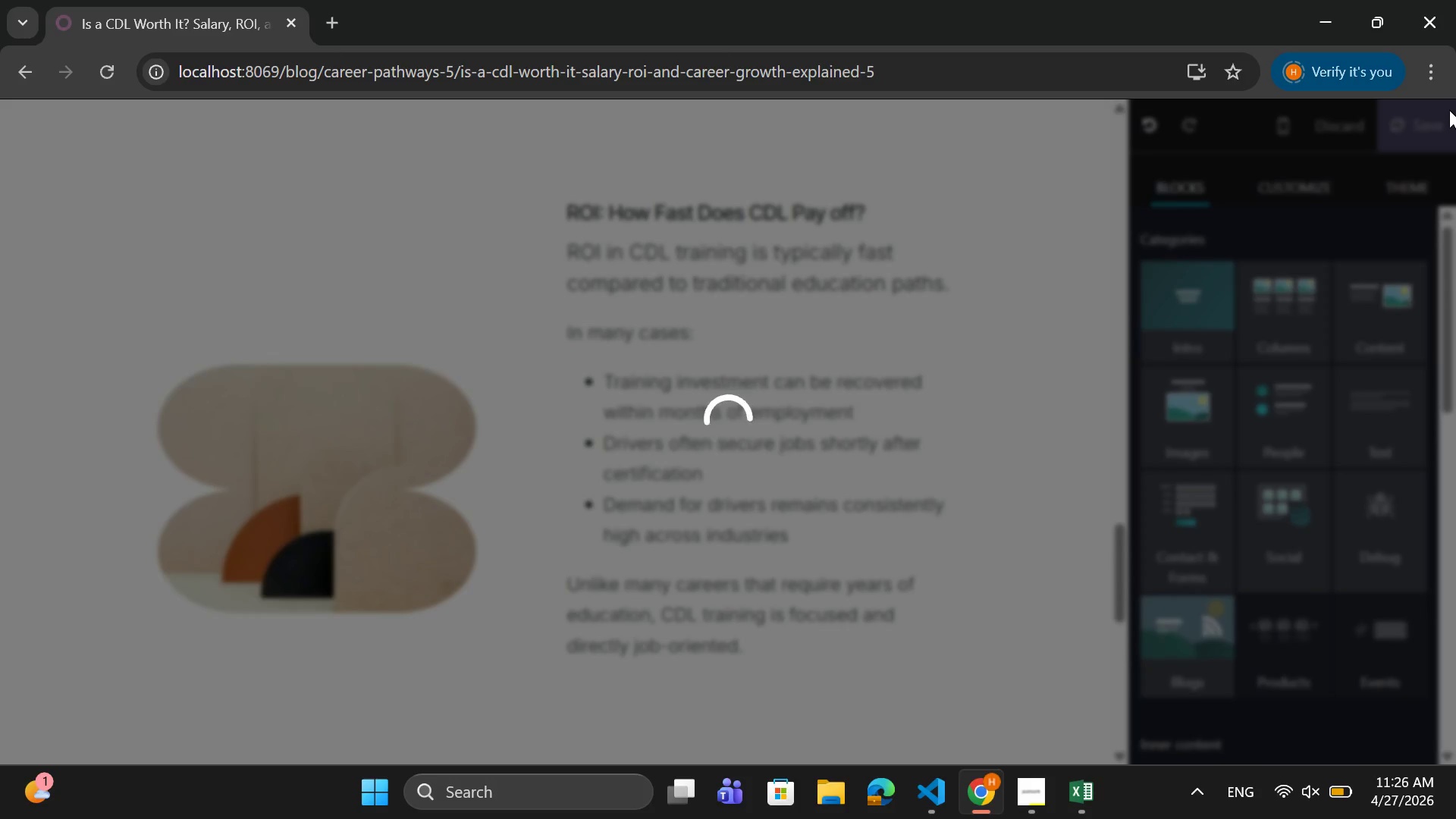 
wait(11.73)
 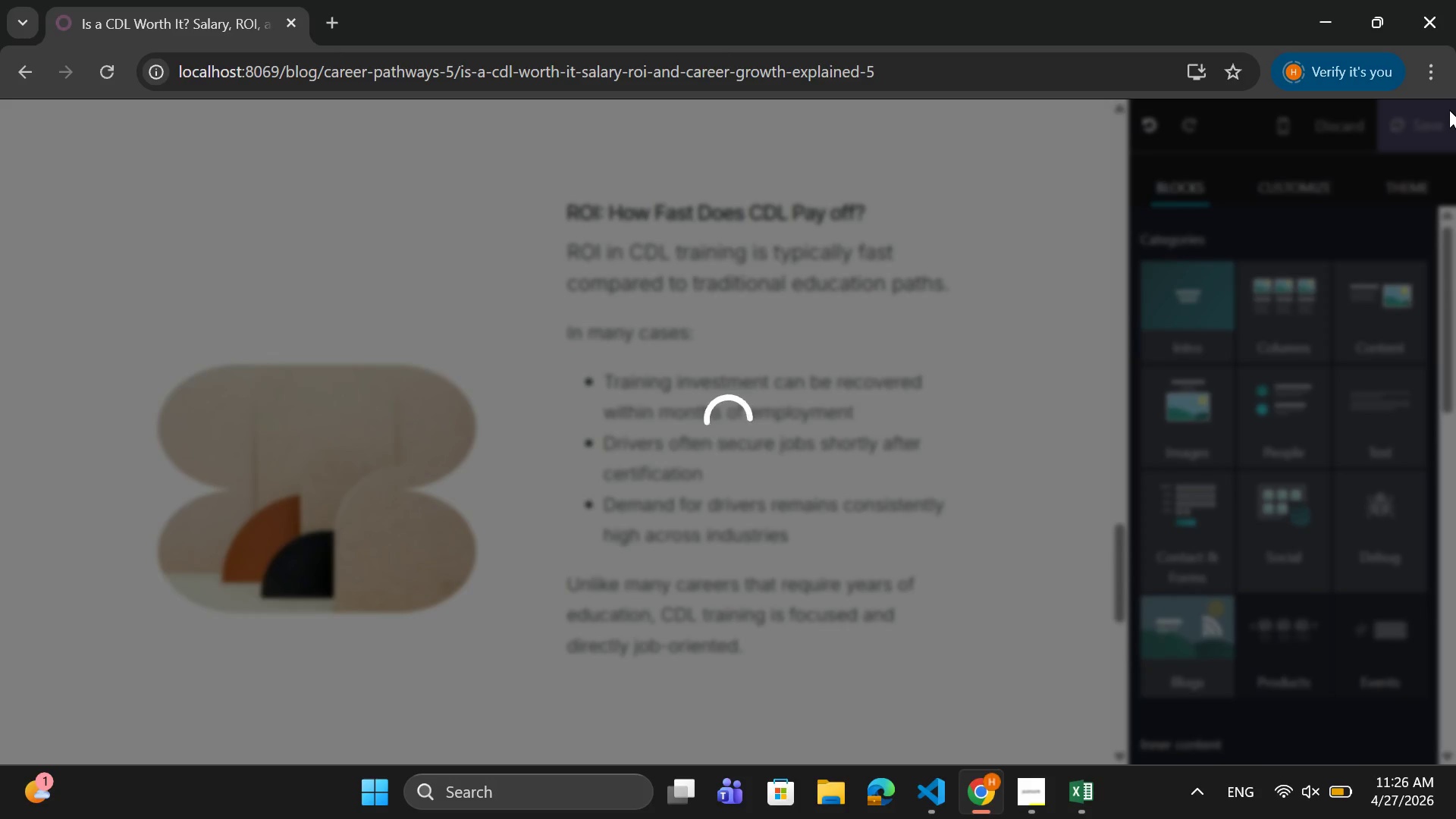 
left_click([38, 128])
 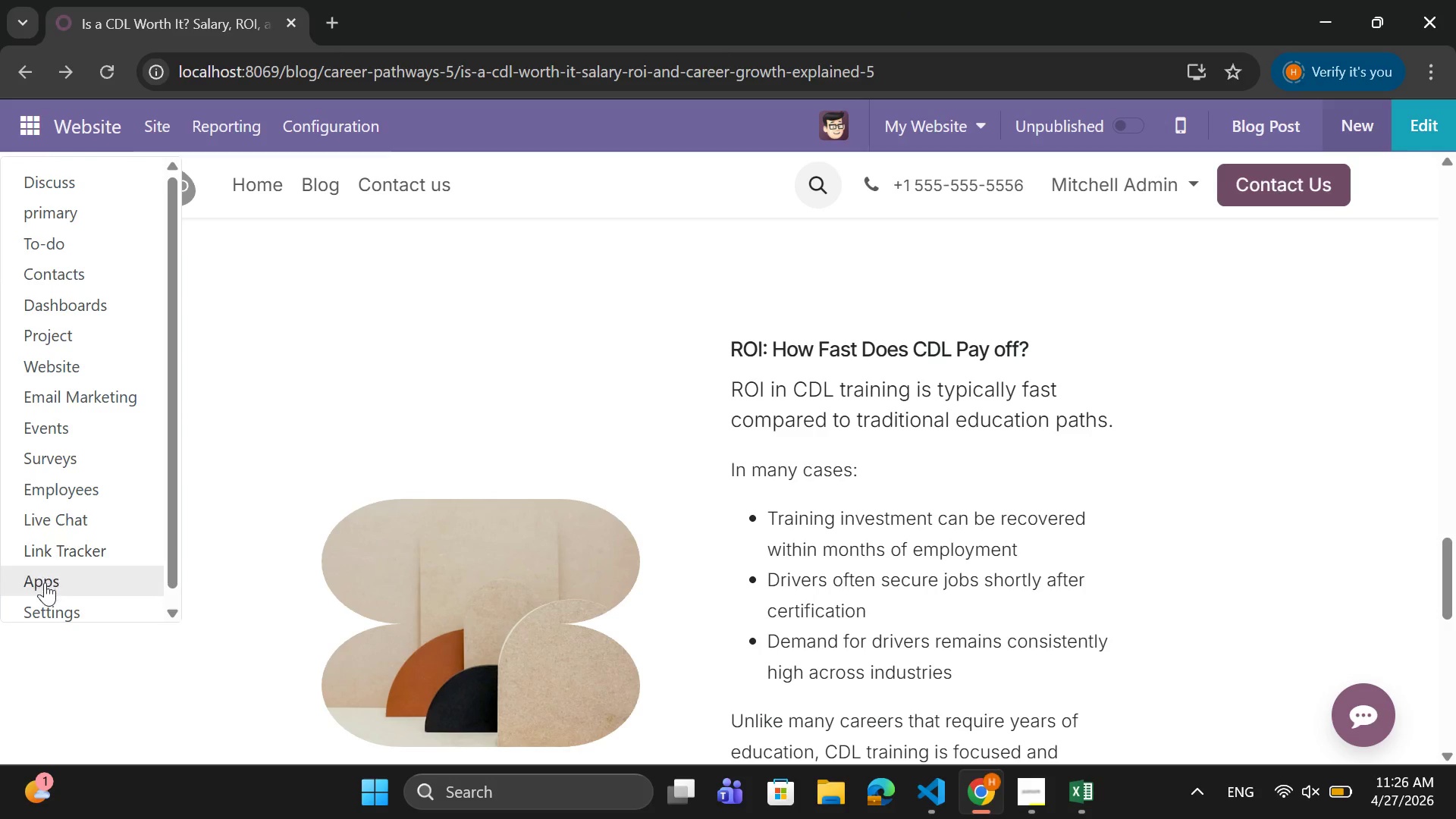 
left_click([45, 584])
 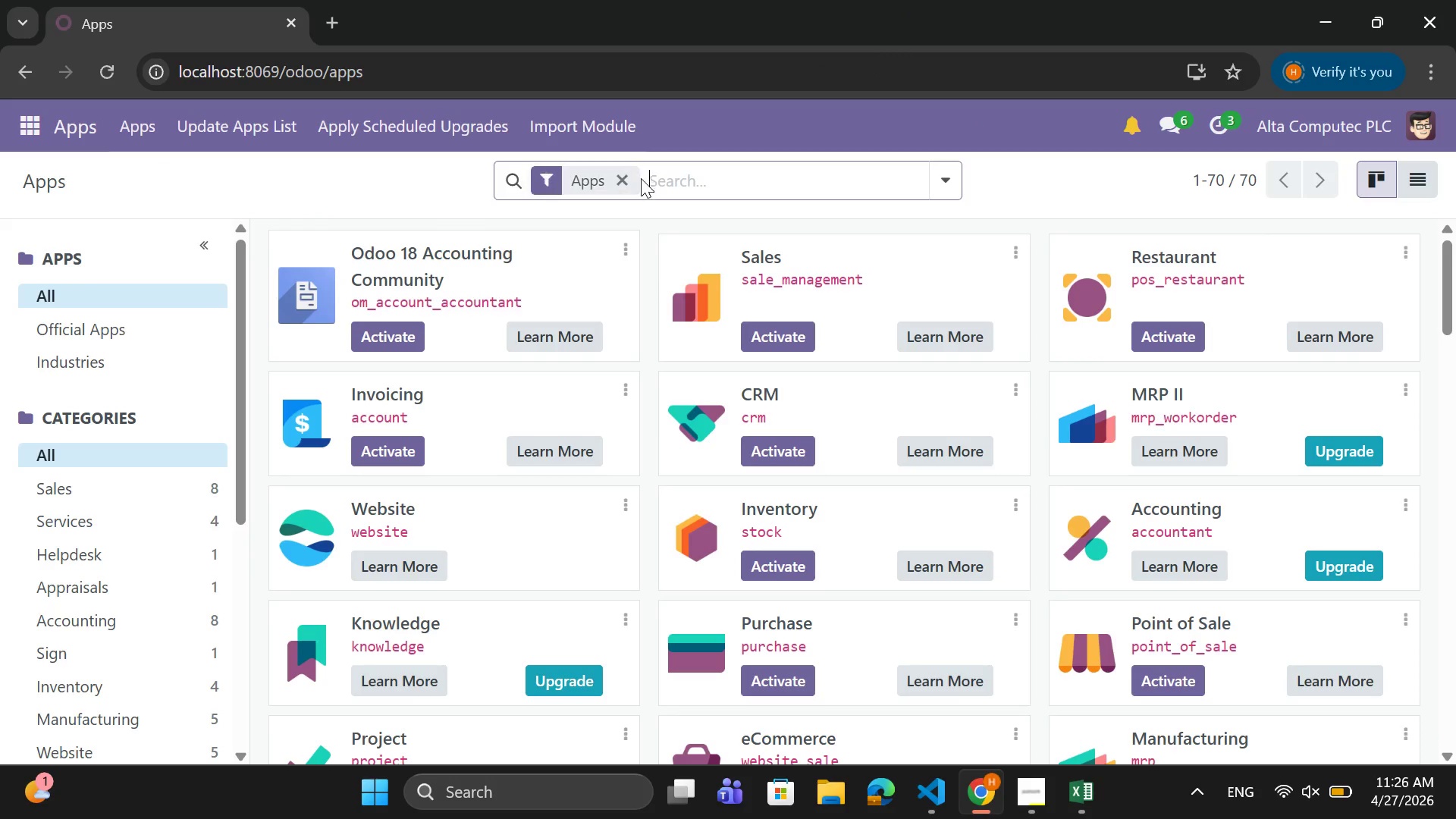 
left_click([670, 182])
 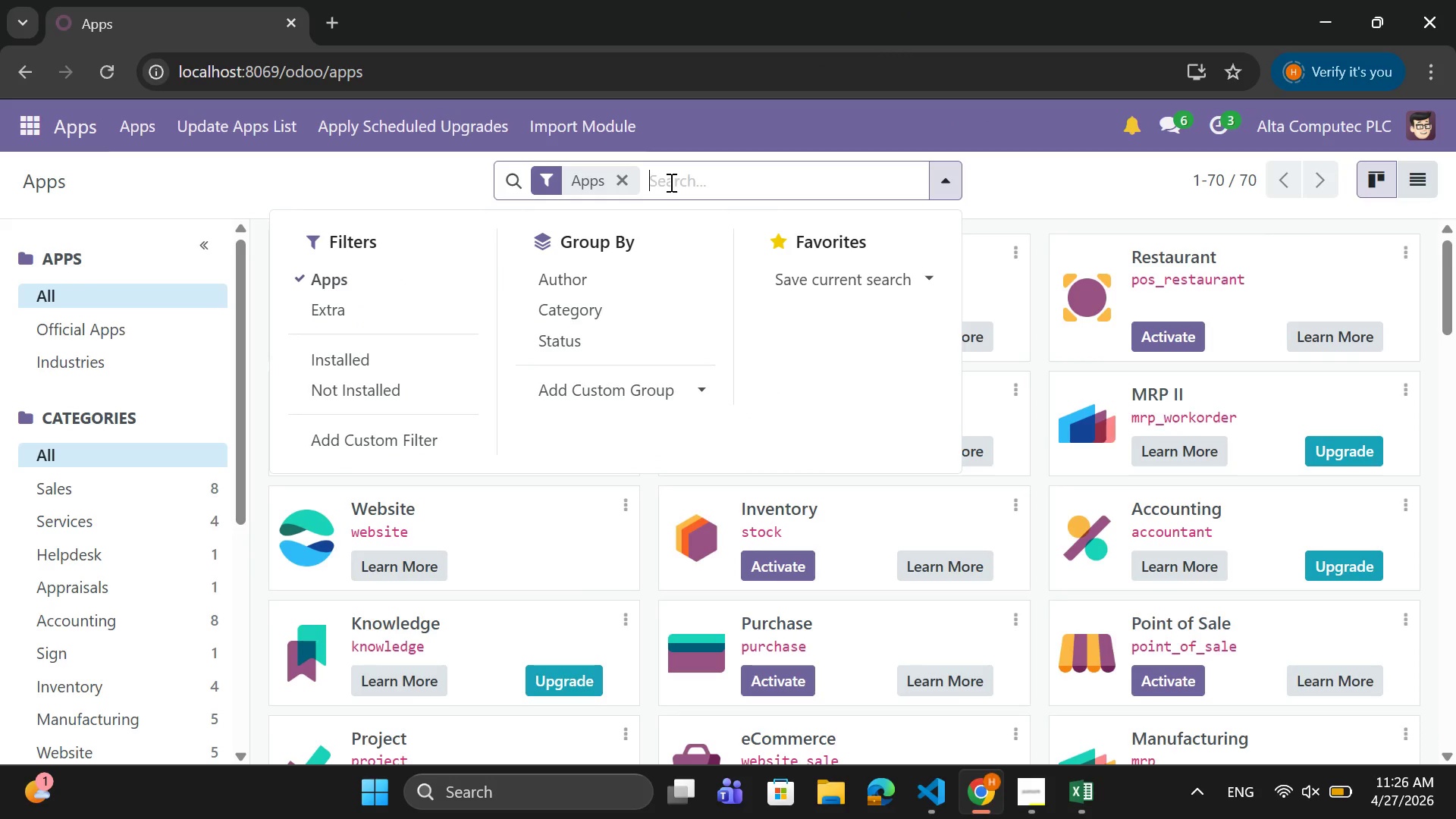 
type(sales)
 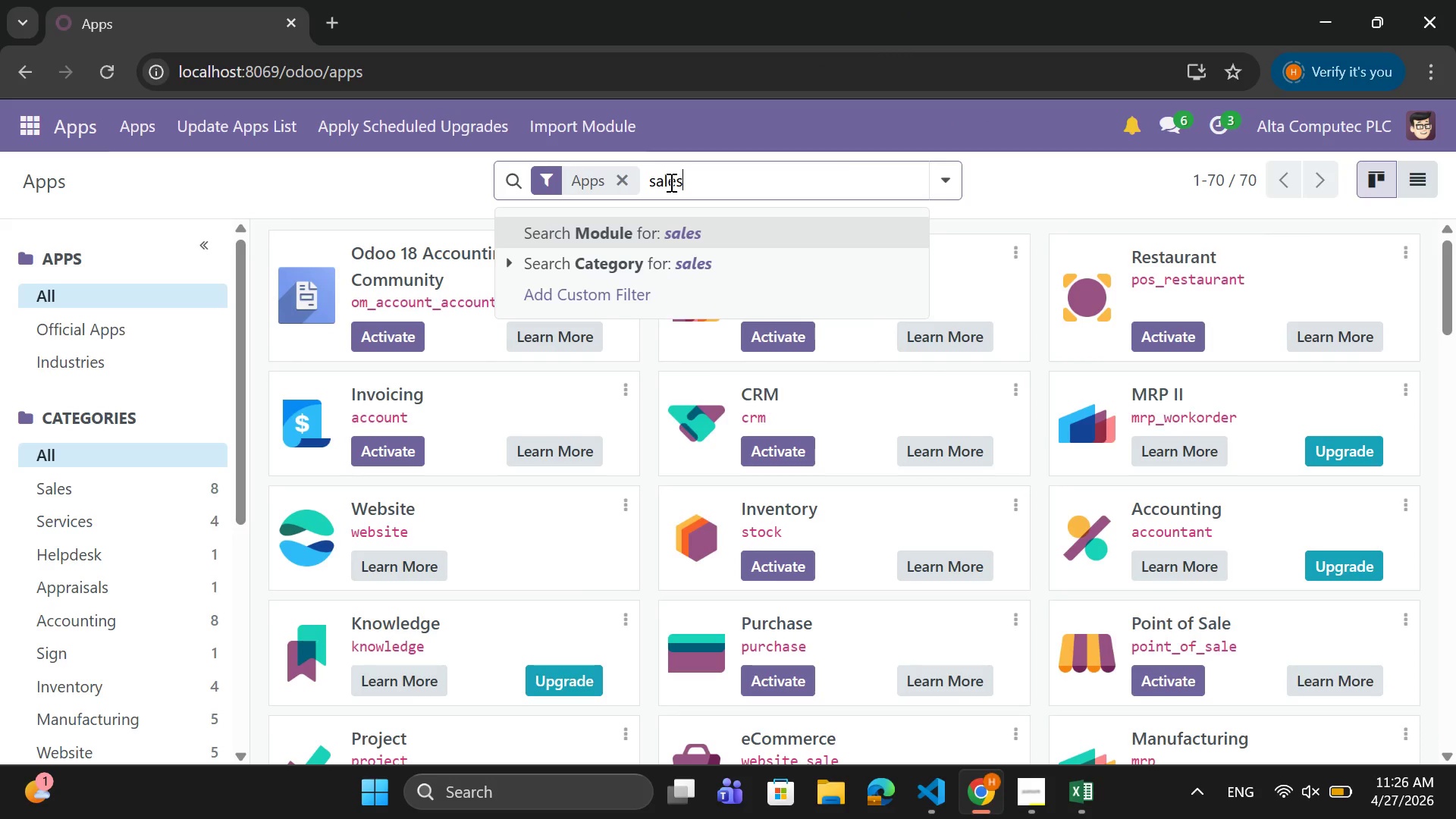 
key(Enter)
 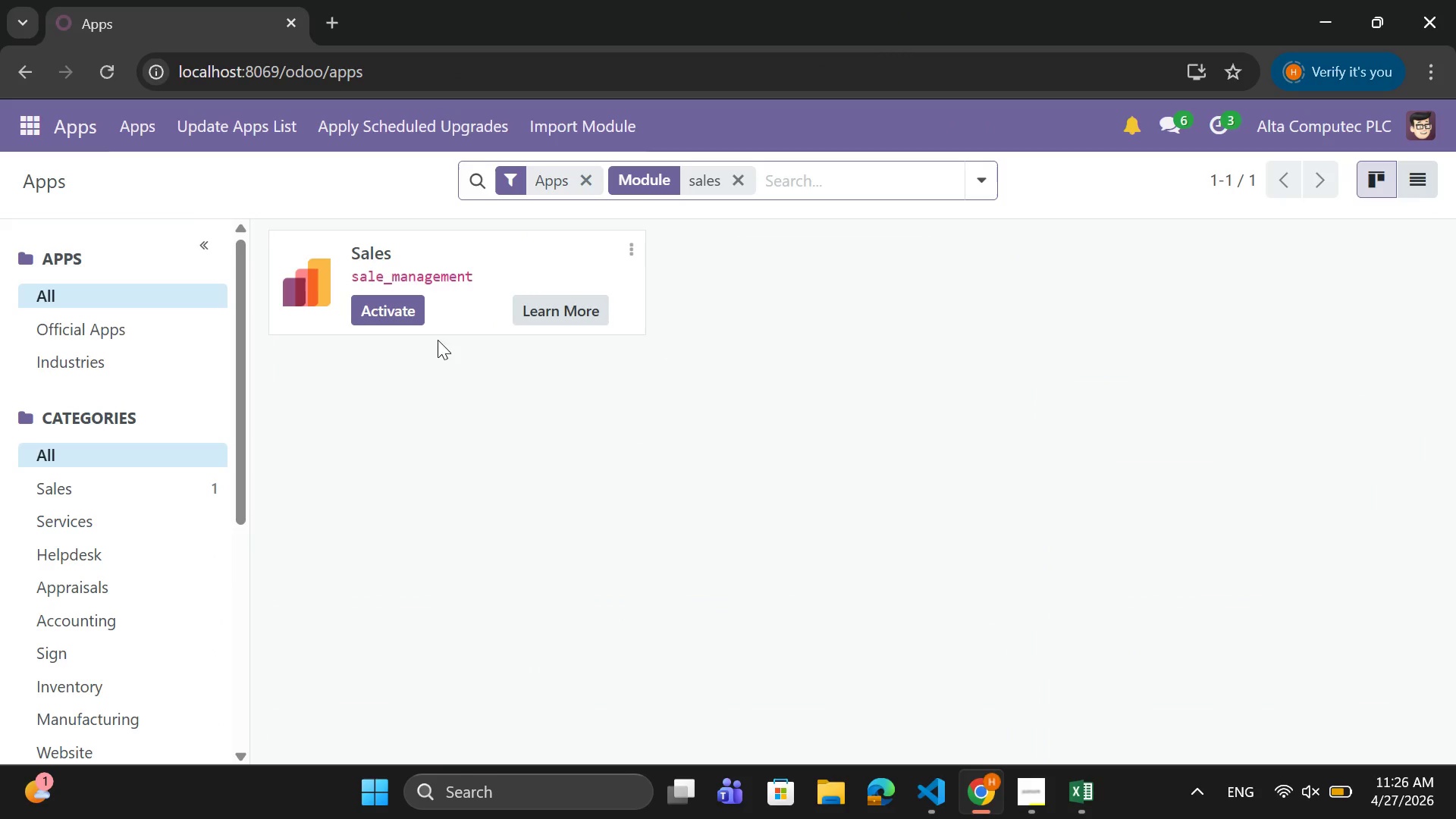 
left_click([395, 309])
 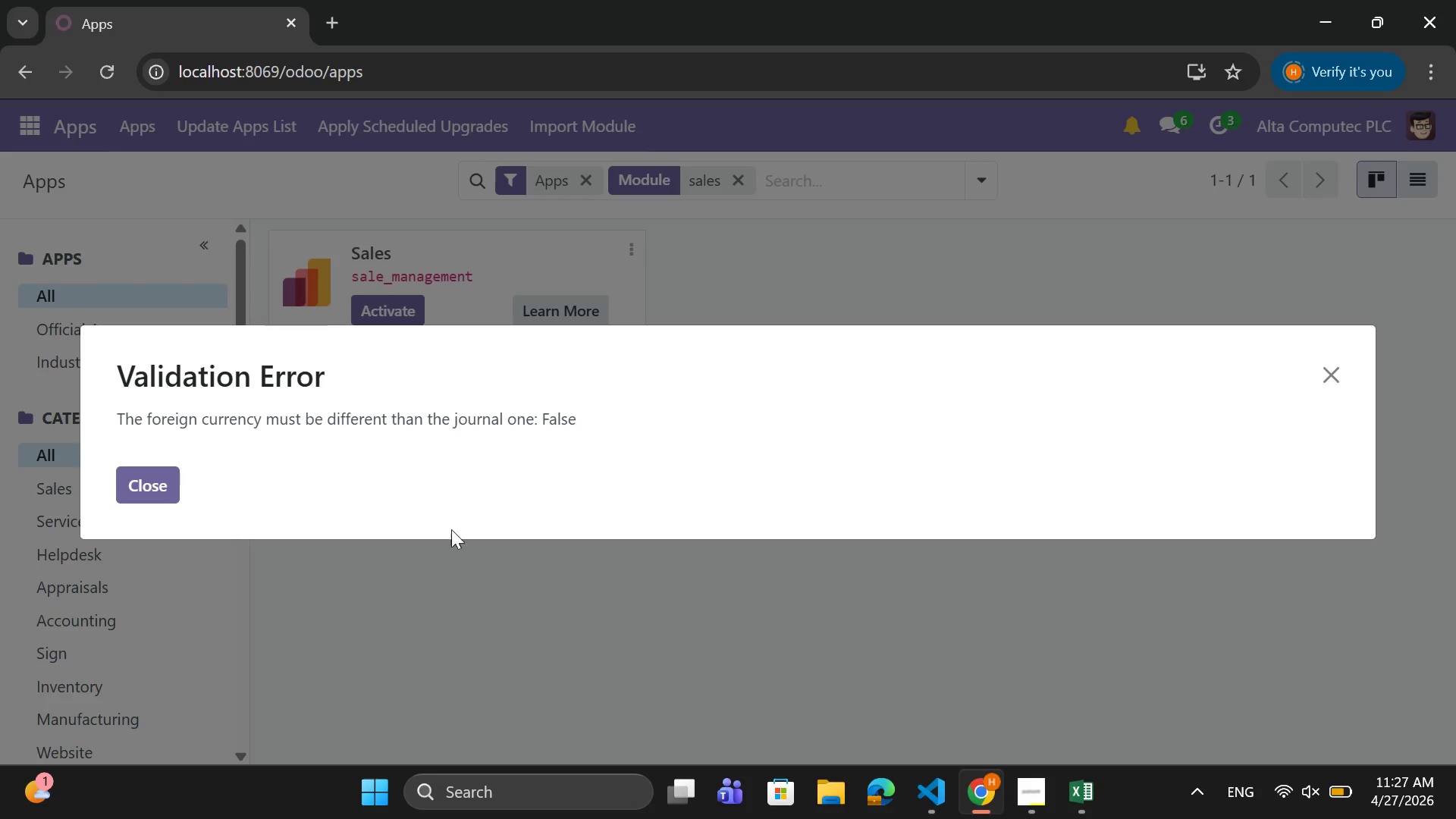 
wait(34.81)
 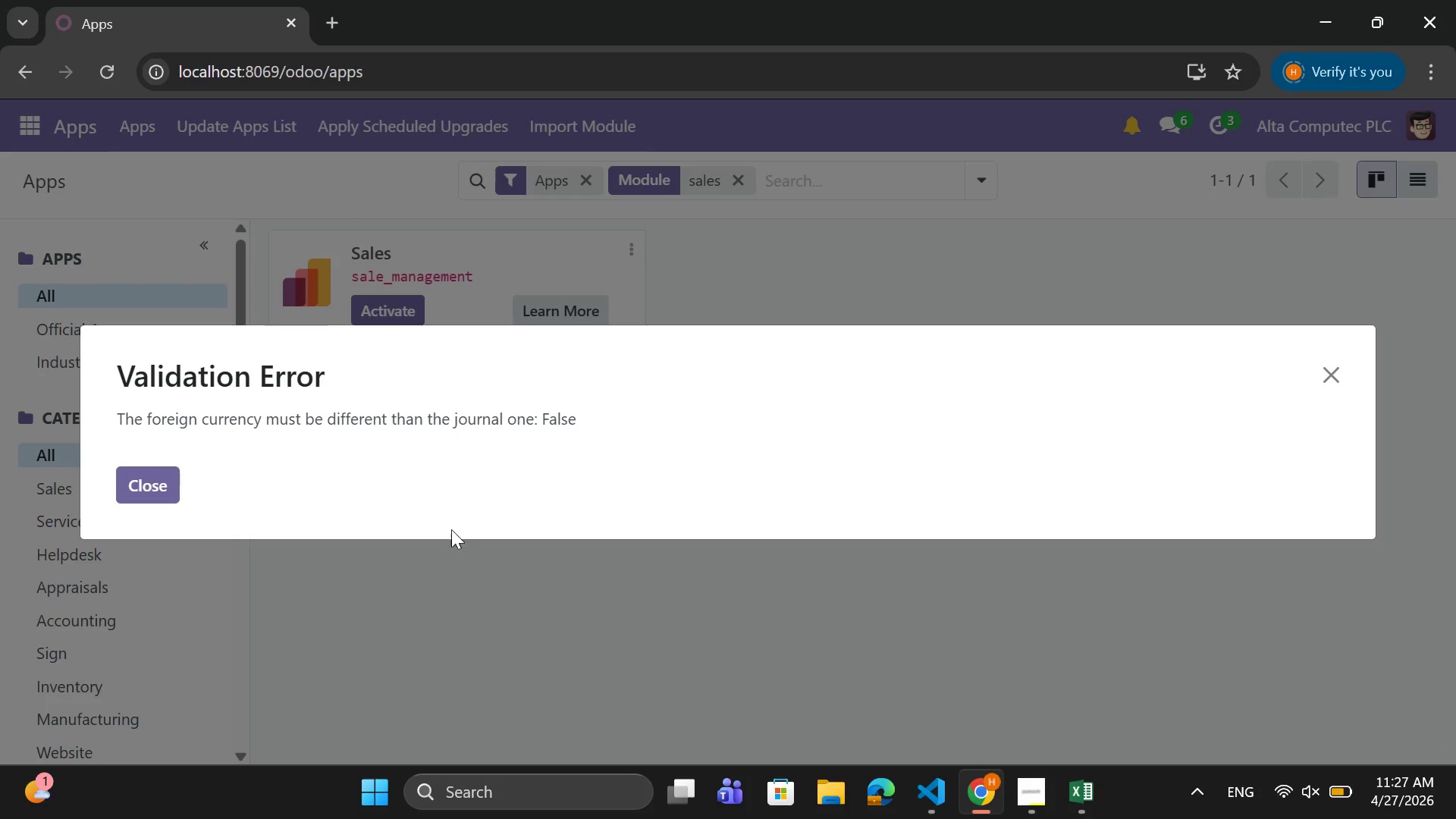 
left_click([742, 180])
 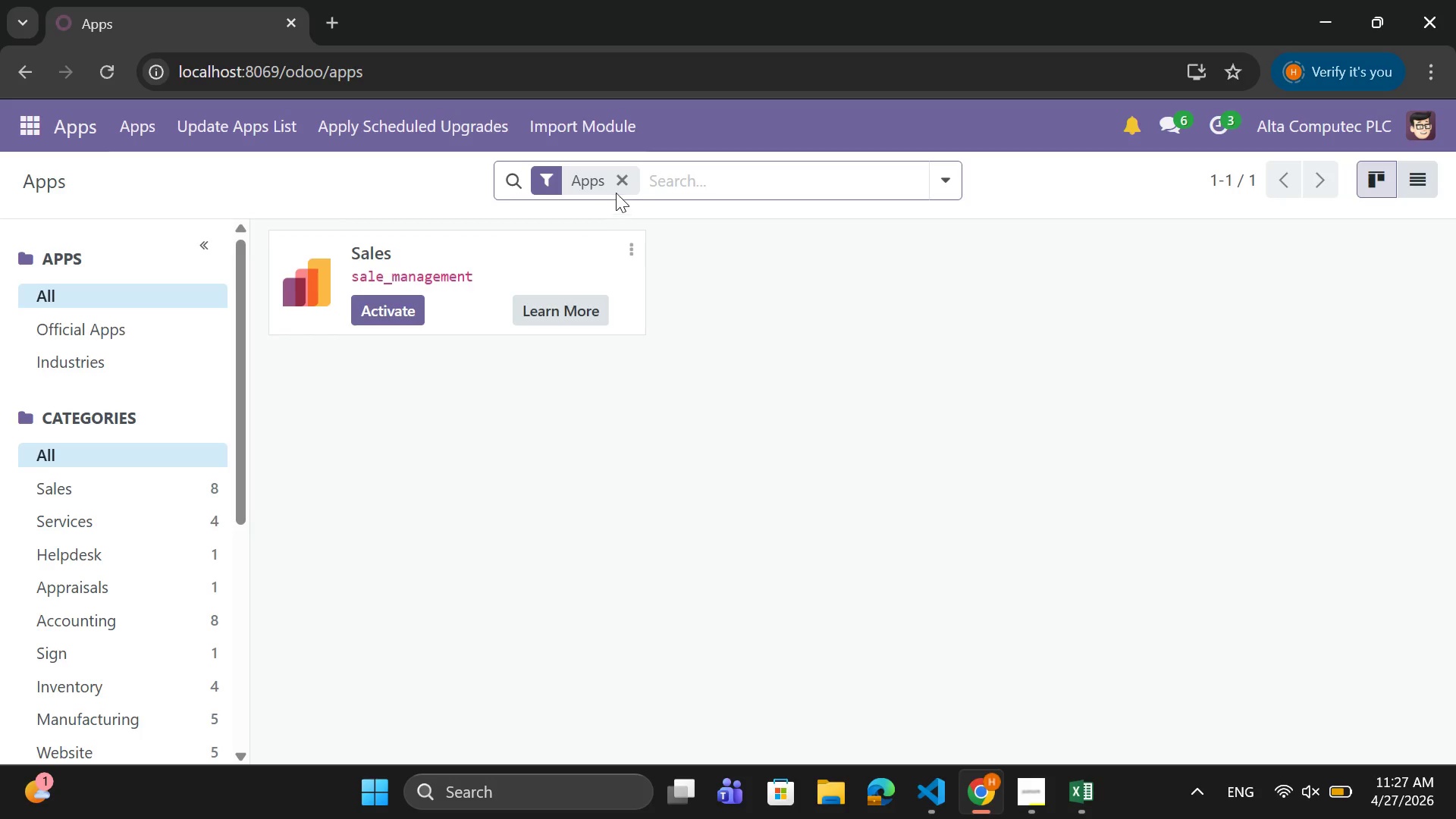 
left_click([621, 177])
 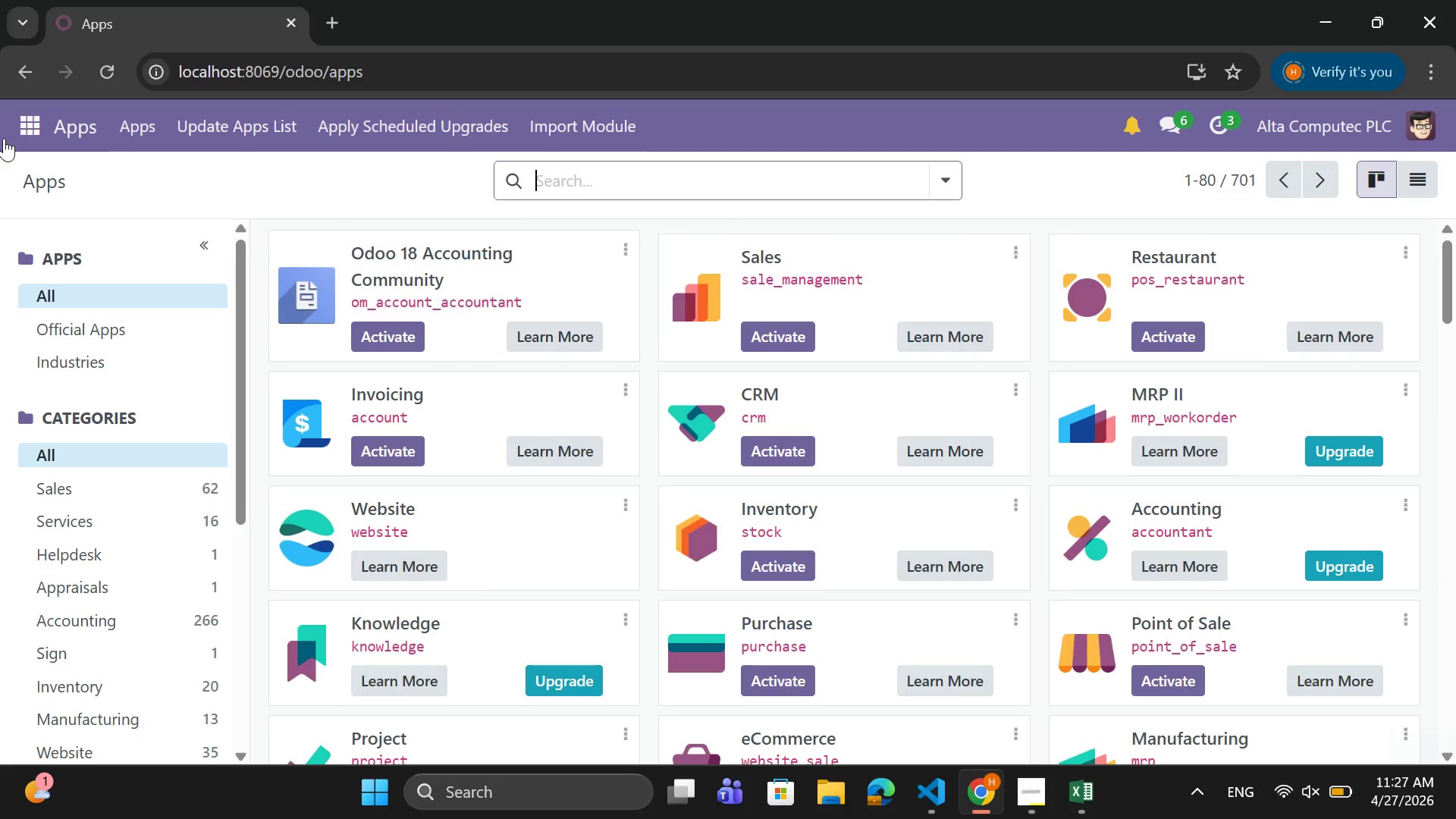 
left_click([28, 126])
 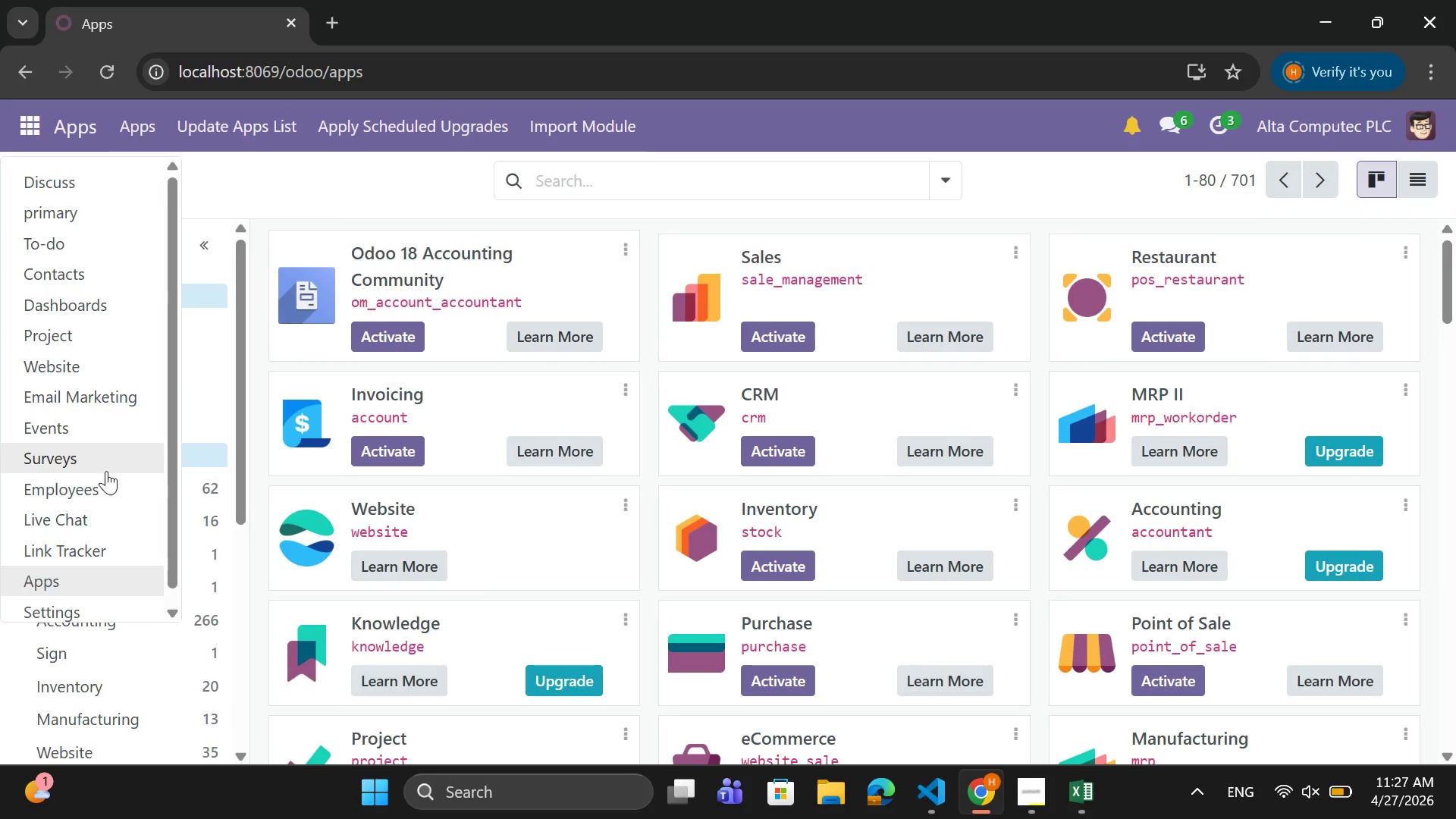 
scroll: coordinate [103, 489], scroll_direction: down, amount: 3.0
 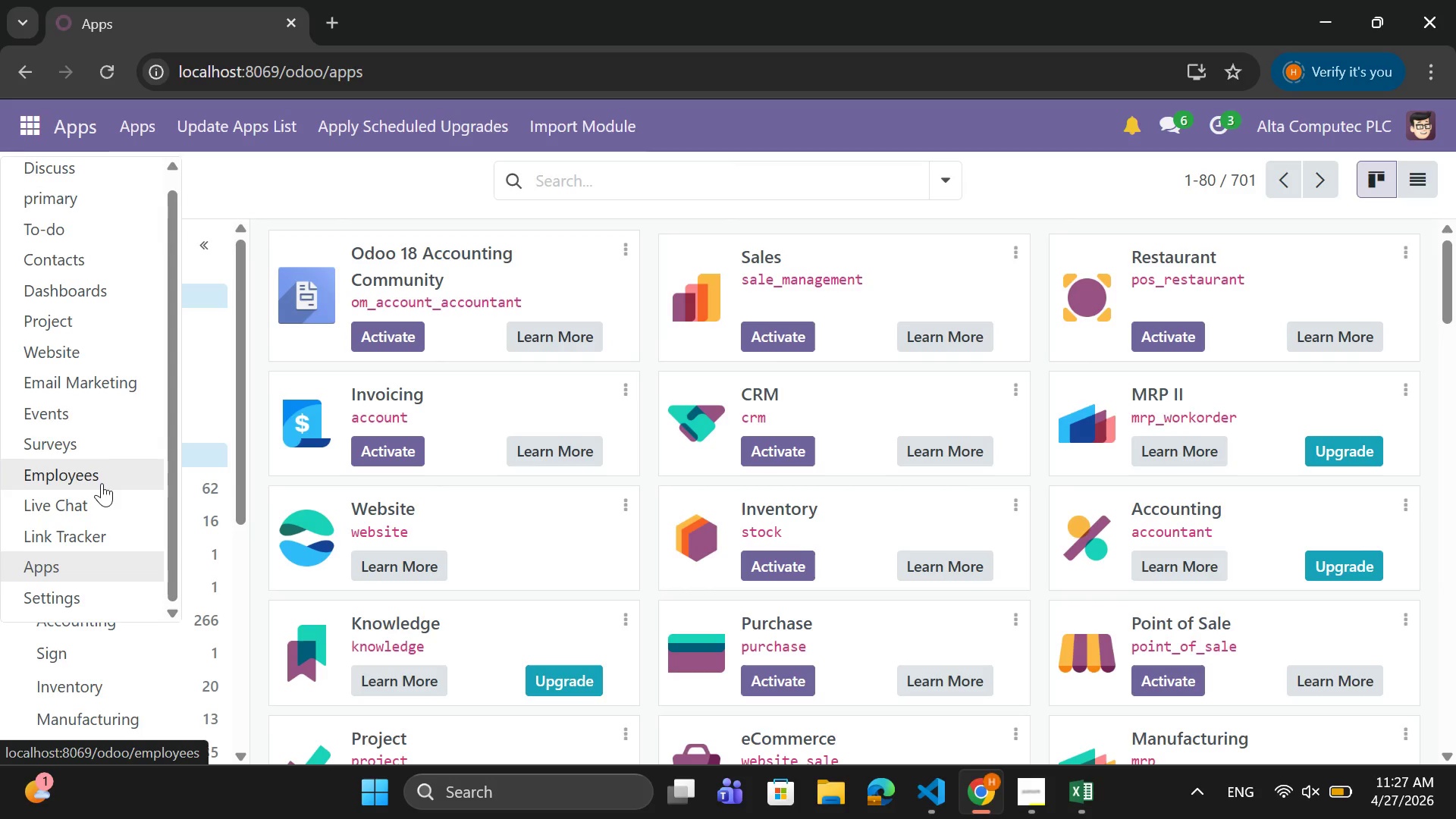 
scroll: coordinate [102, 479], scroll_direction: up, amount: 2.0
 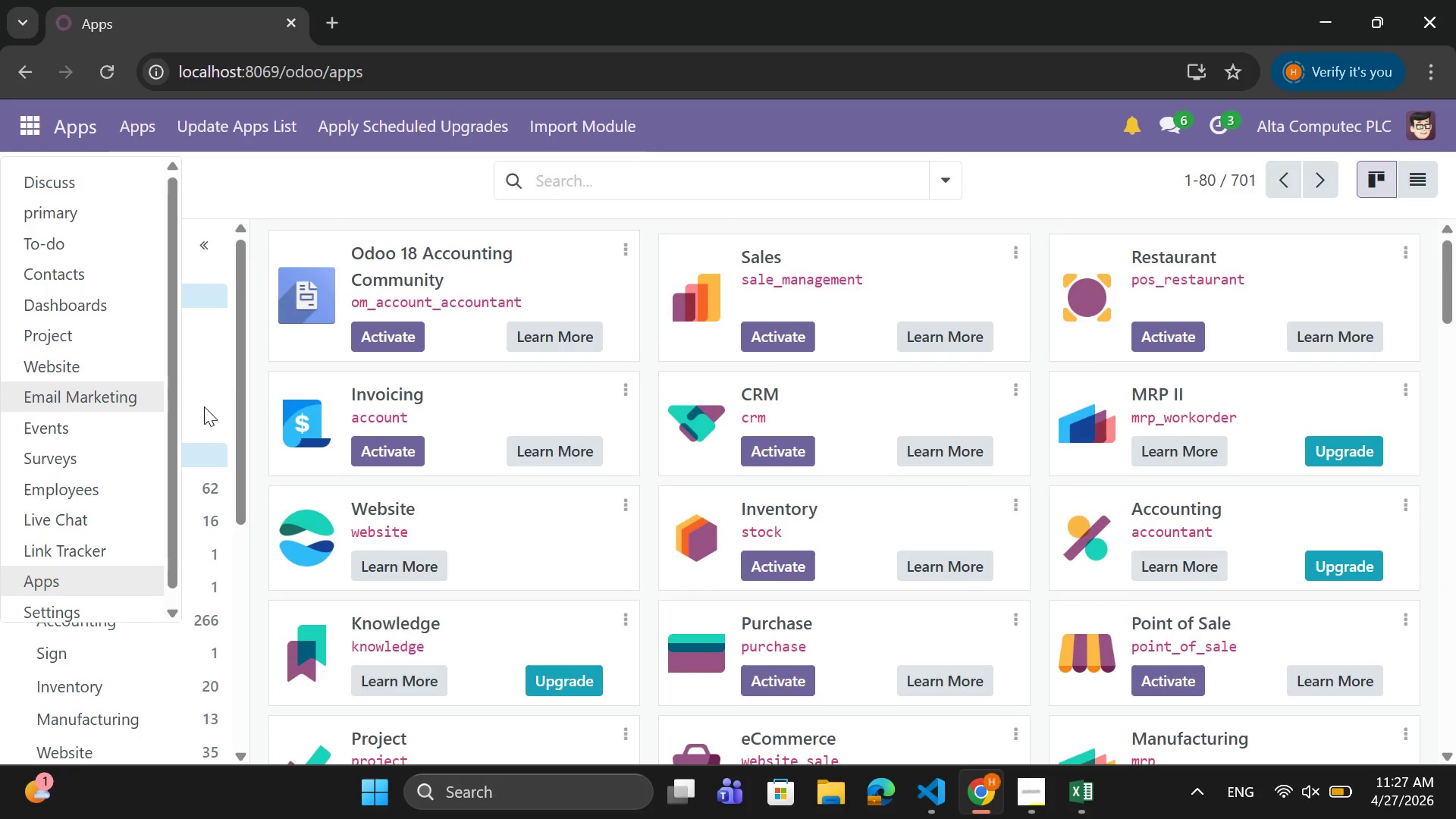 
wait(6.77)
 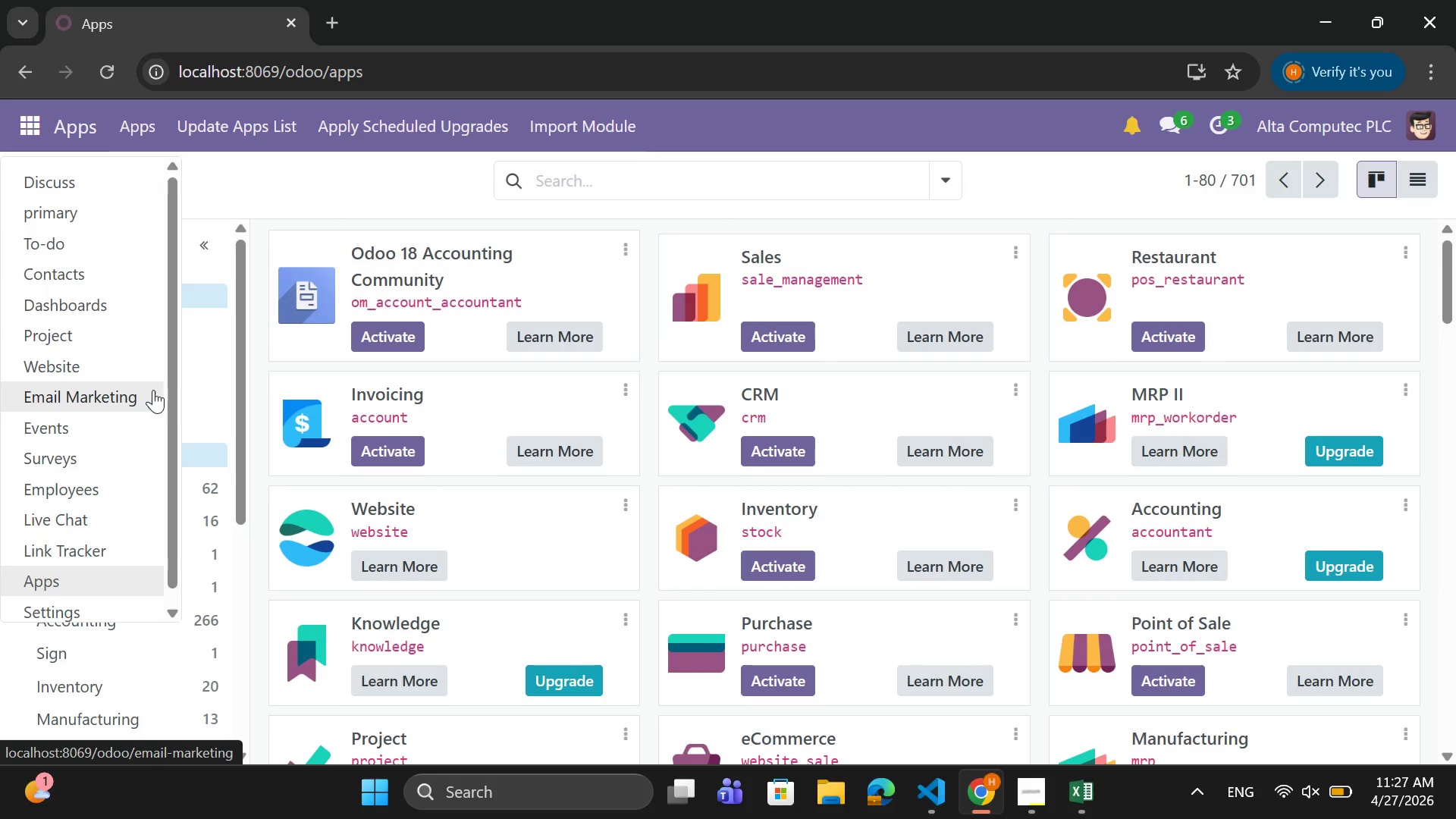 
left_click([592, 180])
 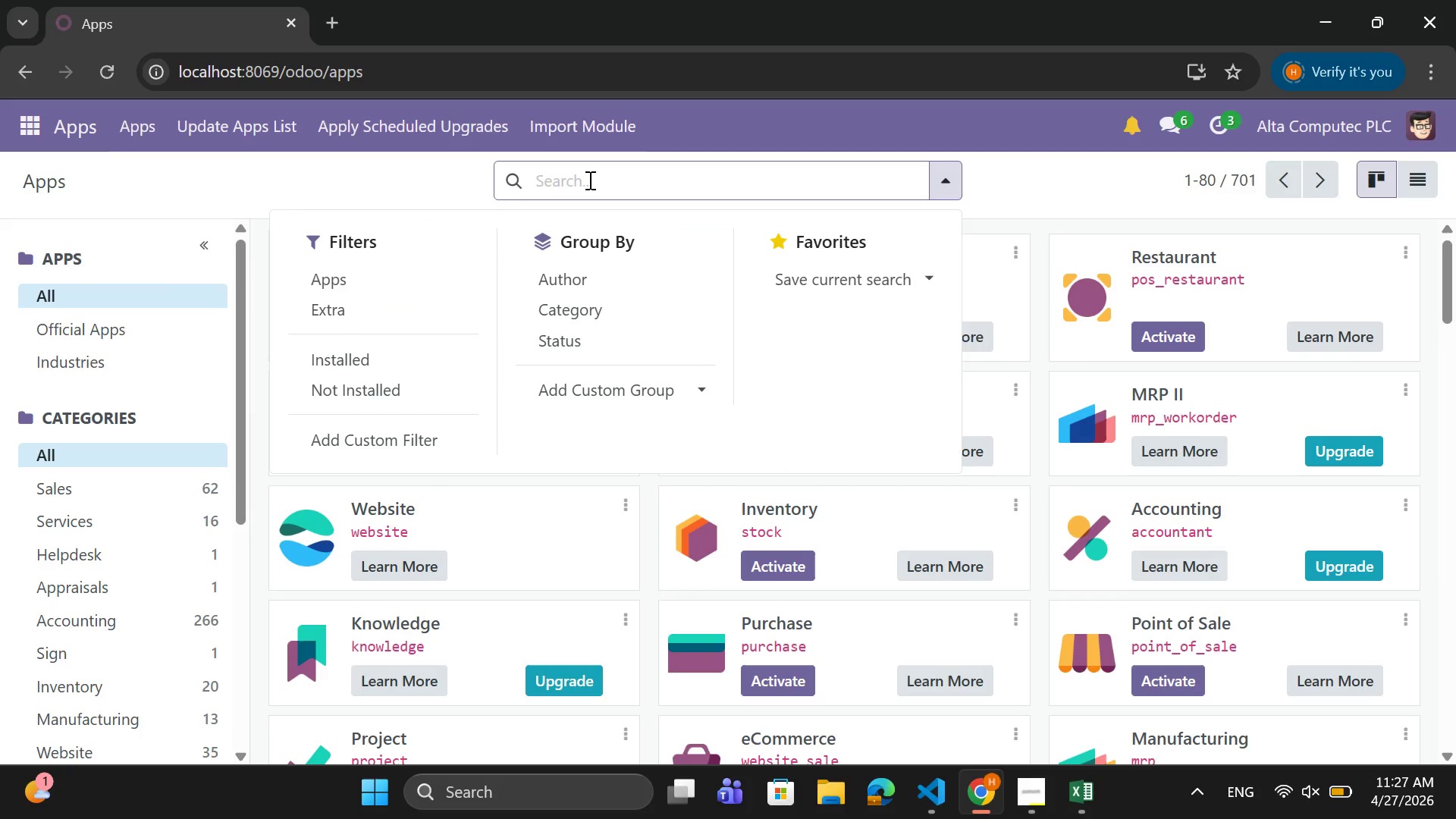 
type(sales)
 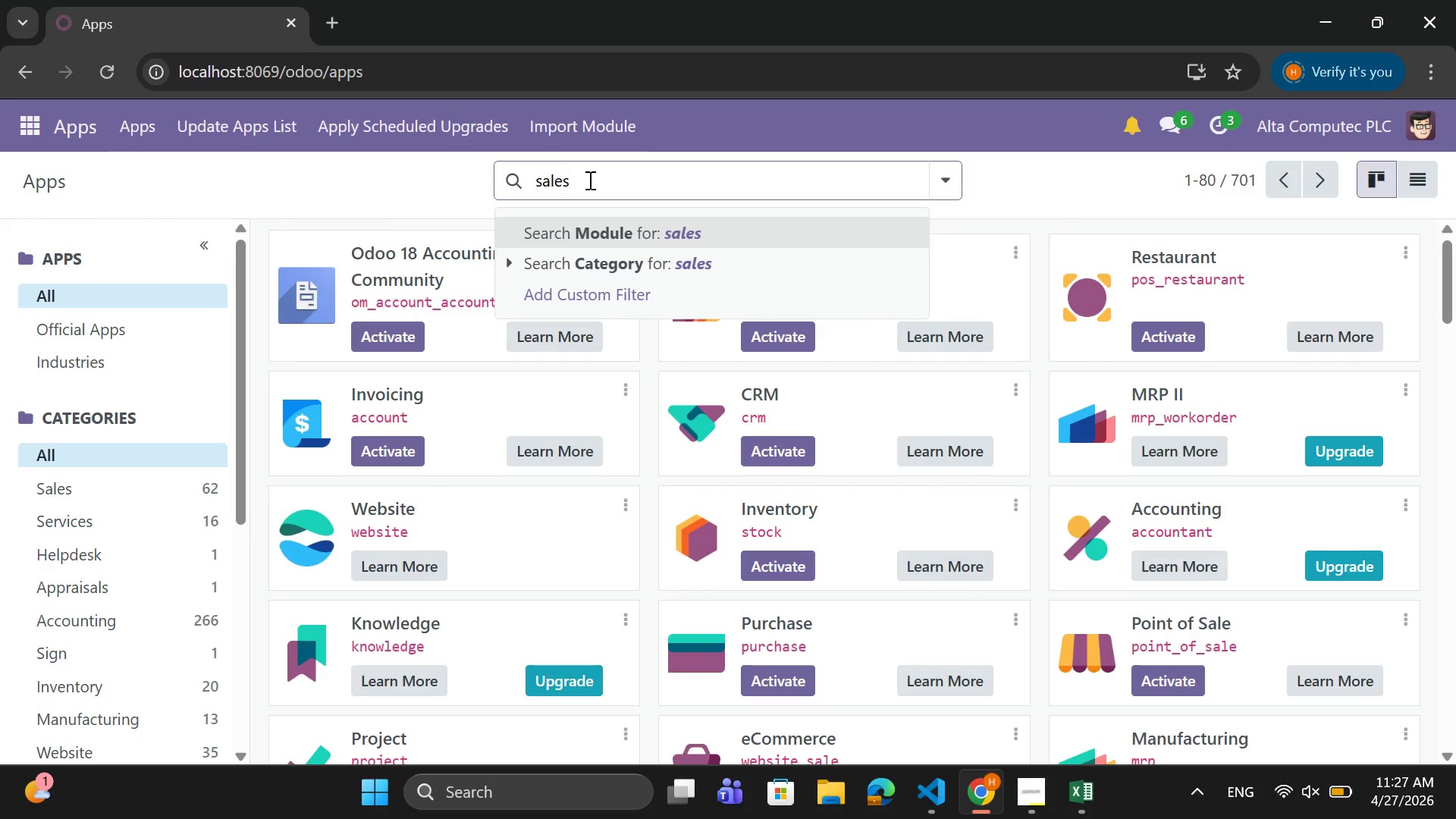 
key(Enter)
 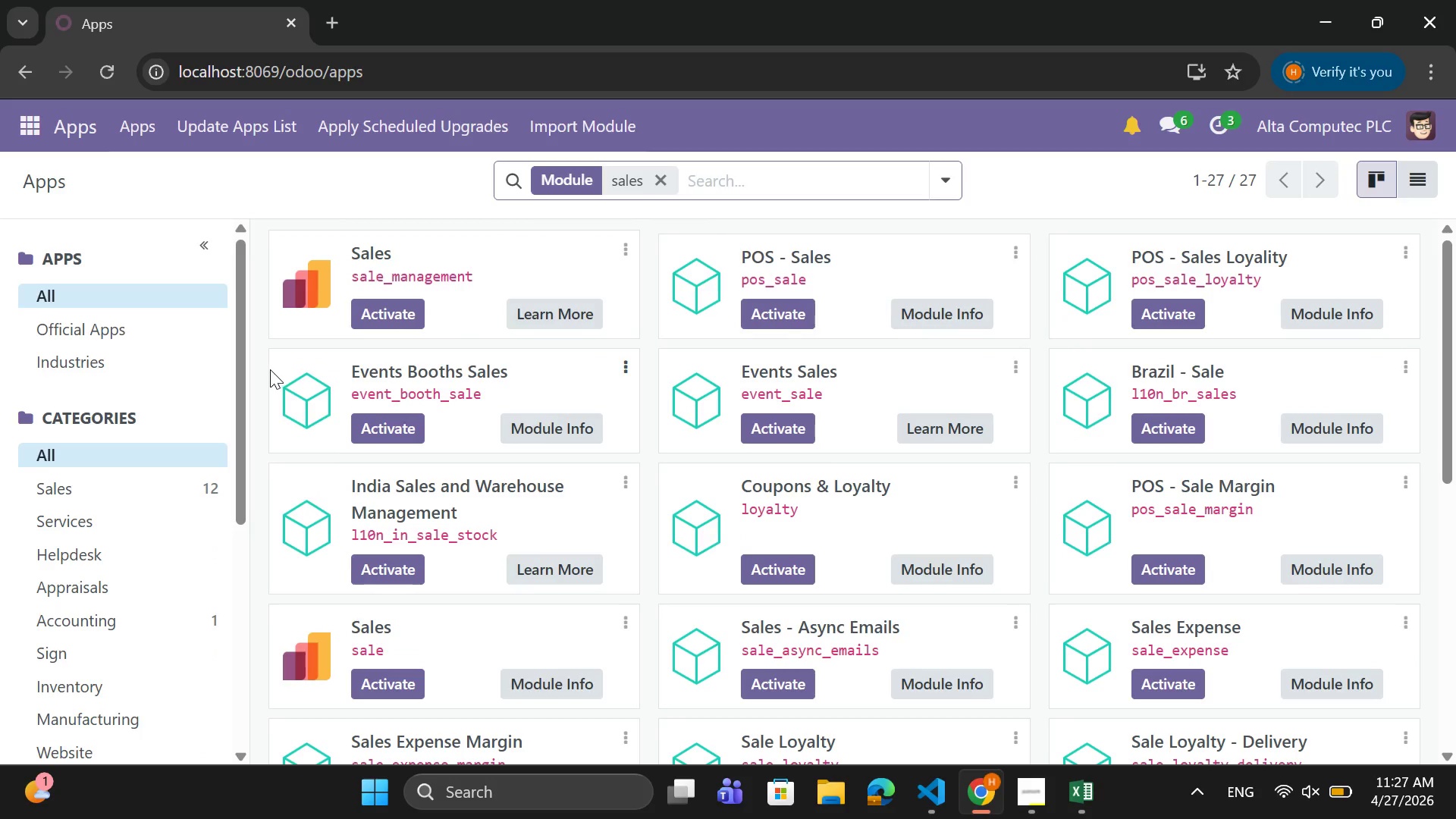 
left_click([388, 324])
 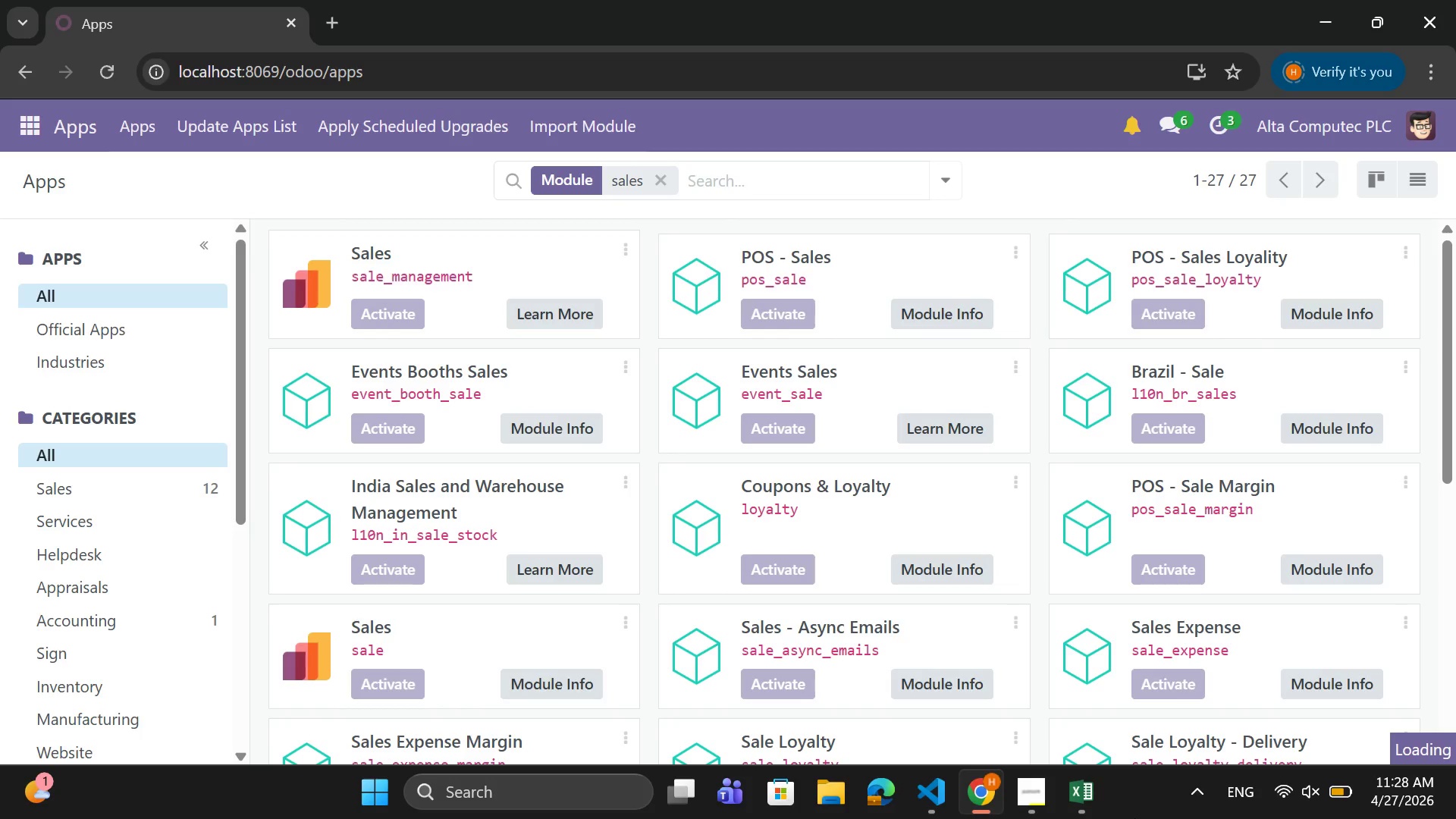 
wait(23.77)
 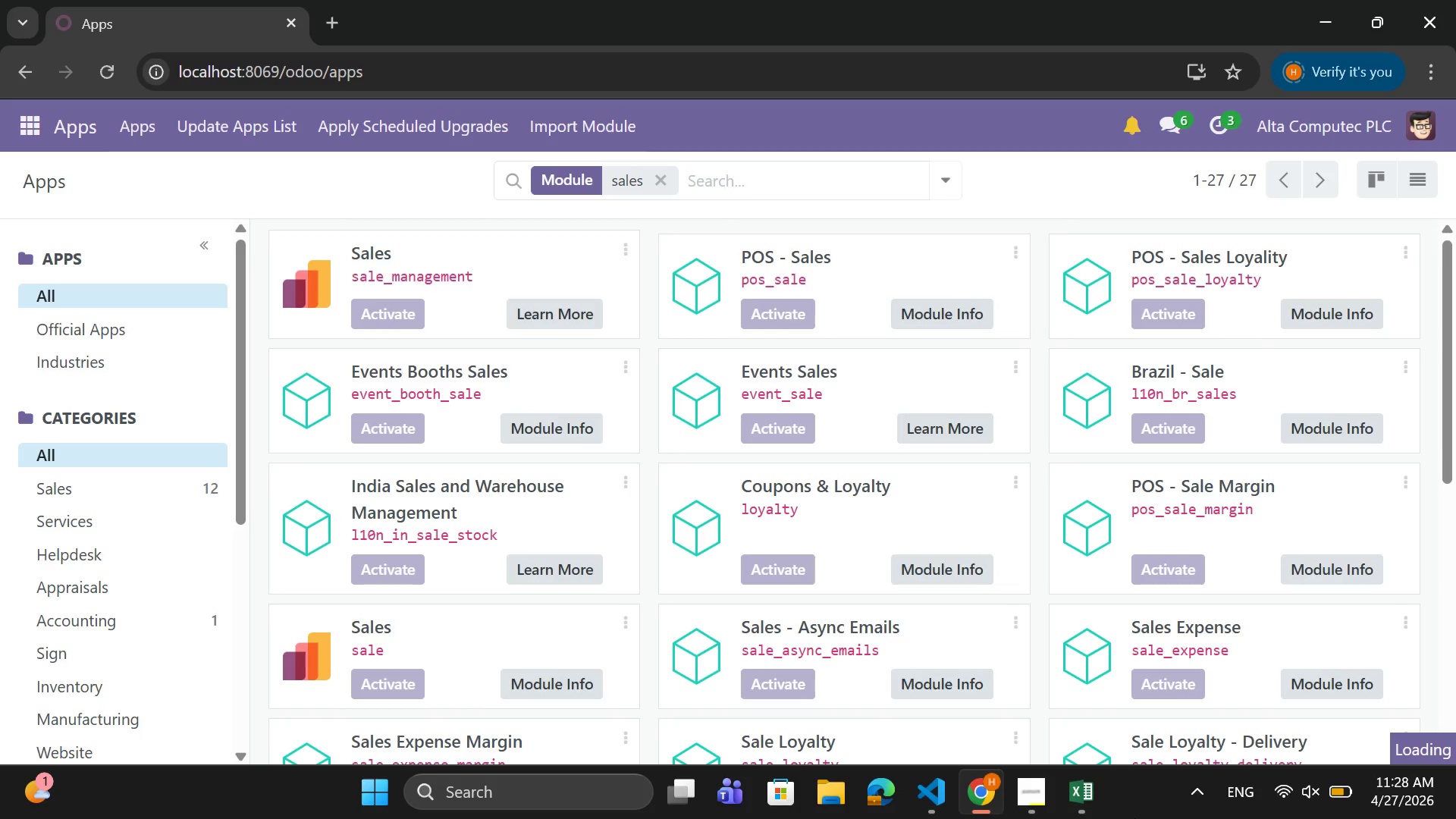 
left_click([408, 303])
 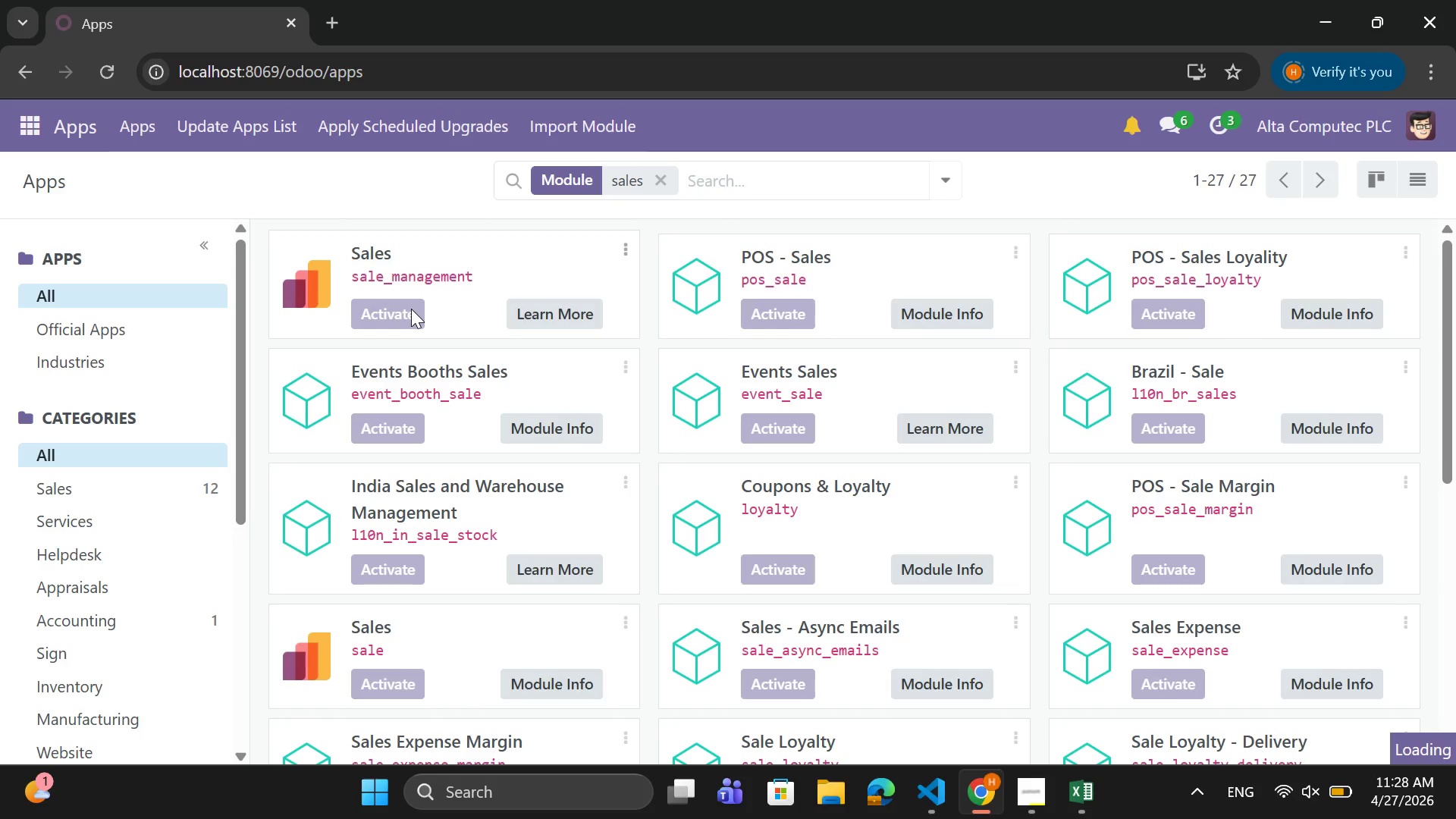 
left_click([411, 306])
 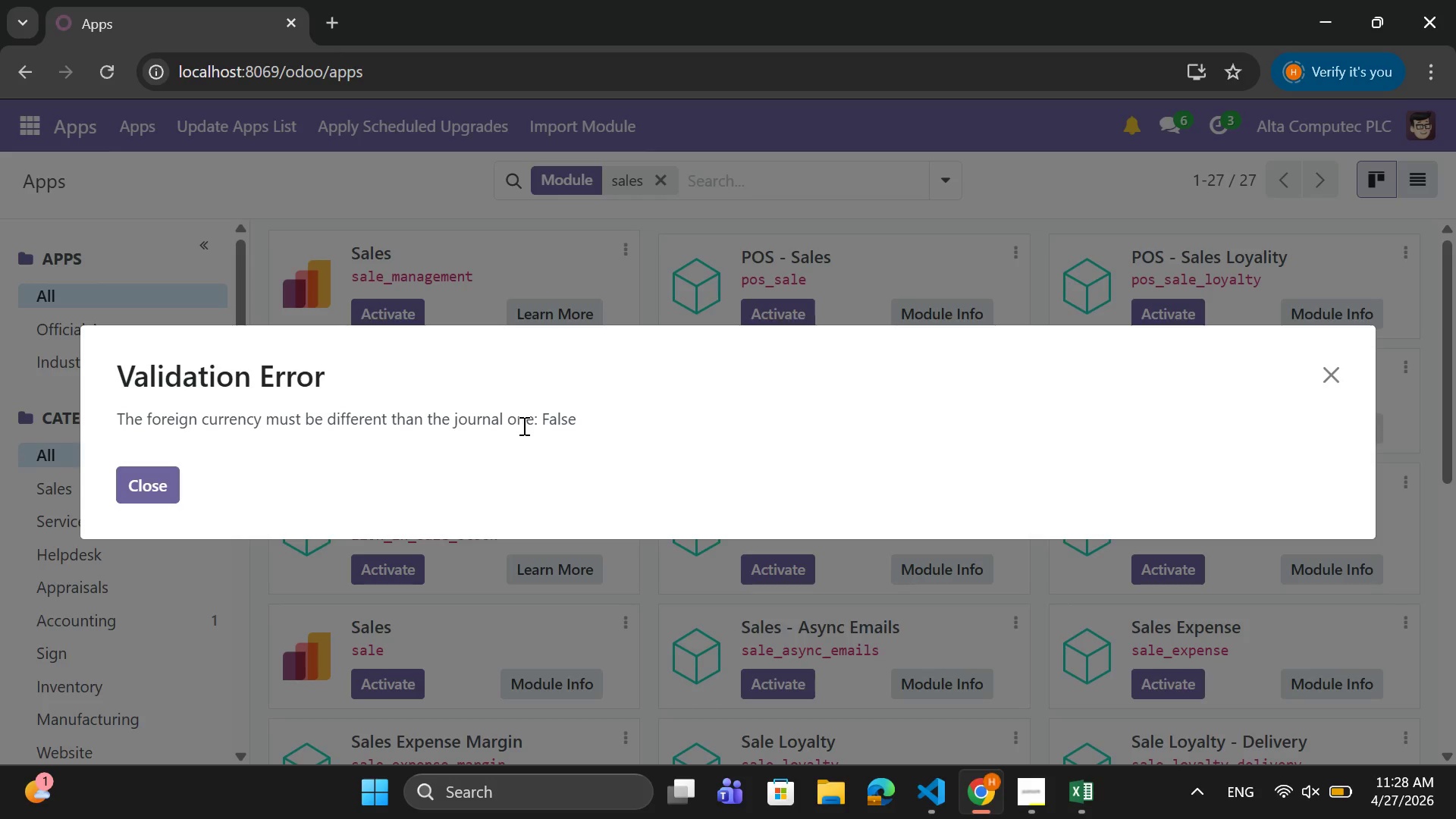 
wait(5.64)
 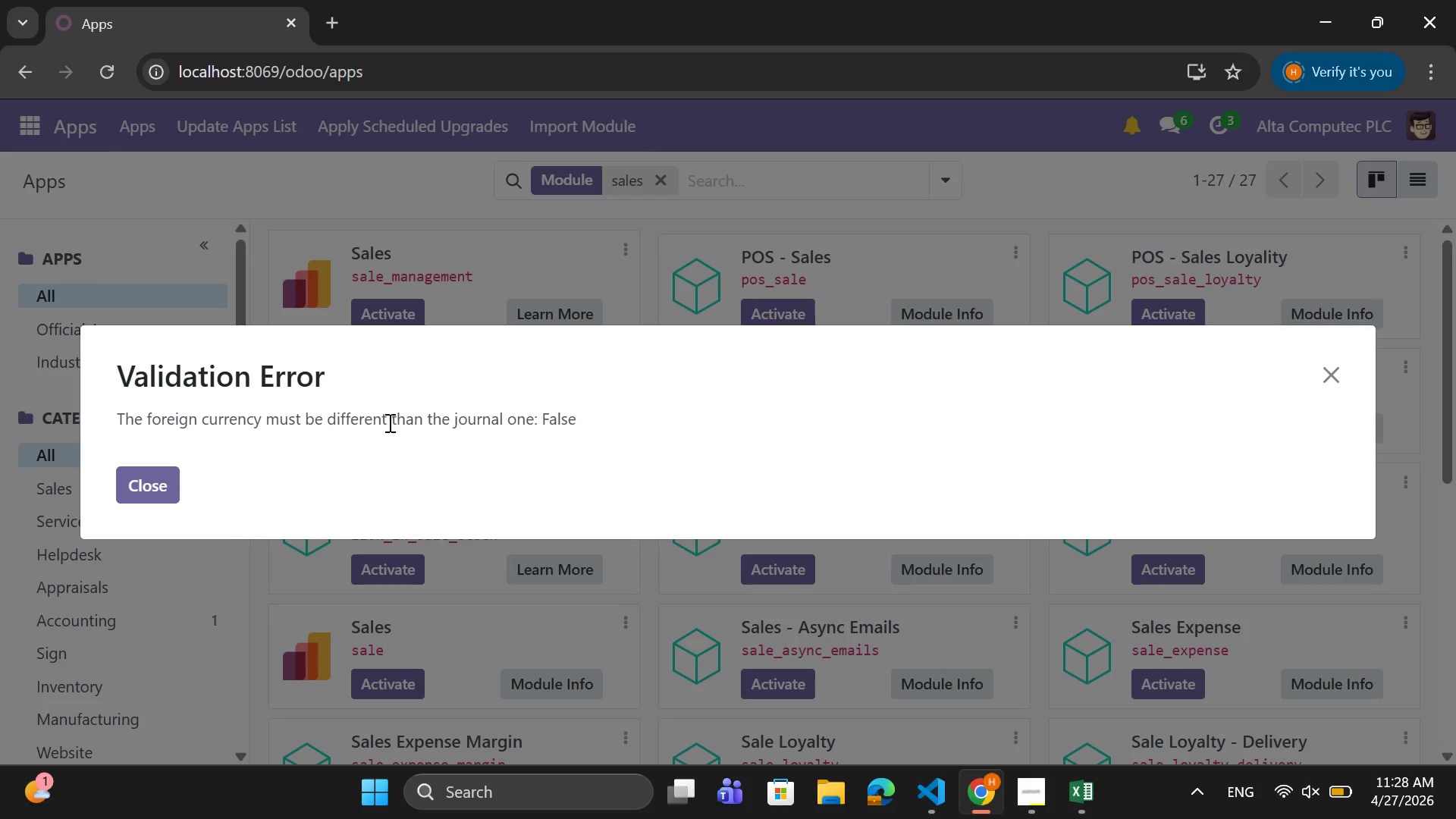 
left_click_drag(start_coordinate=[1331, 366], to_coordinate=[1339, 373])
 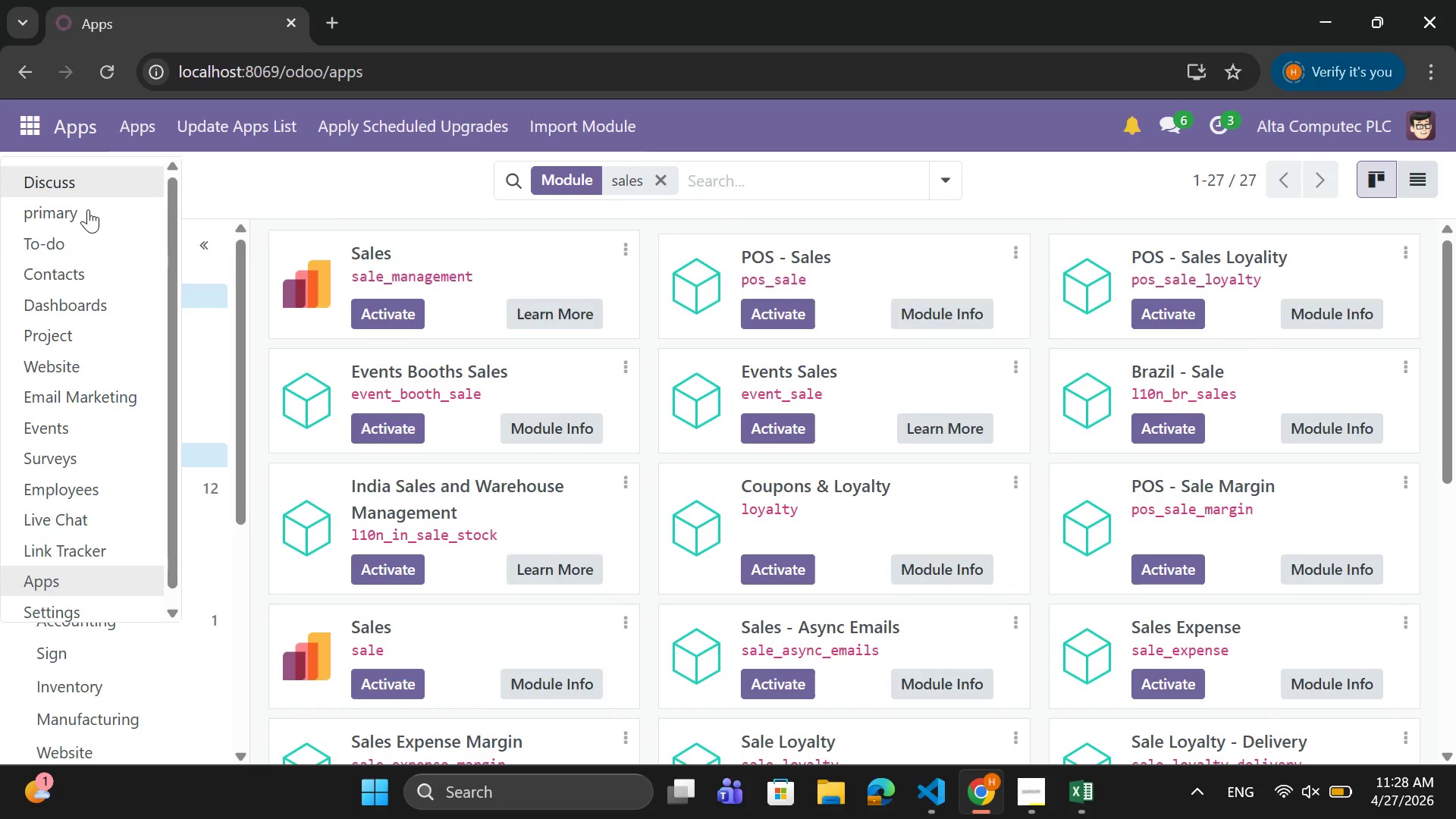 
scroll: coordinate [86, 572], scroll_direction: down, amount: 4.0
 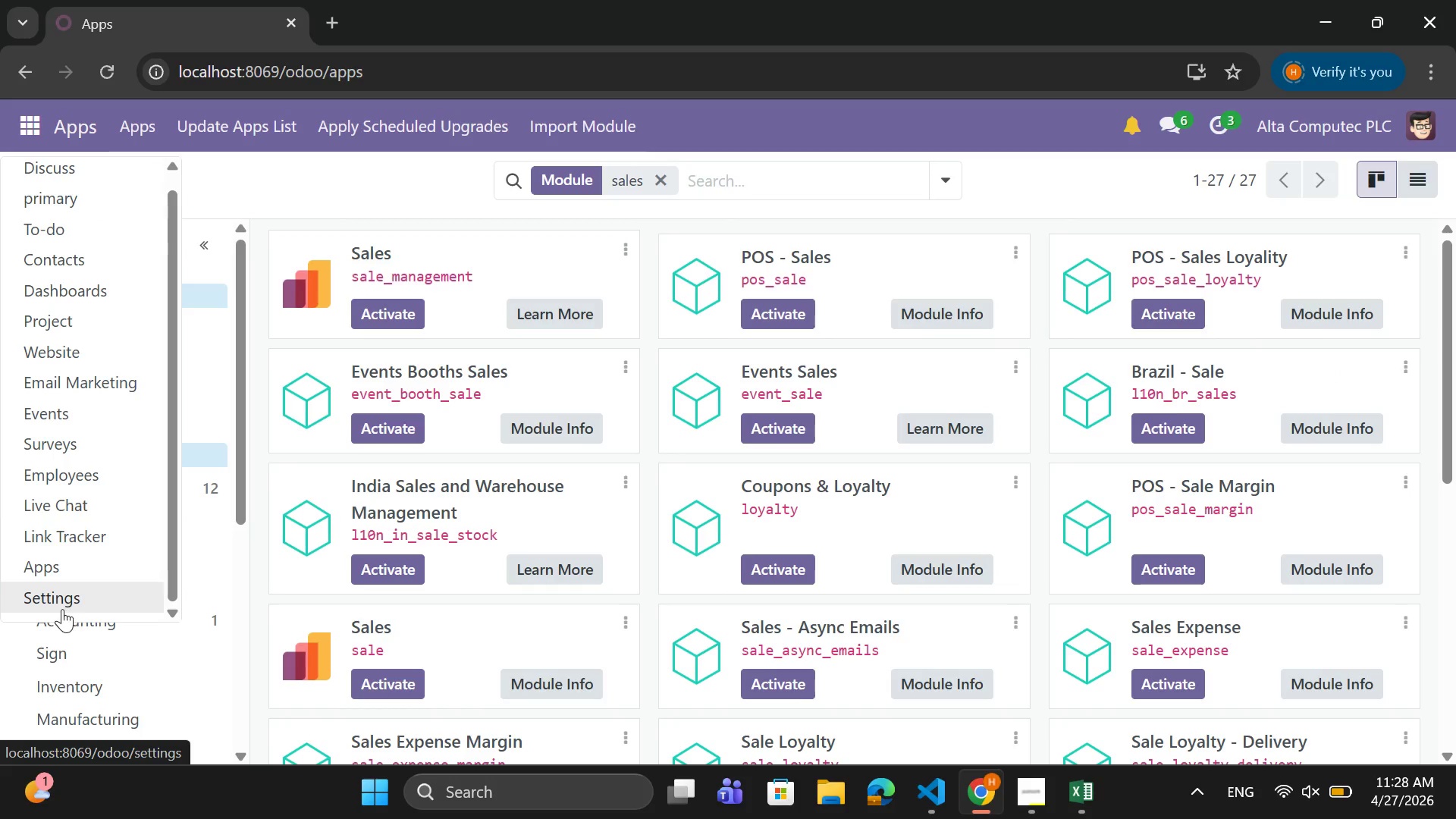 
left_click([61, 607])
 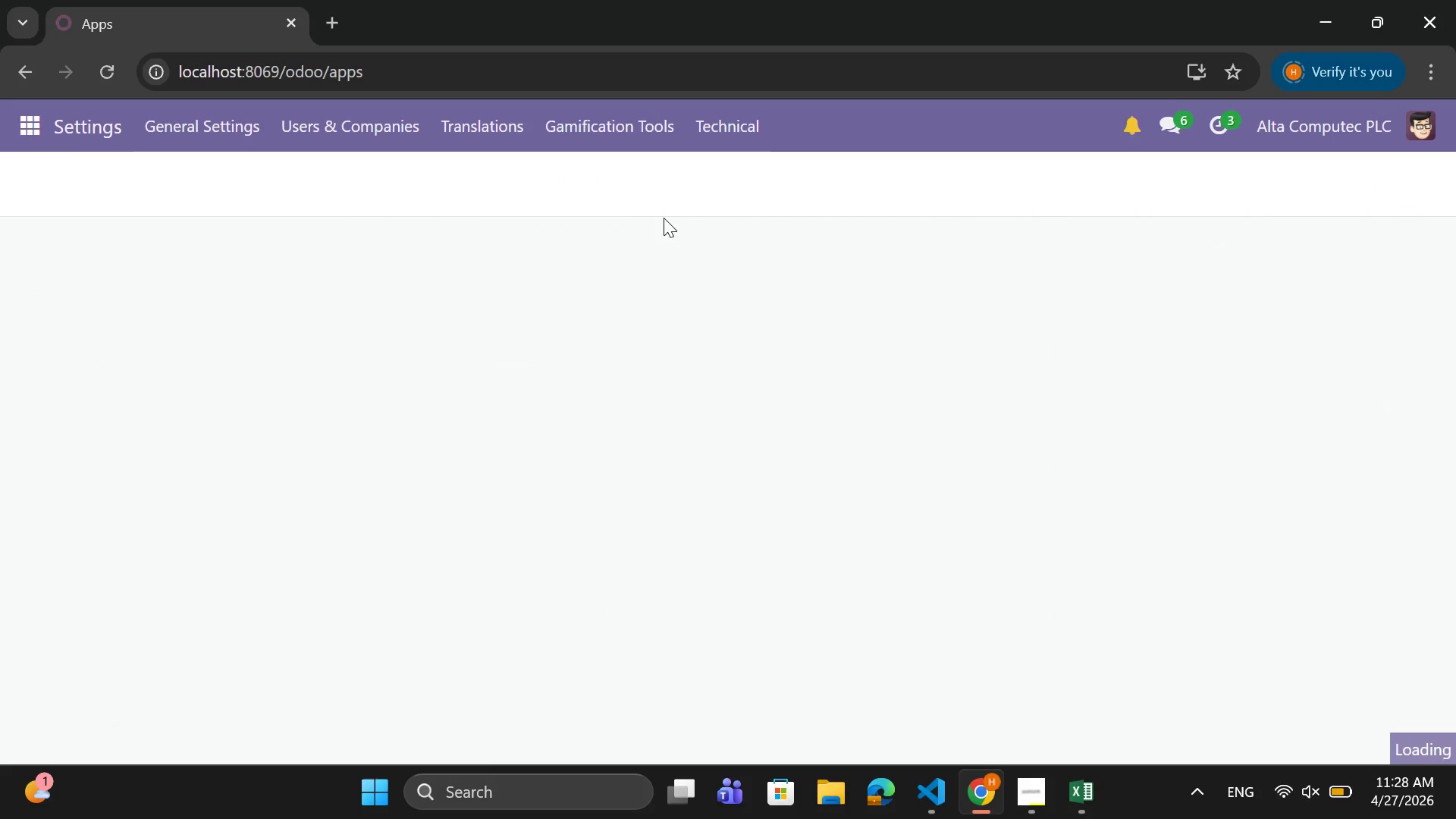 
mouse_move([604, 234])
 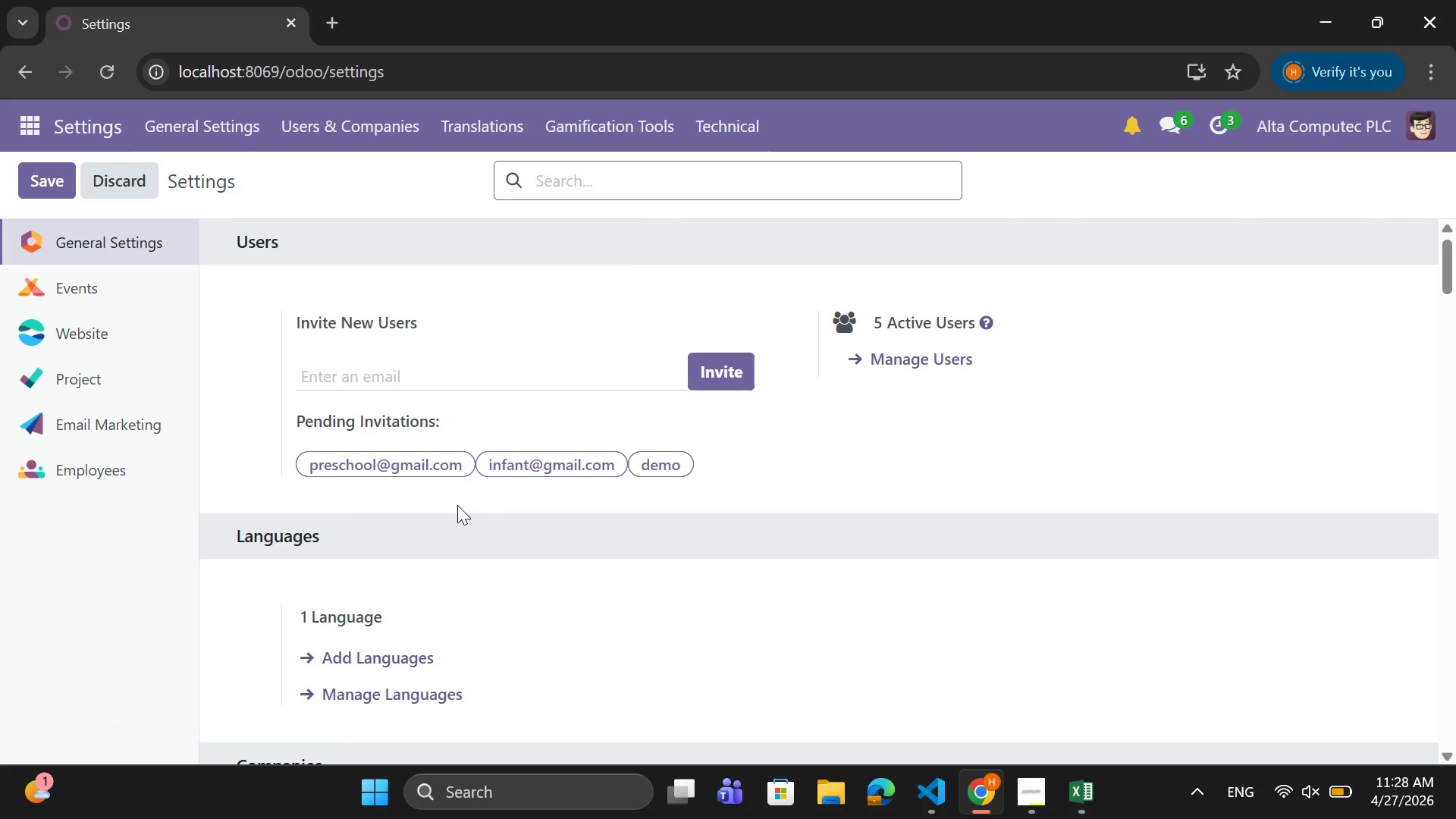 
scroll: coordinate [493, 540], scroll_direction: down, amount: 7.0
 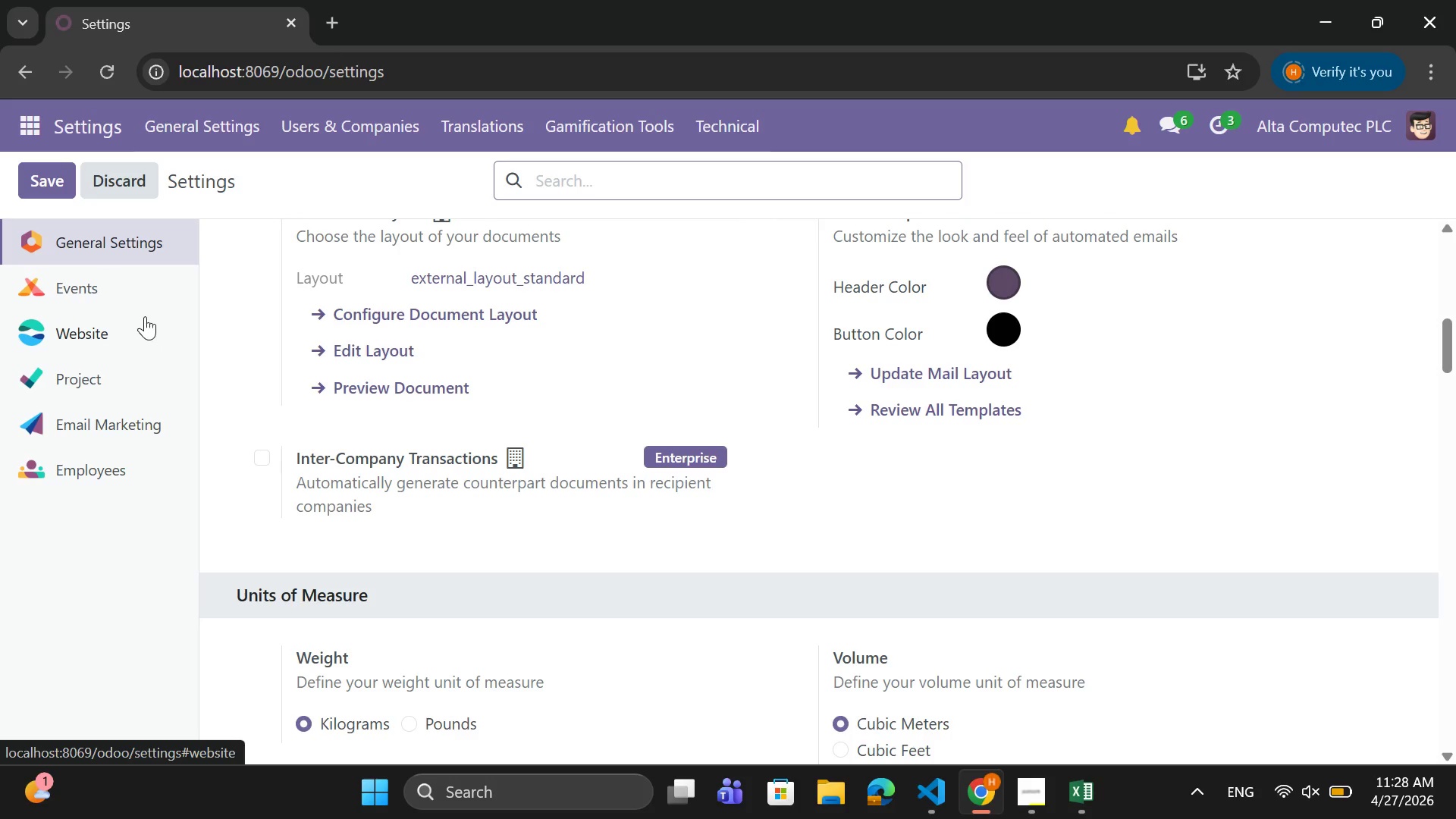 
left_click([554, 174])
 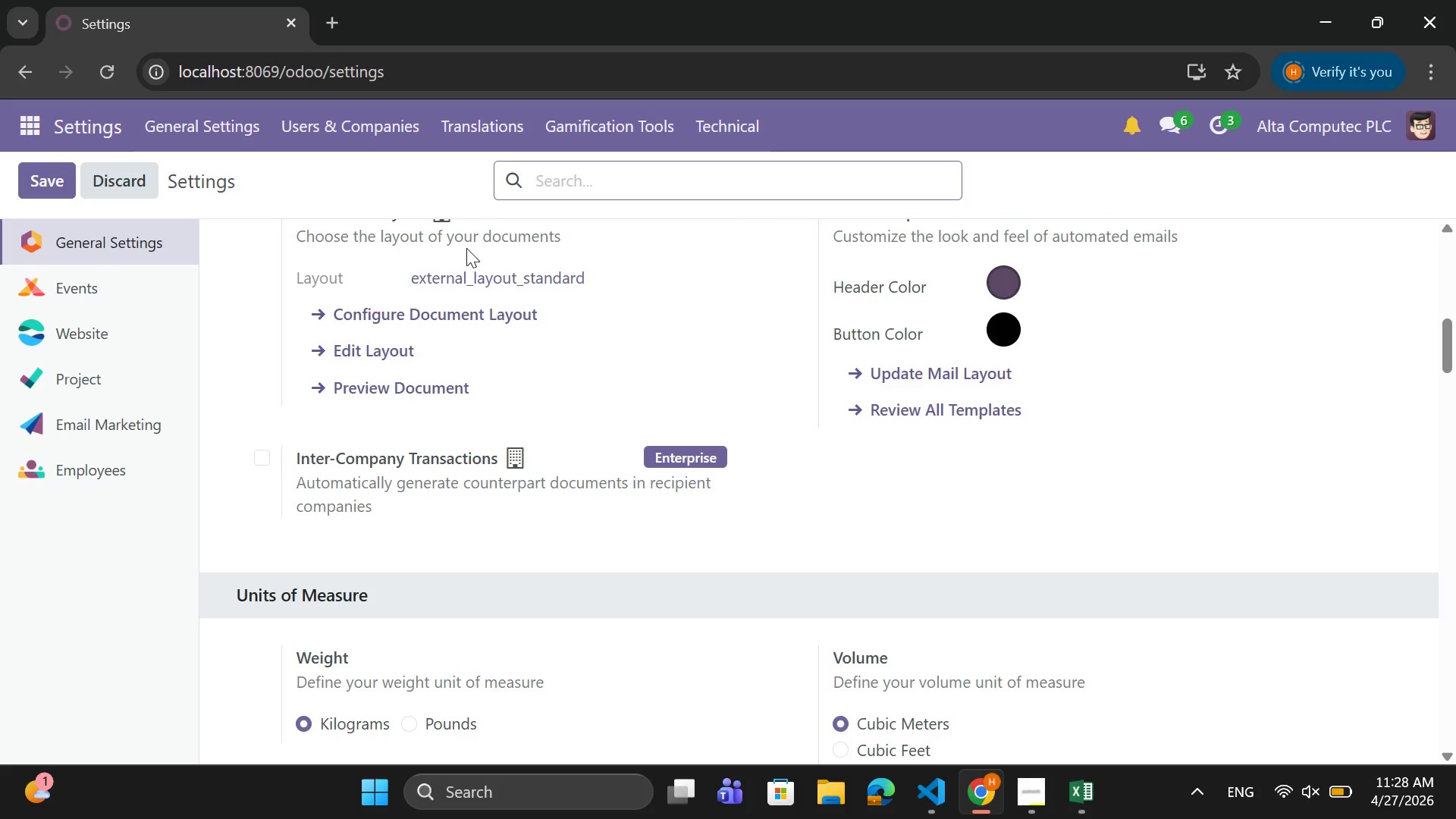 
type(curre)
 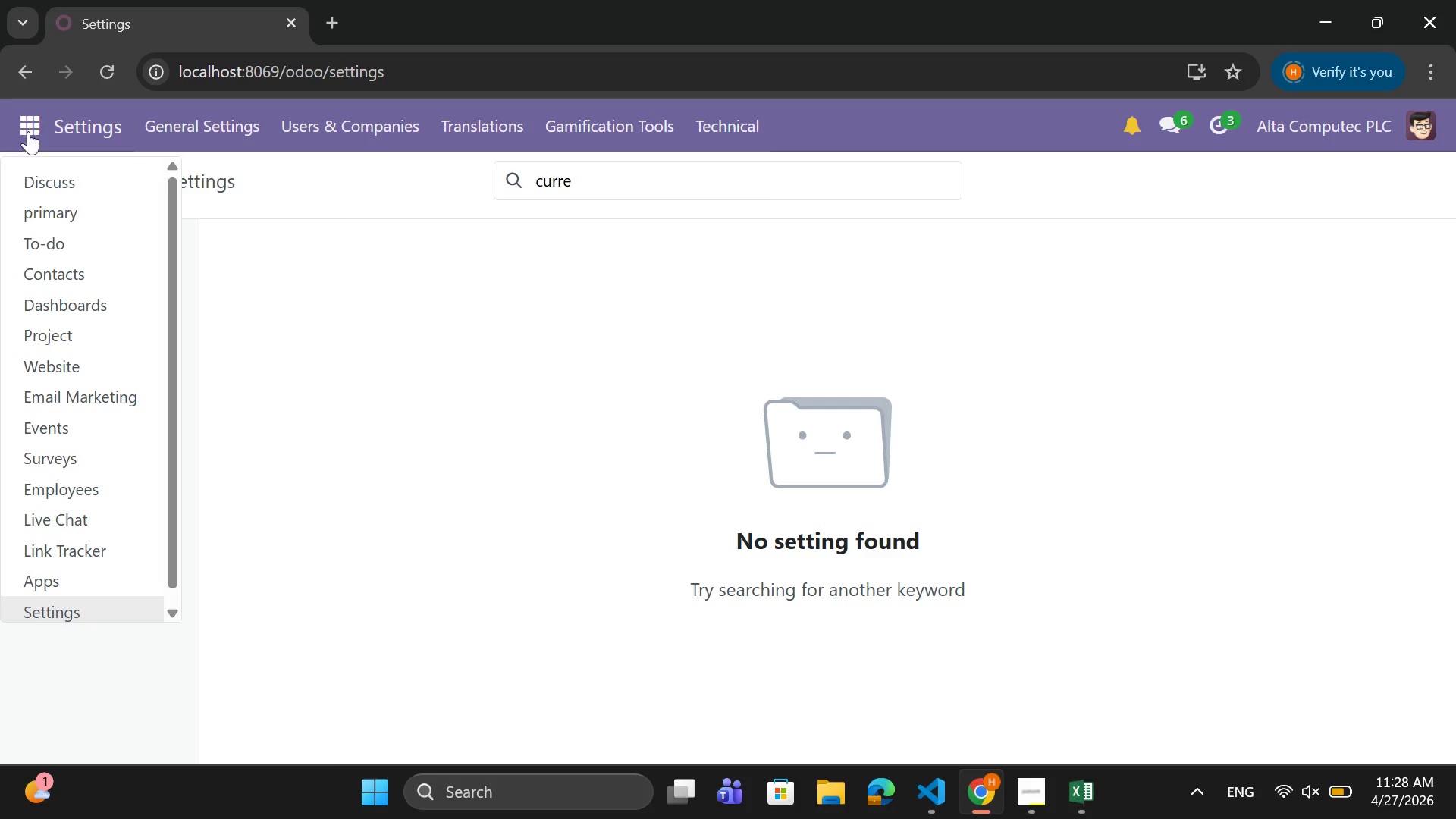 
left_click([49, 566])
 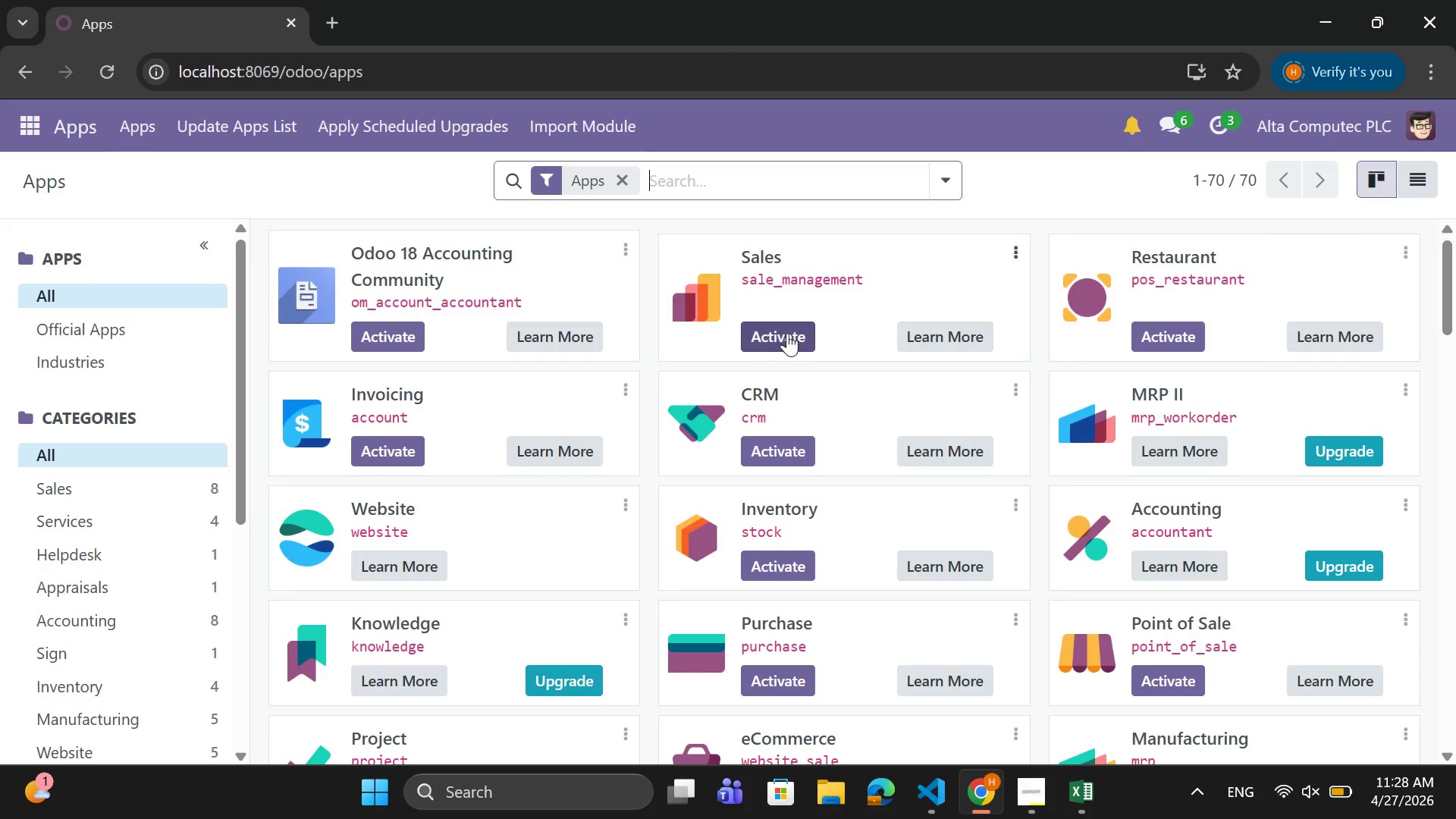 
left_click([789, 333])
 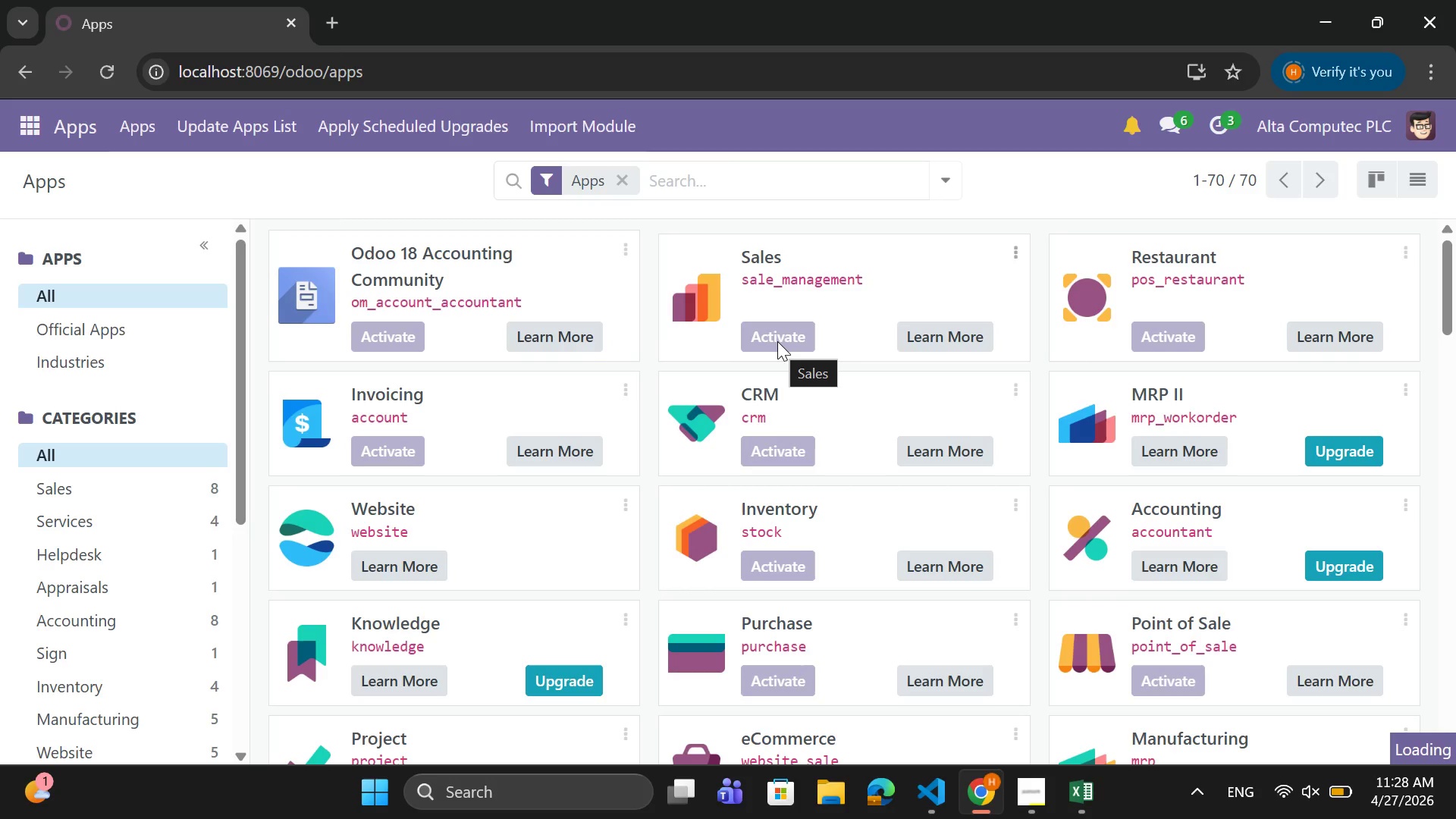 
wait(21.73)
 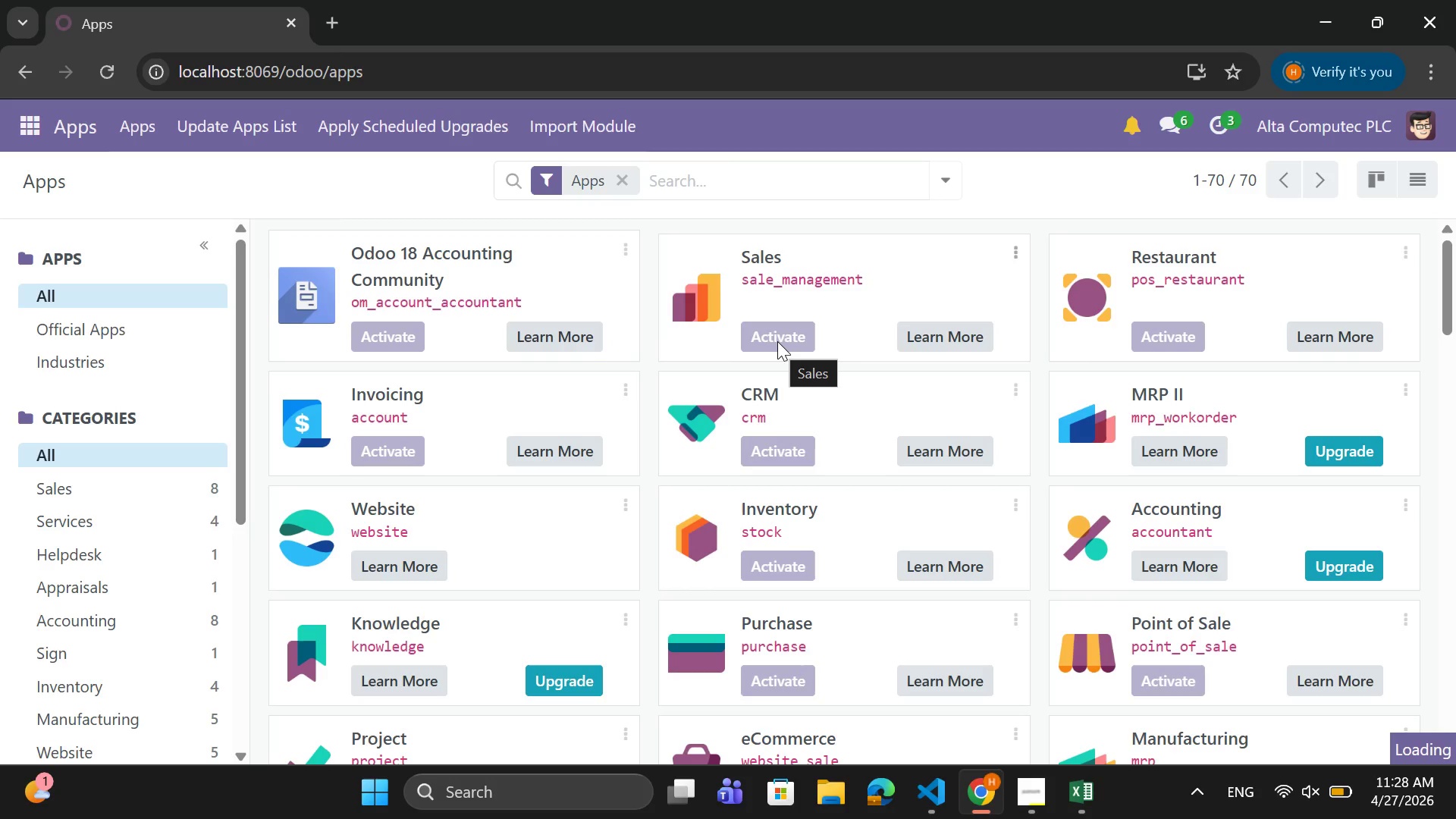 
mouse_move([748, 315])
 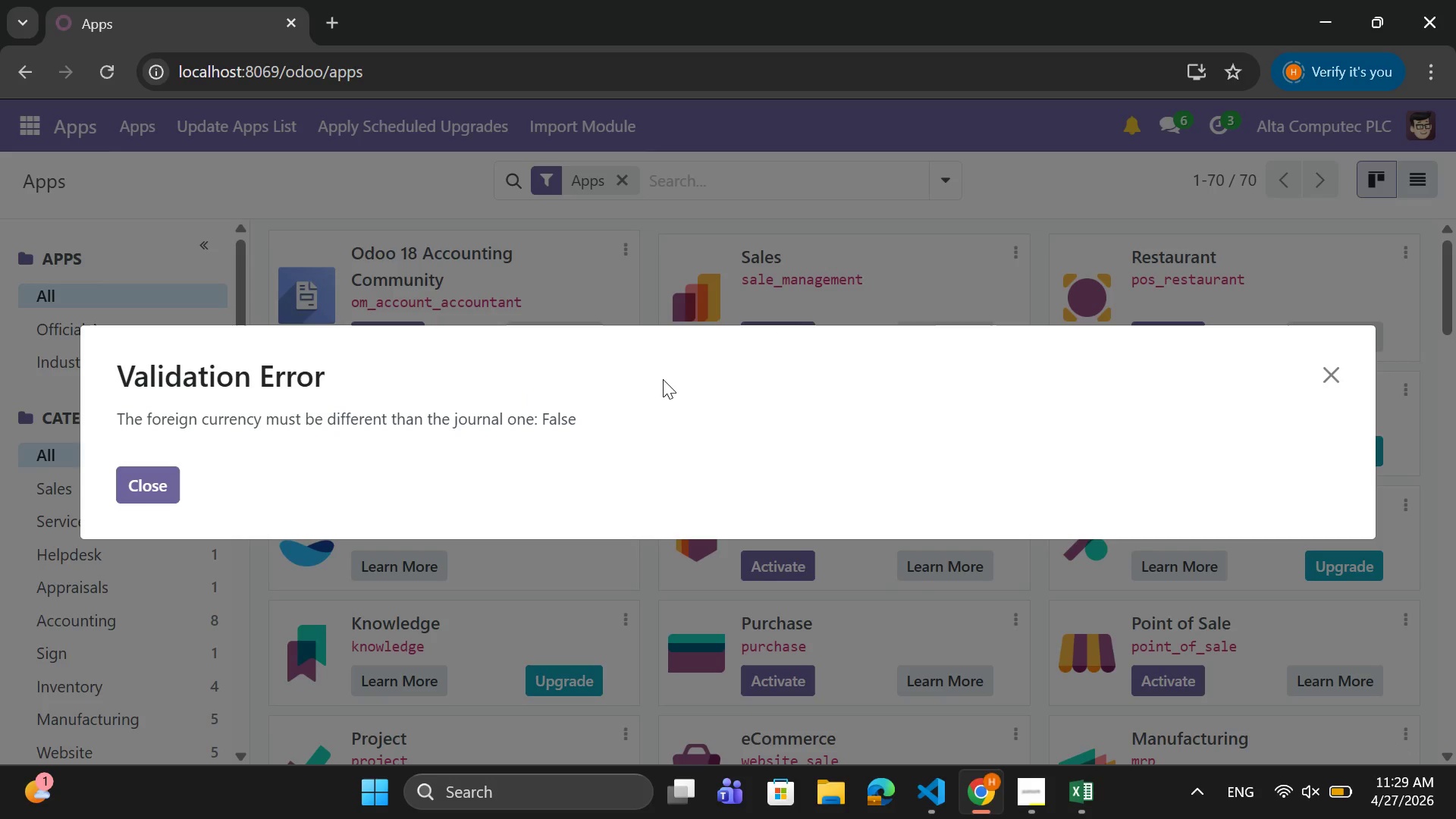 
left_click([1348, 375])
 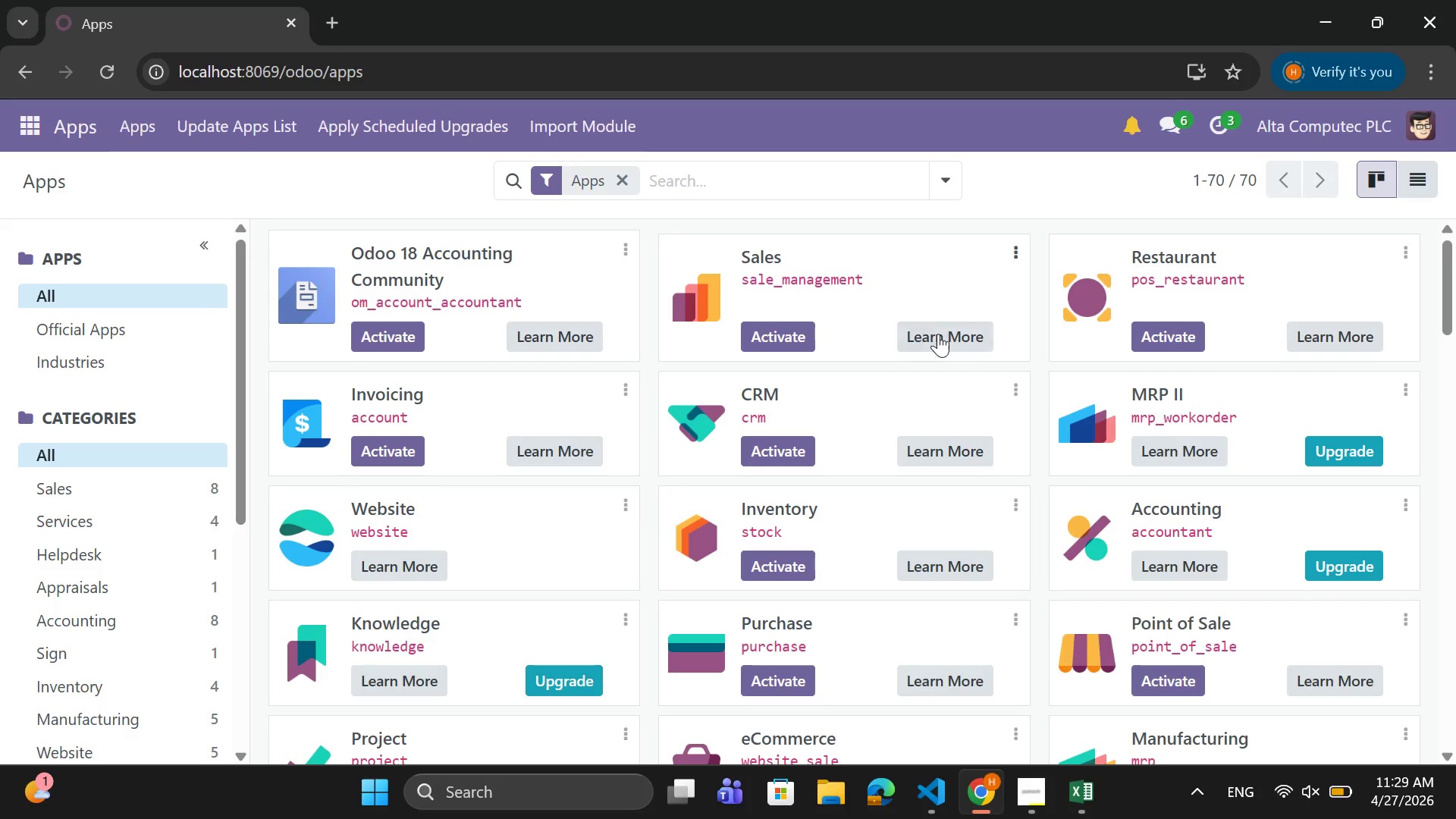 
left_click([942, 331])
 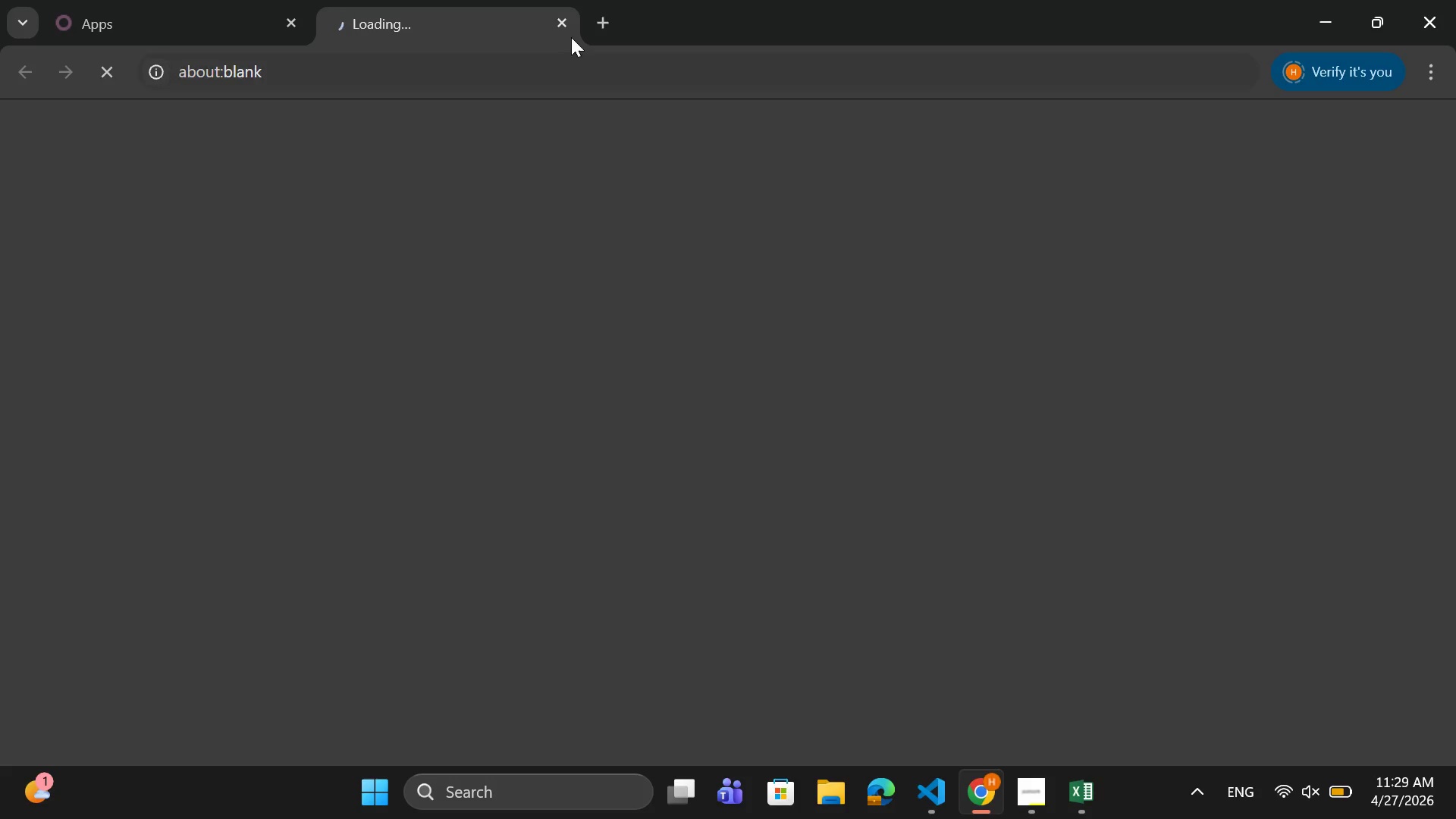 
left_click_drag(start_coordinate=[563, 19], to_coordinate=[567, 19])
 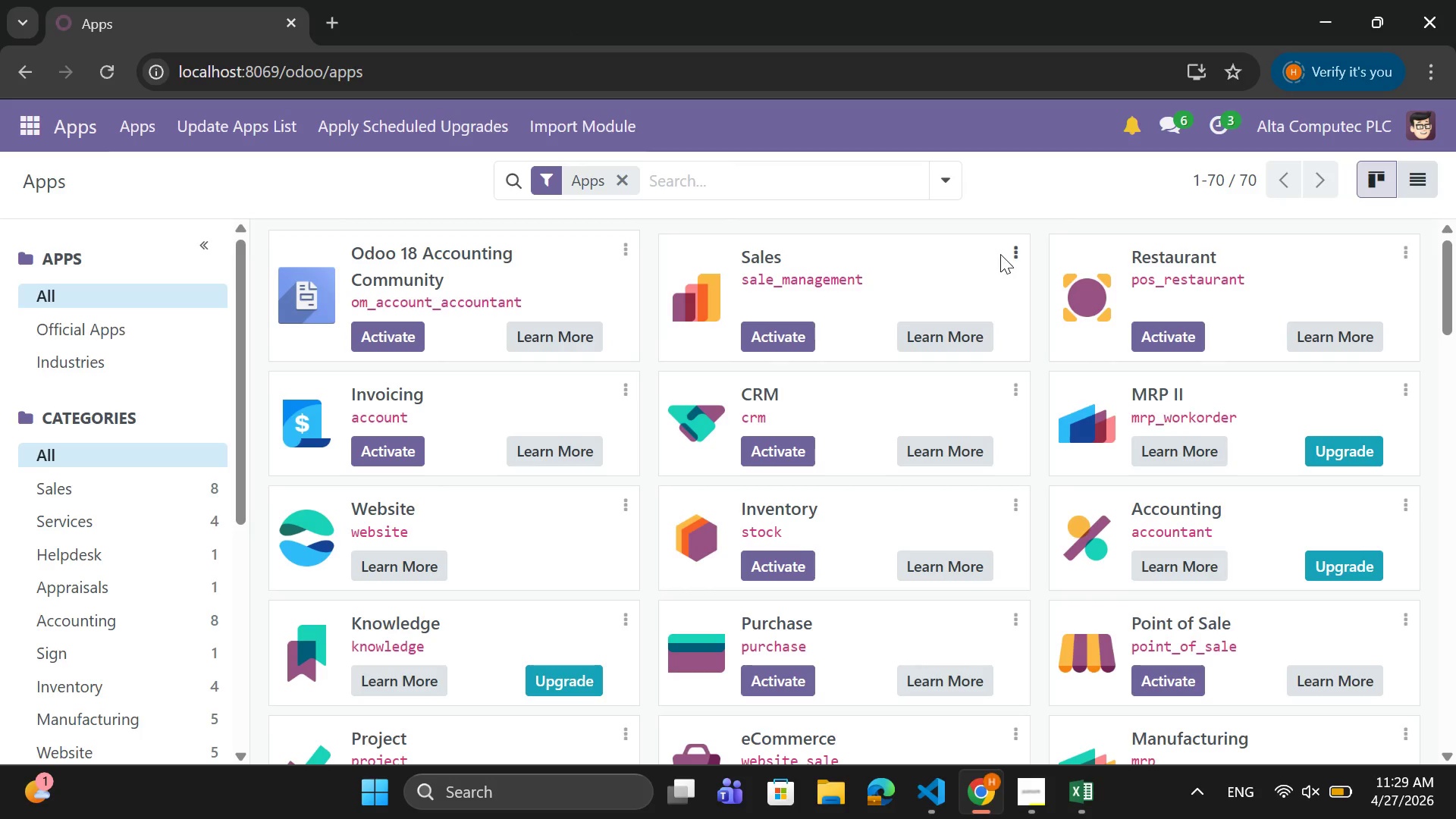 
left_click([1018, 250])
 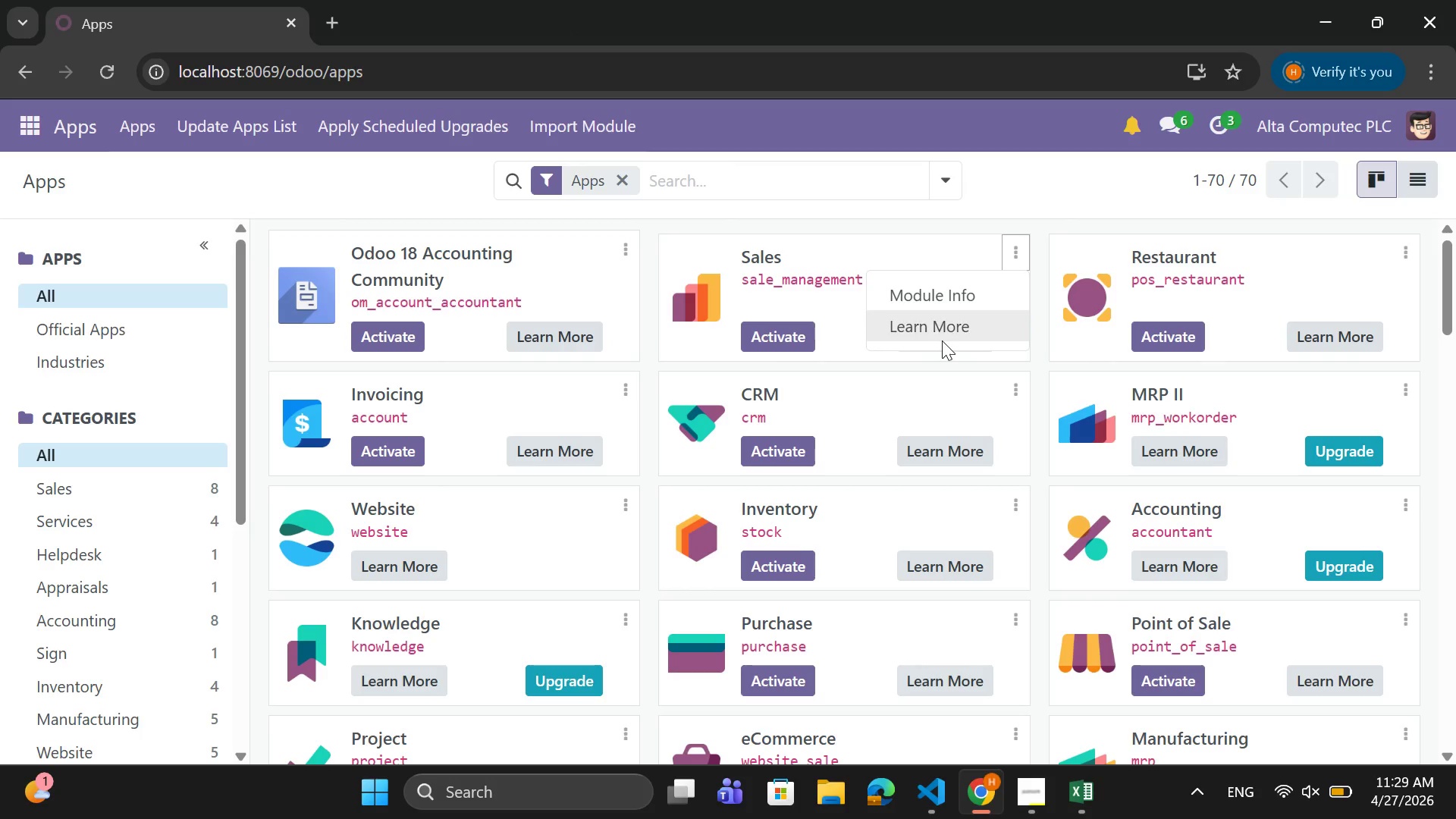 
left_click([946, 298])
 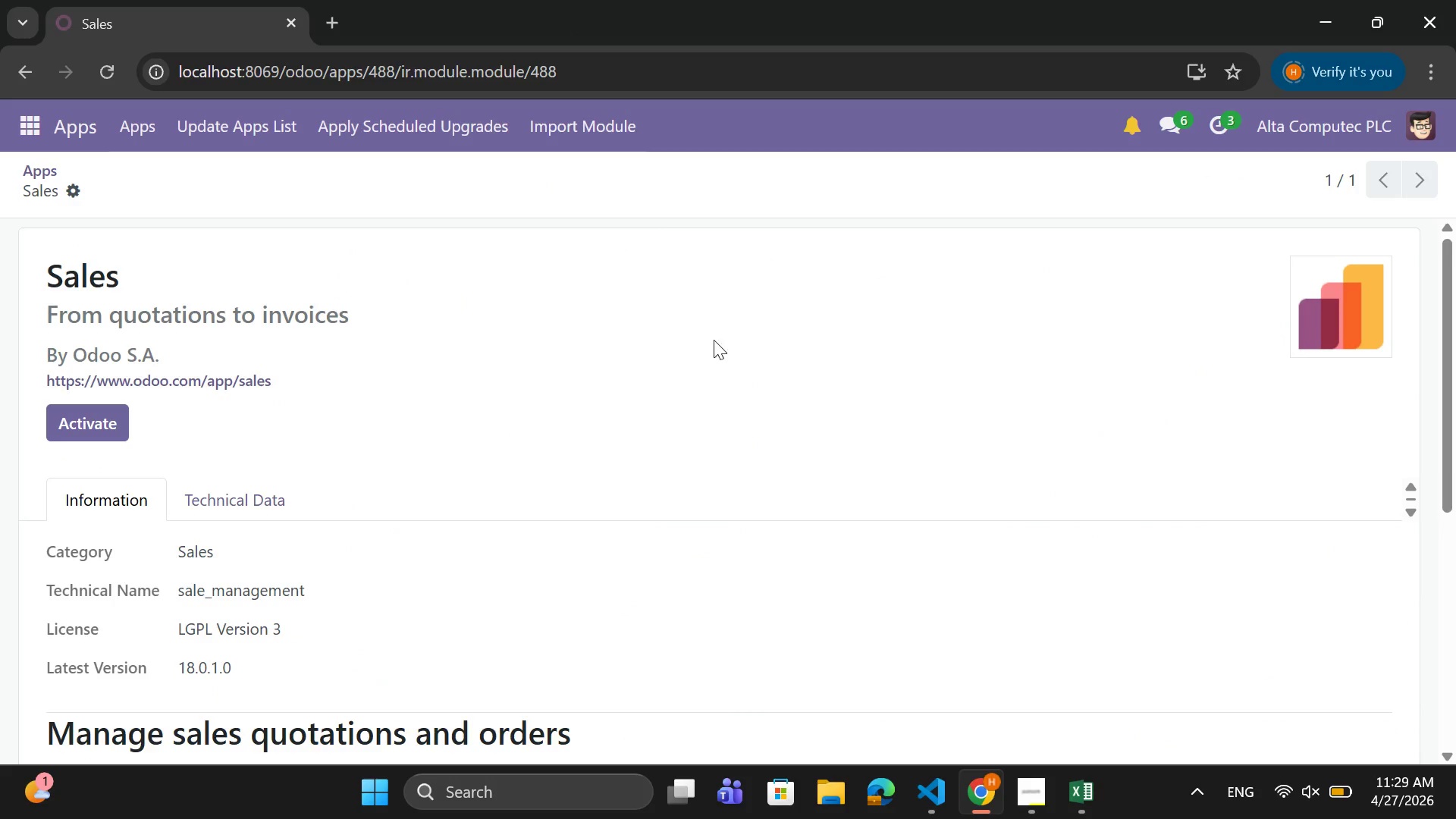 
scroll: coordinate [377, 626], scroll_direction: down, amount: 4.0
 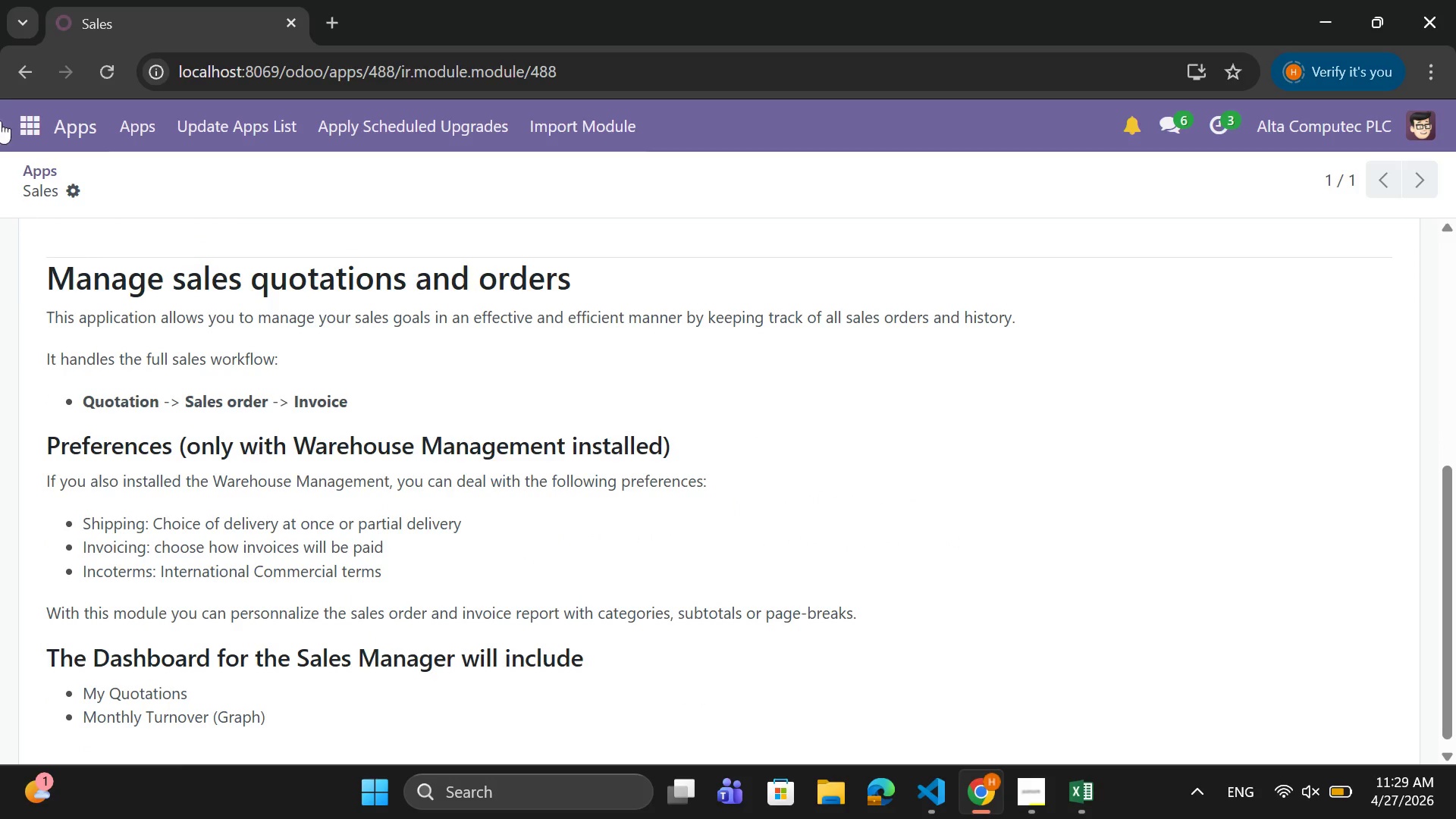 
left_click([41, 122])
 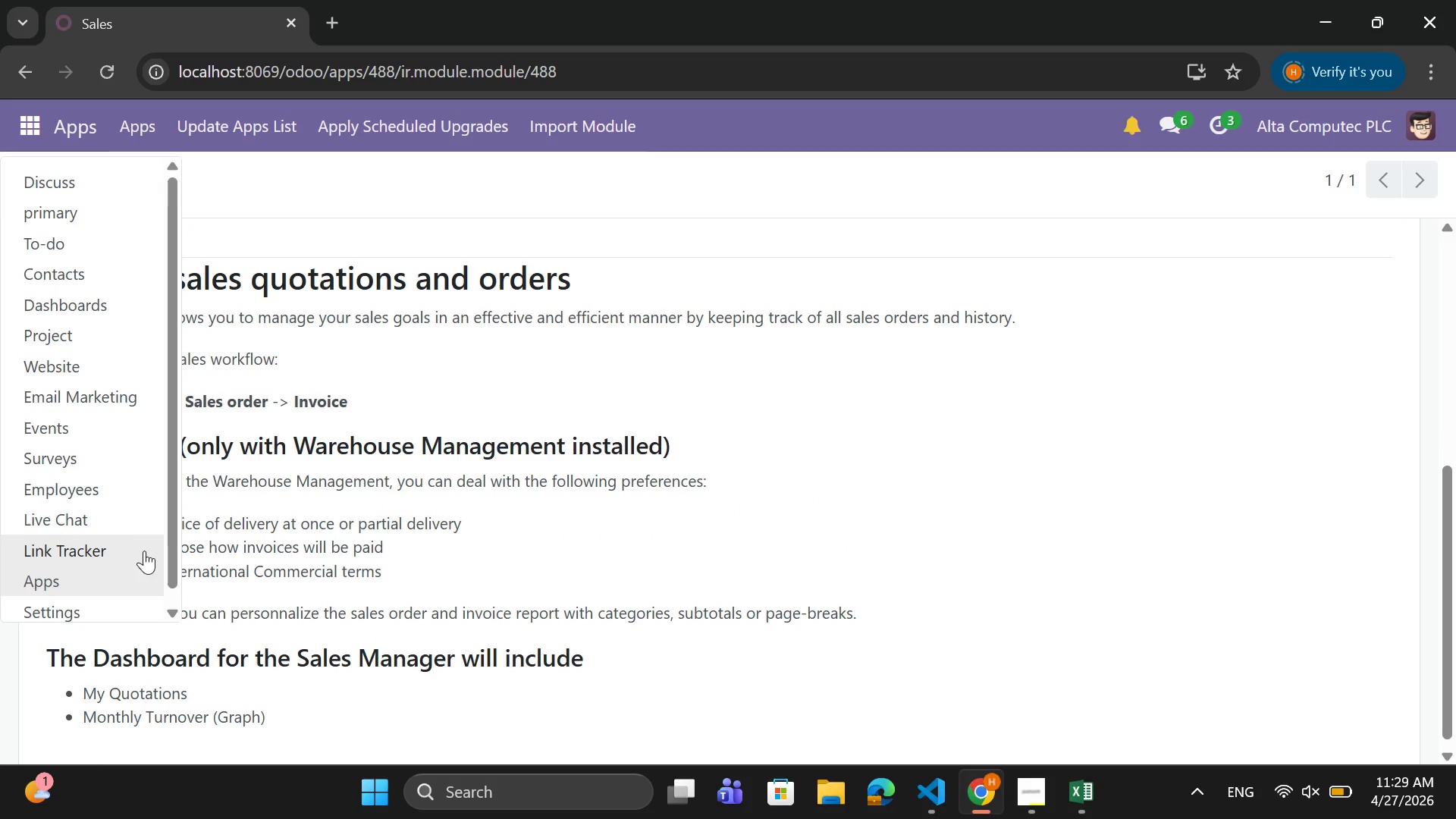 
scroll: coordinate [126, 504], scroll_direction: down, amount: 2.0
 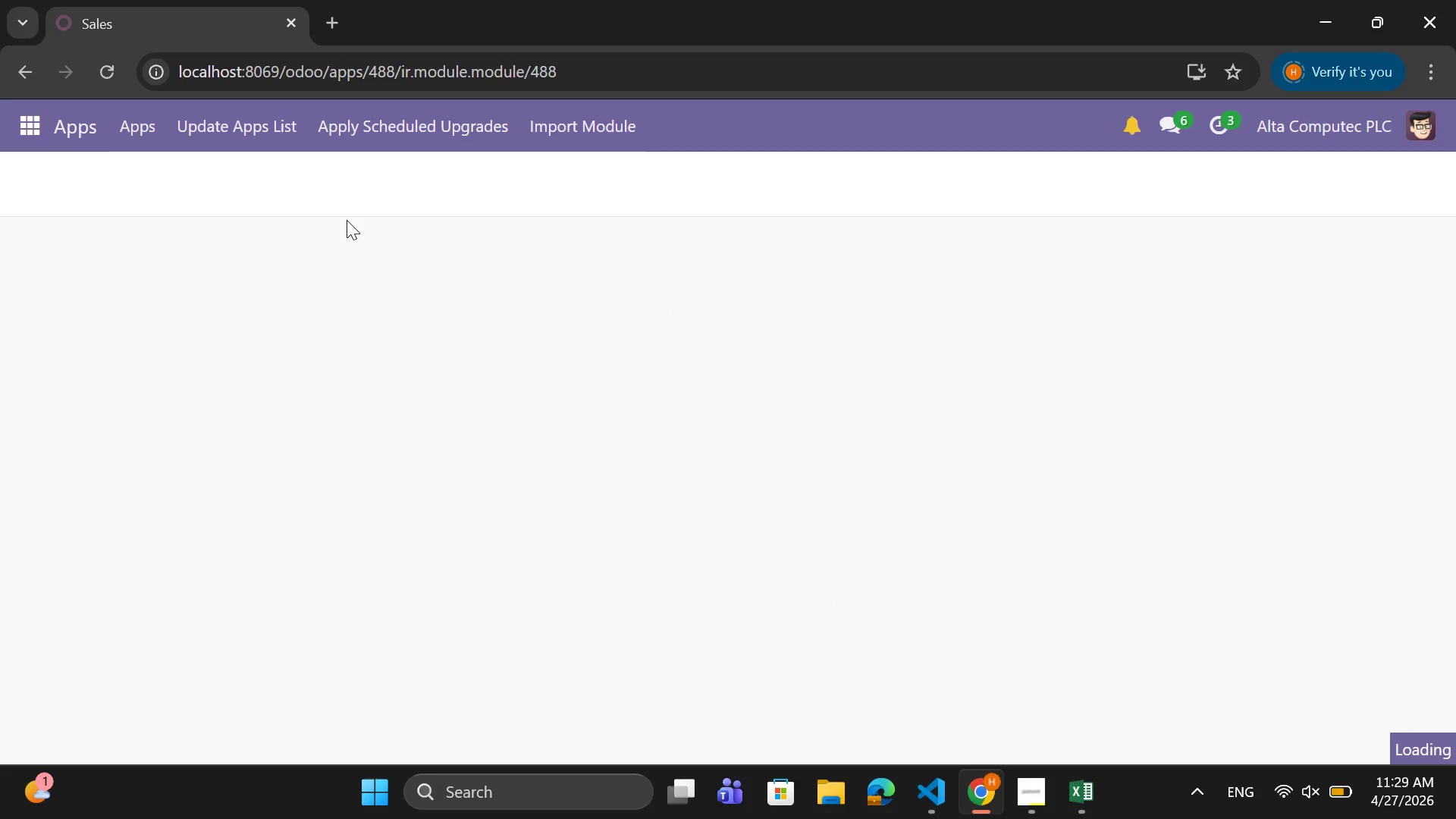 
left_click([409, 332])
 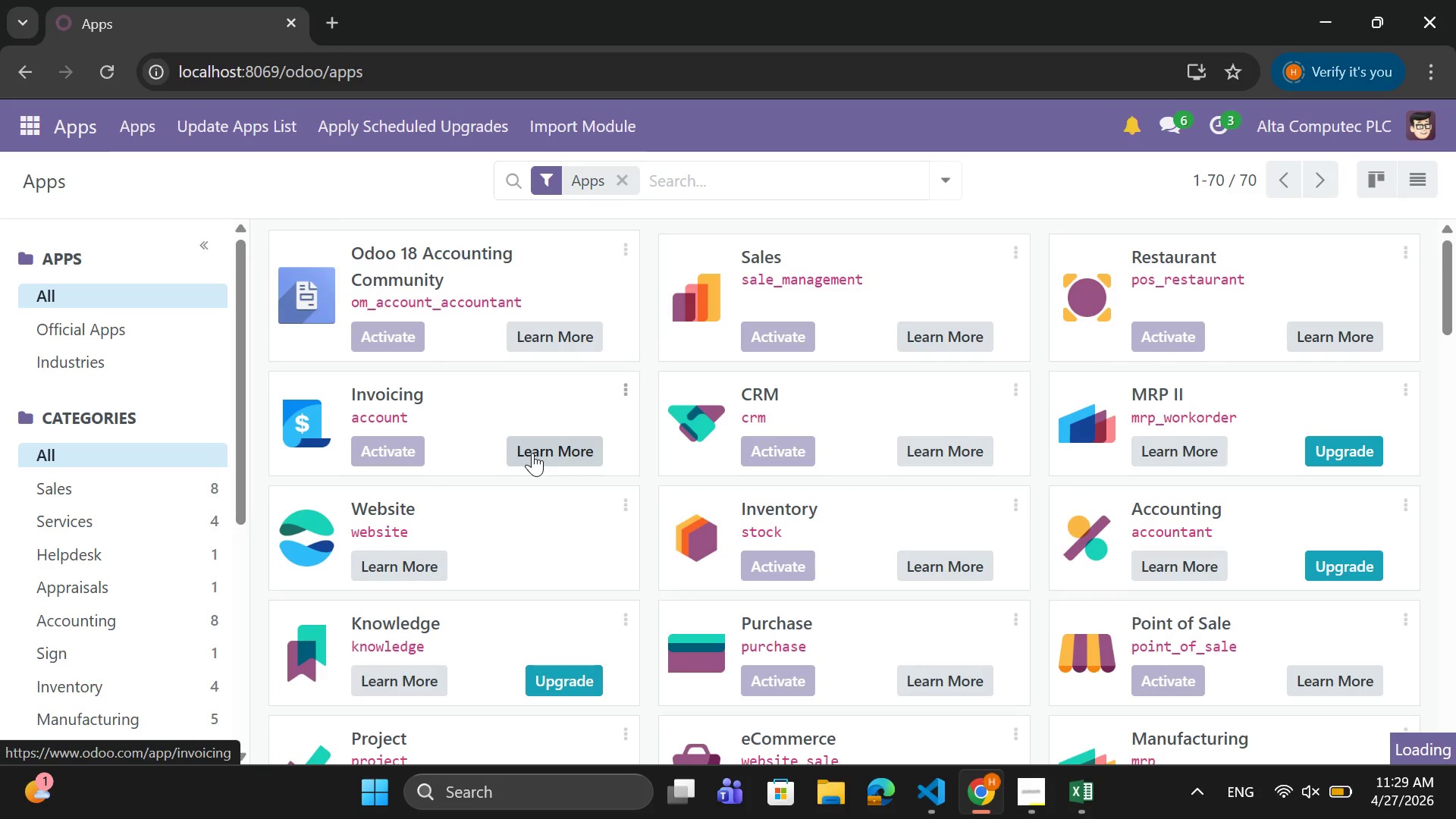 
wait(21.7)
 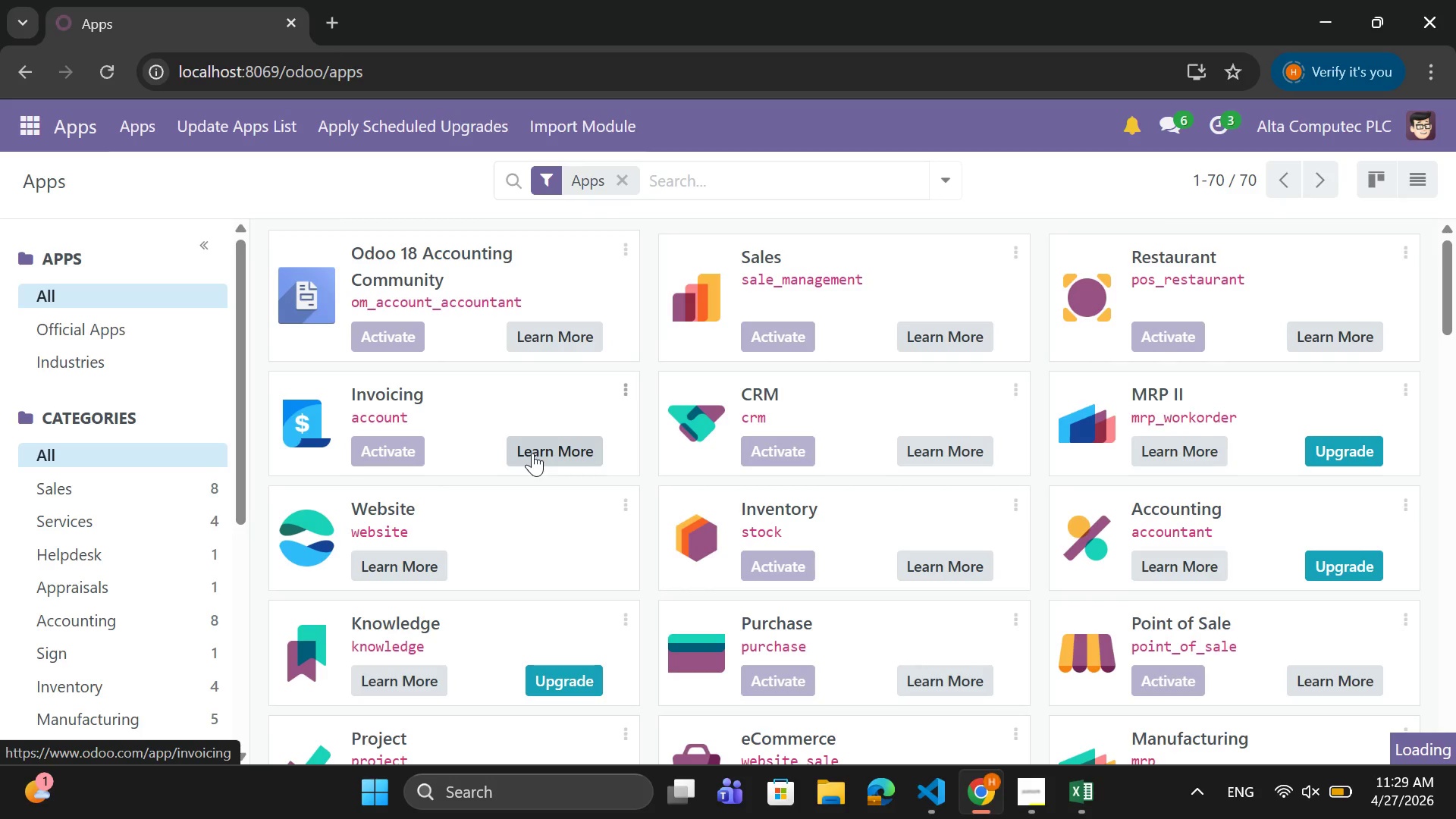 
left_click_drag(start_coordinate=[1027, 818], to_coordinate=[1033, 818])
 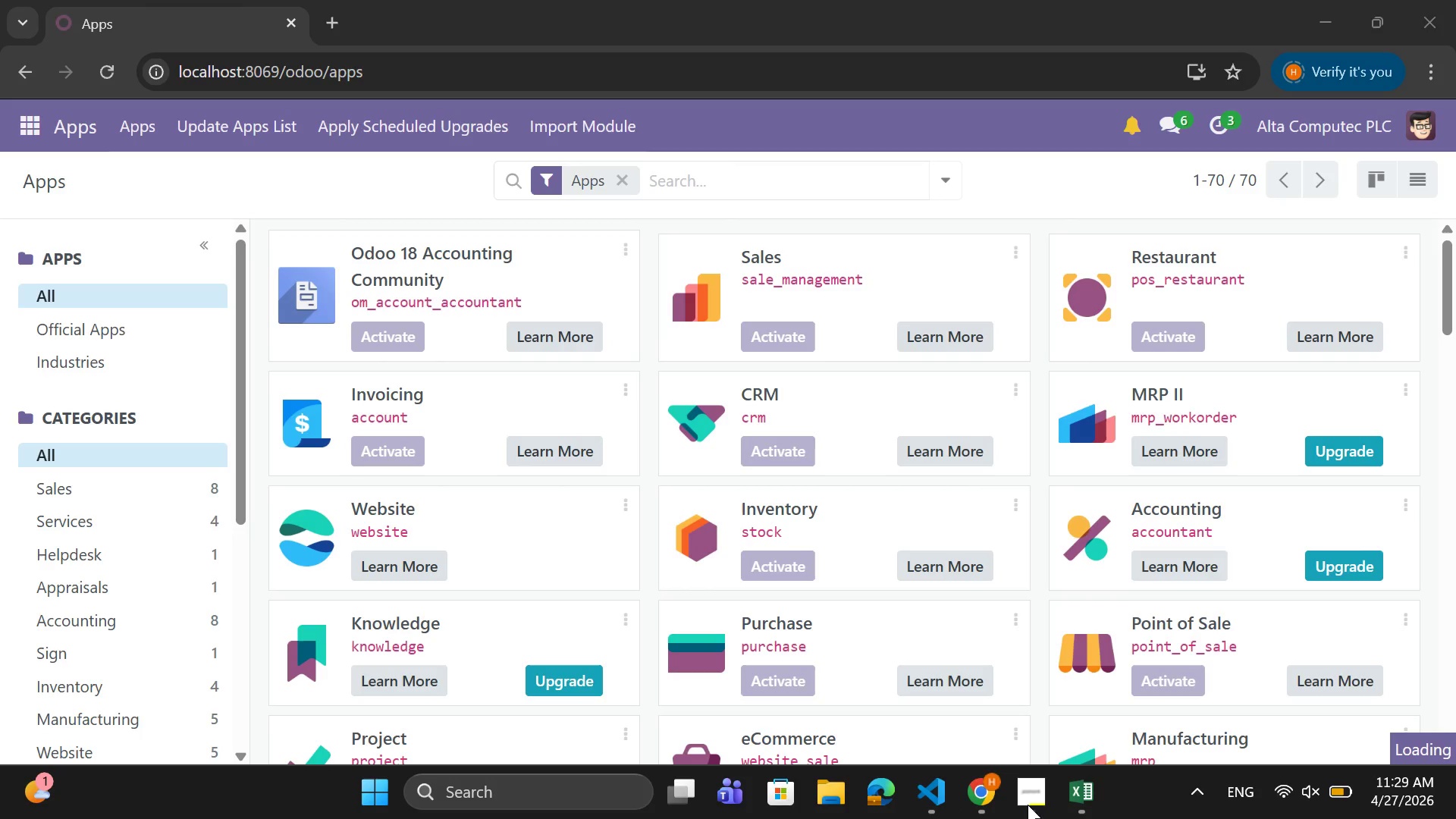 
left_click([1028, 805])